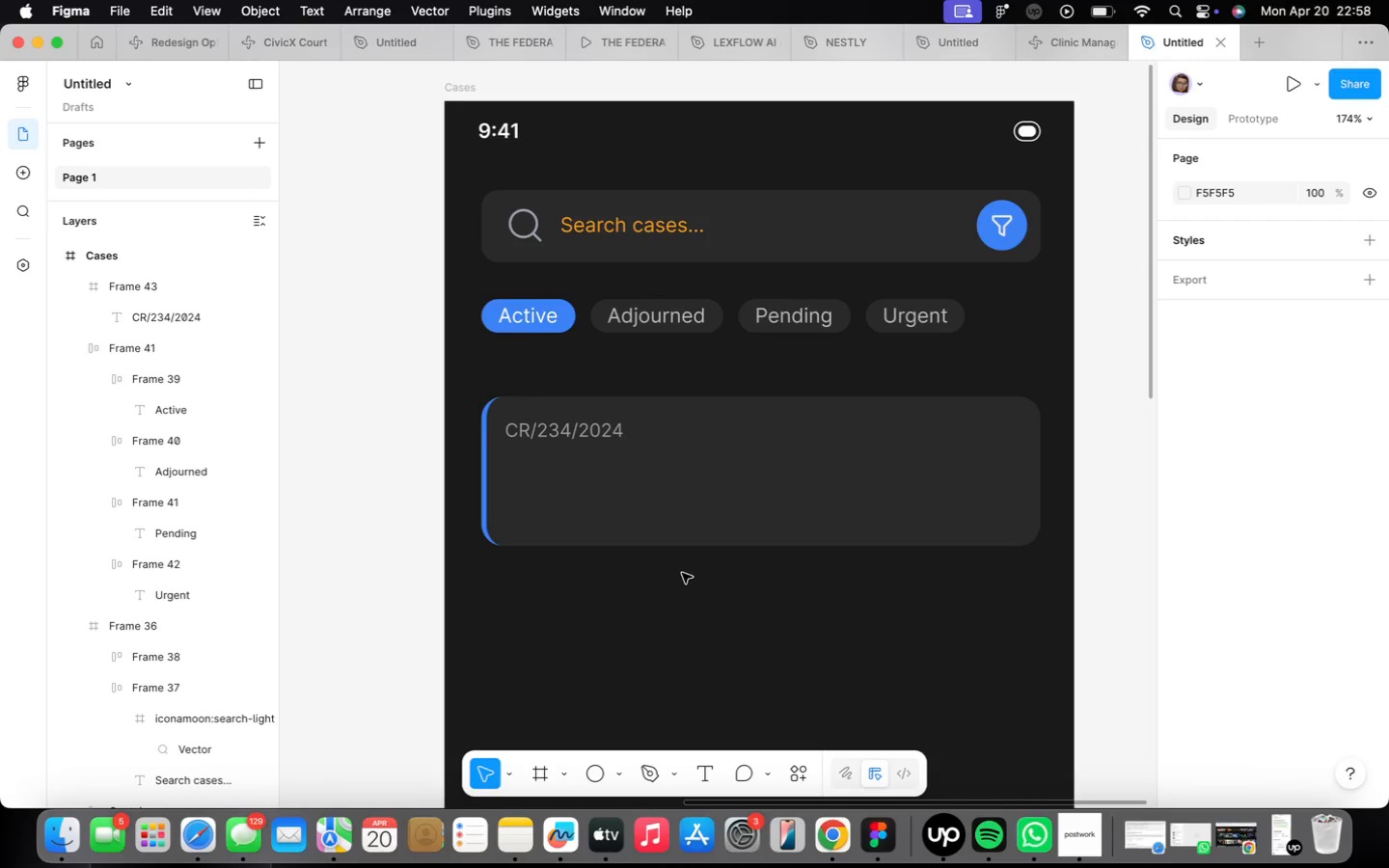 
double_click([521, 324])
 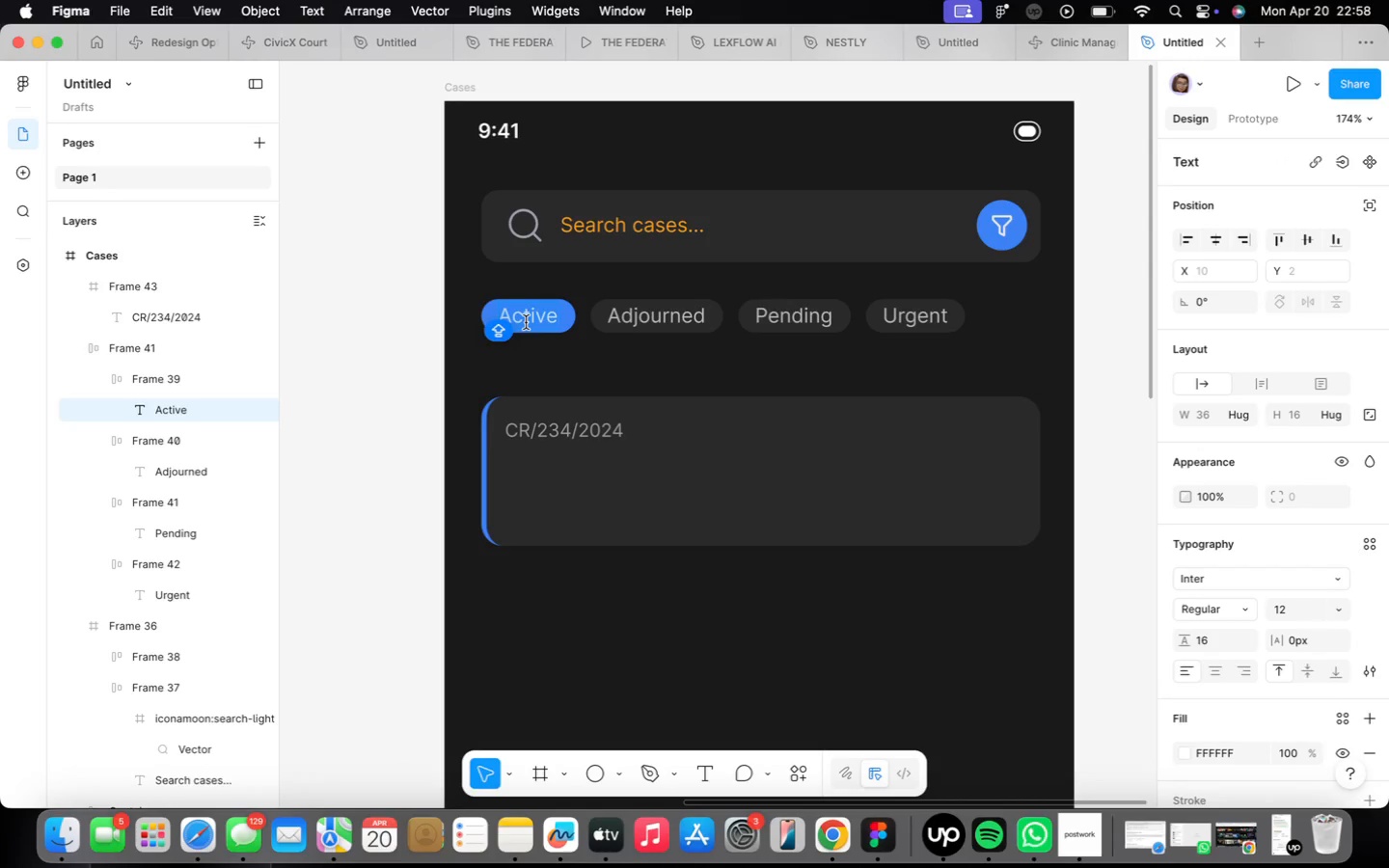 
left_click([534, 358])
 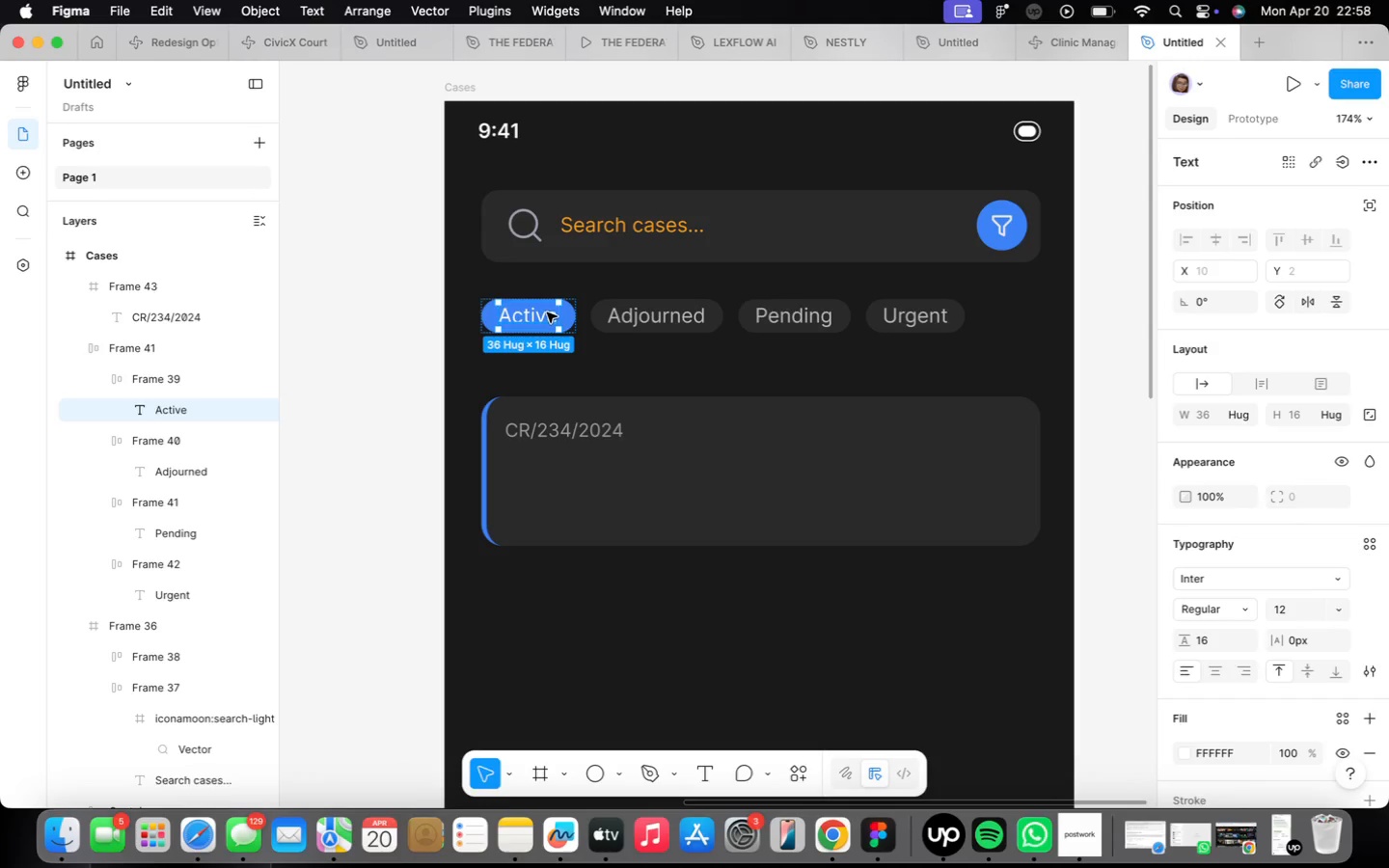 
hold_key(key=OptionLeft, duration=1.86)
left_click_drag(start_coordinate=[547, 312], to_coordinate=[552, 482])
 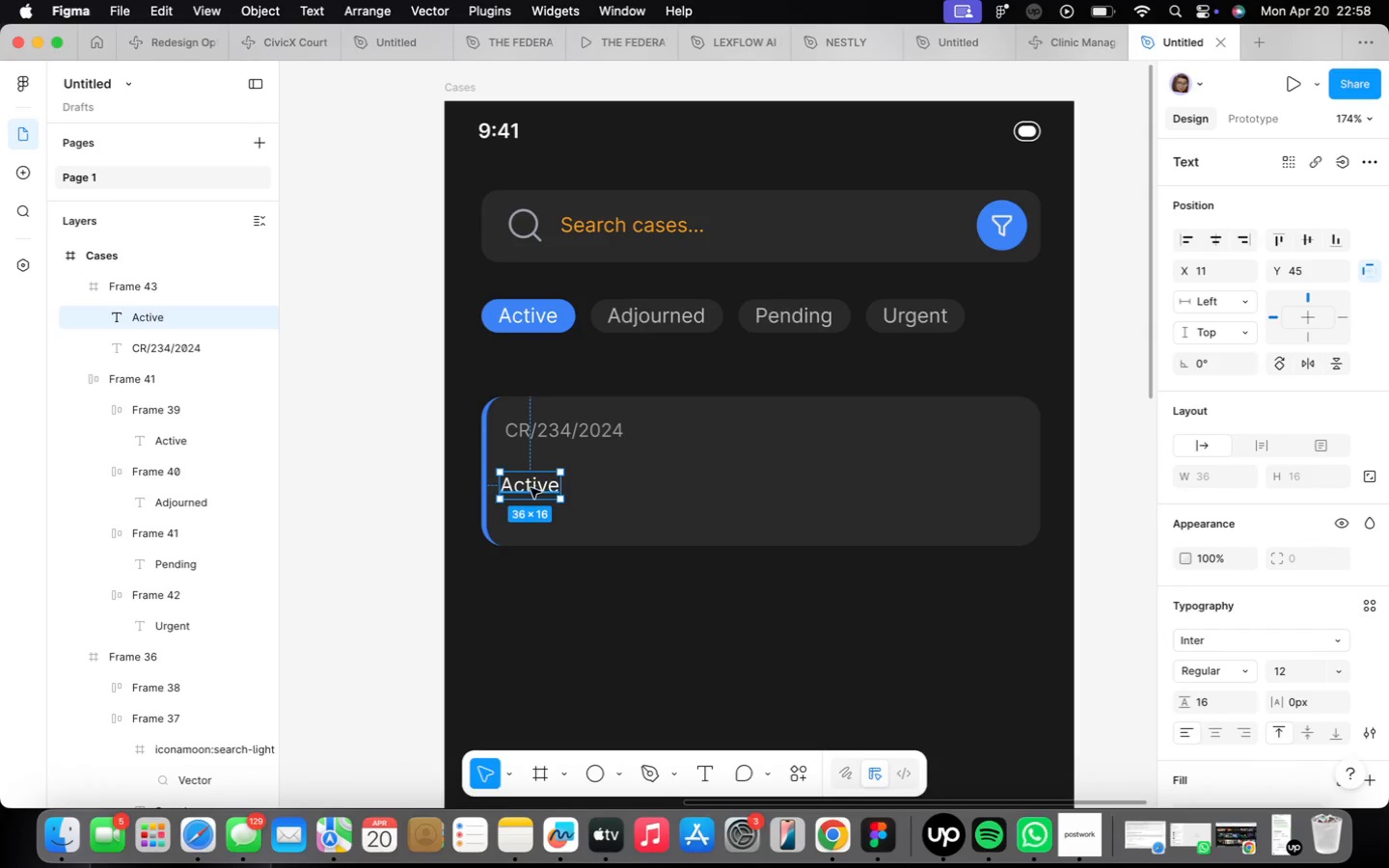 
left_click_drag(start_coordinate=[529, 488], to_coordinate=[534, 492])
 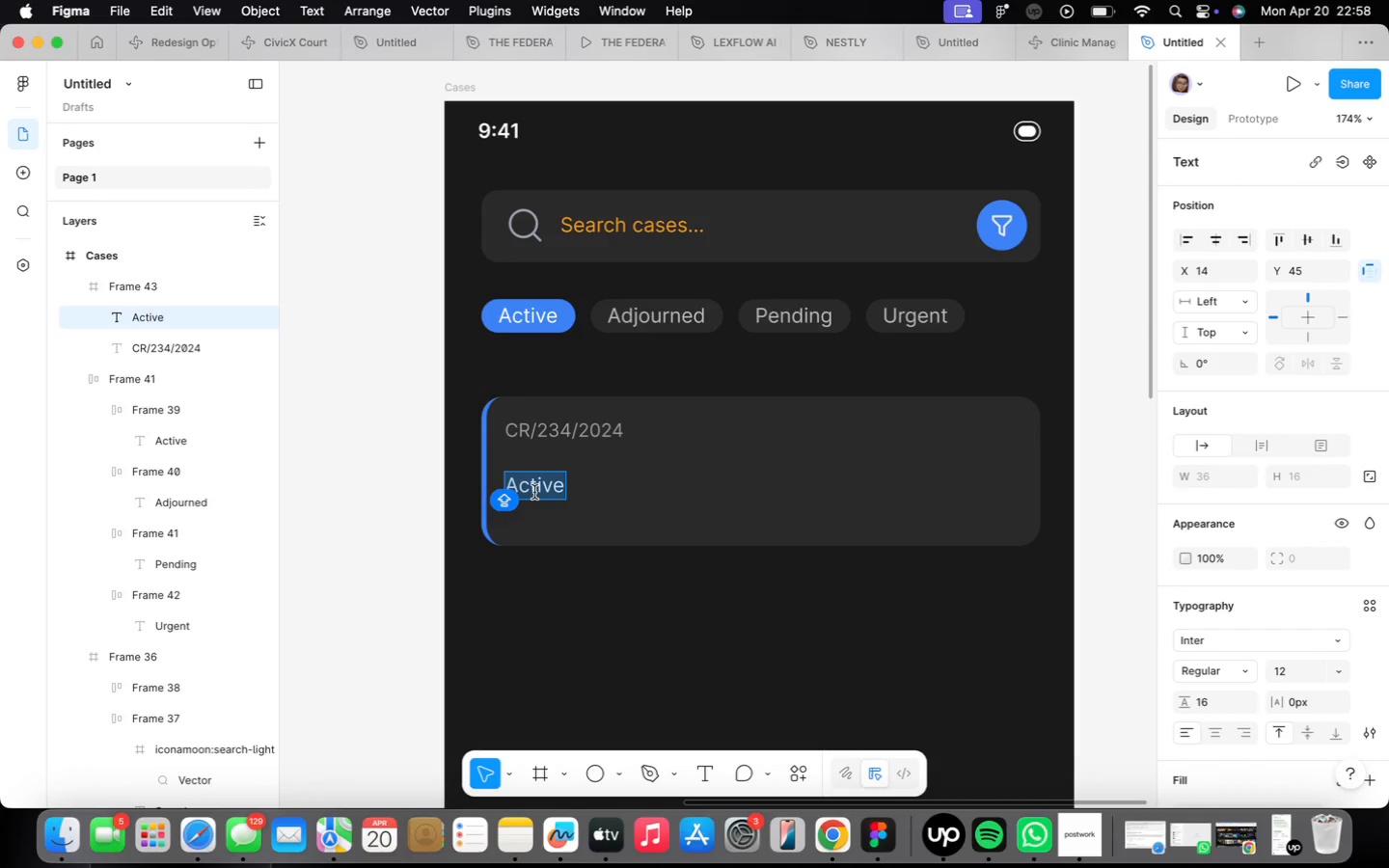 
type(State v Adewale)
 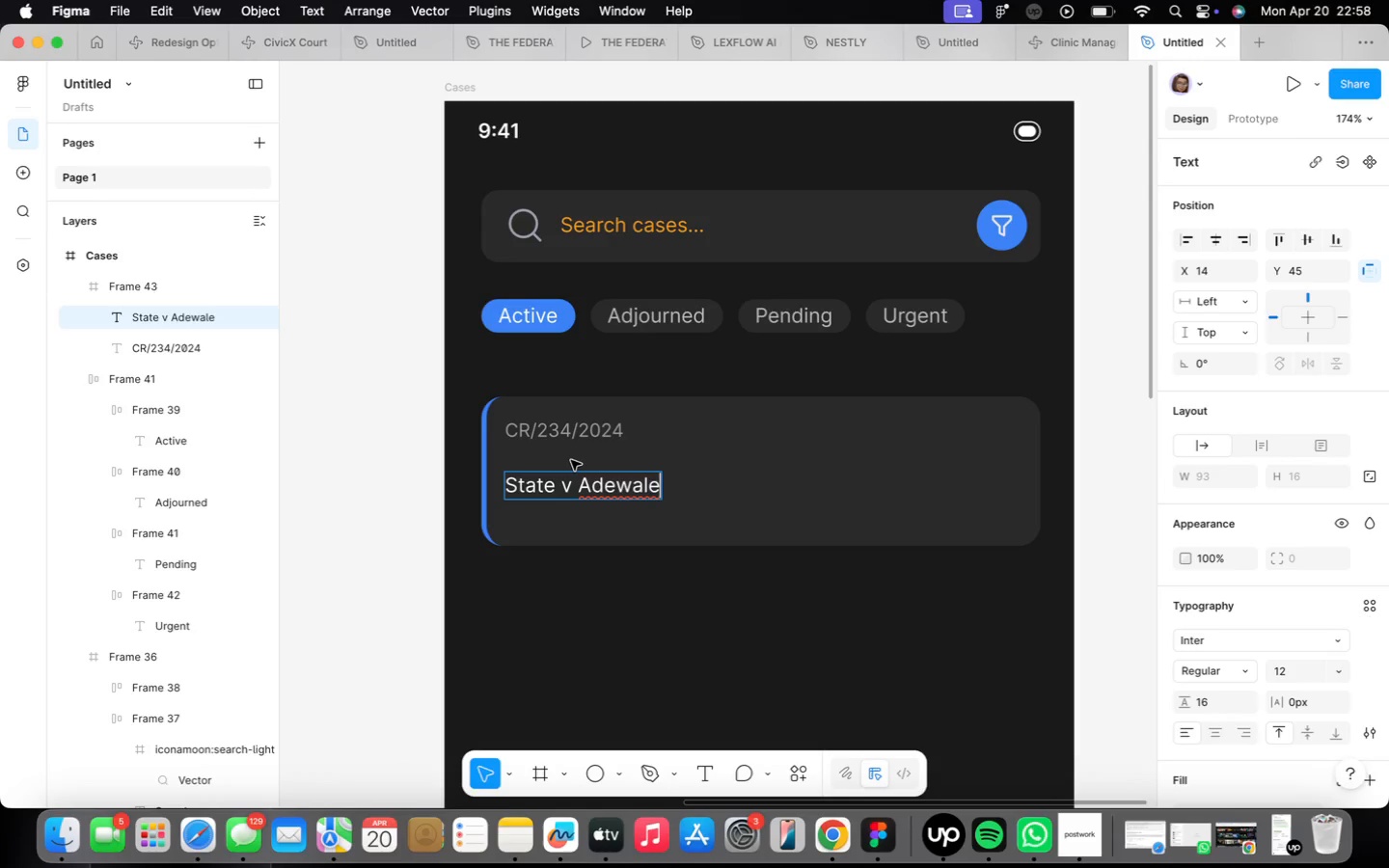 
left_click([571, 574])
 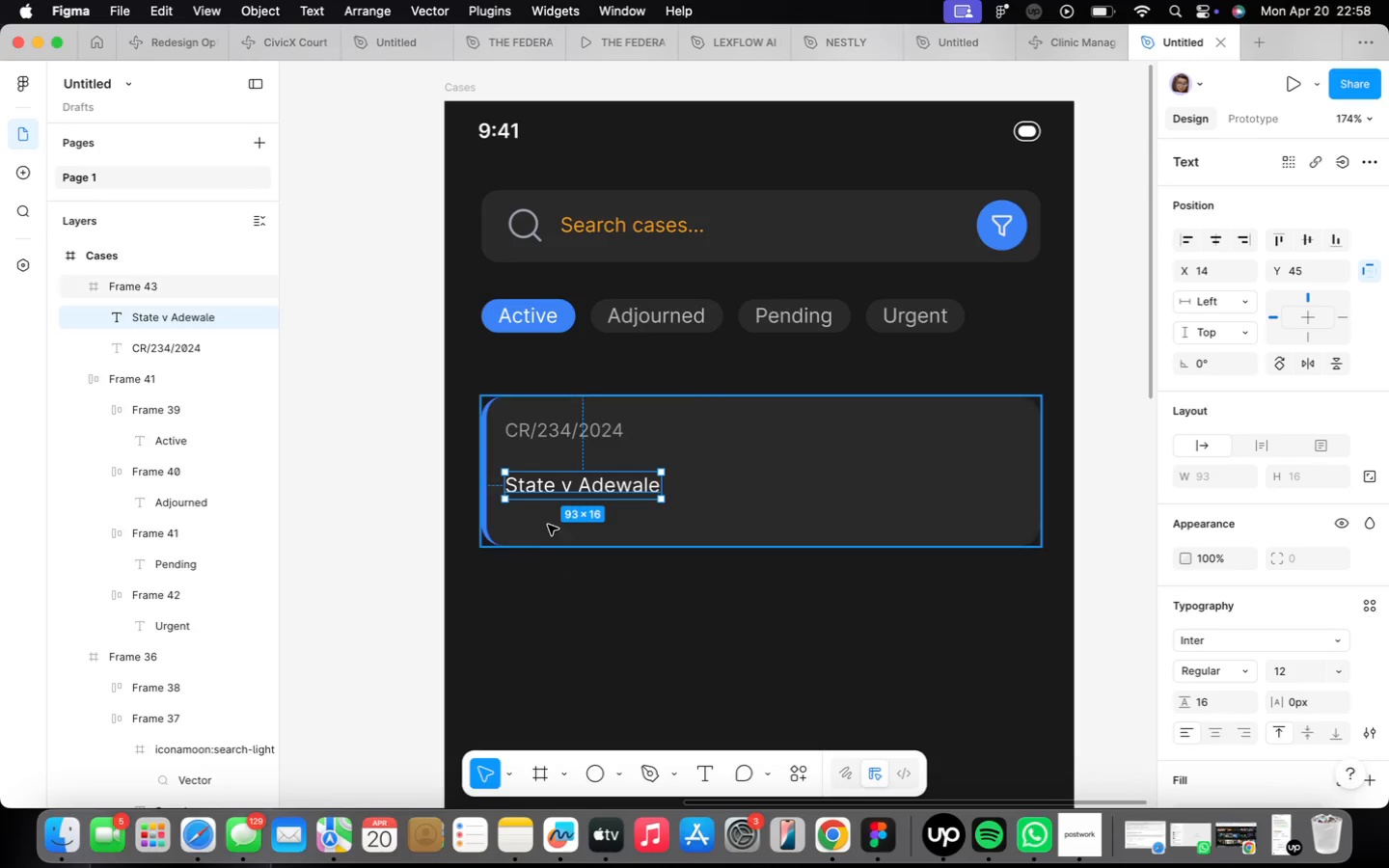 
scroll: coordinate [548, 524], scroll_direction: up, amount: 3.0
 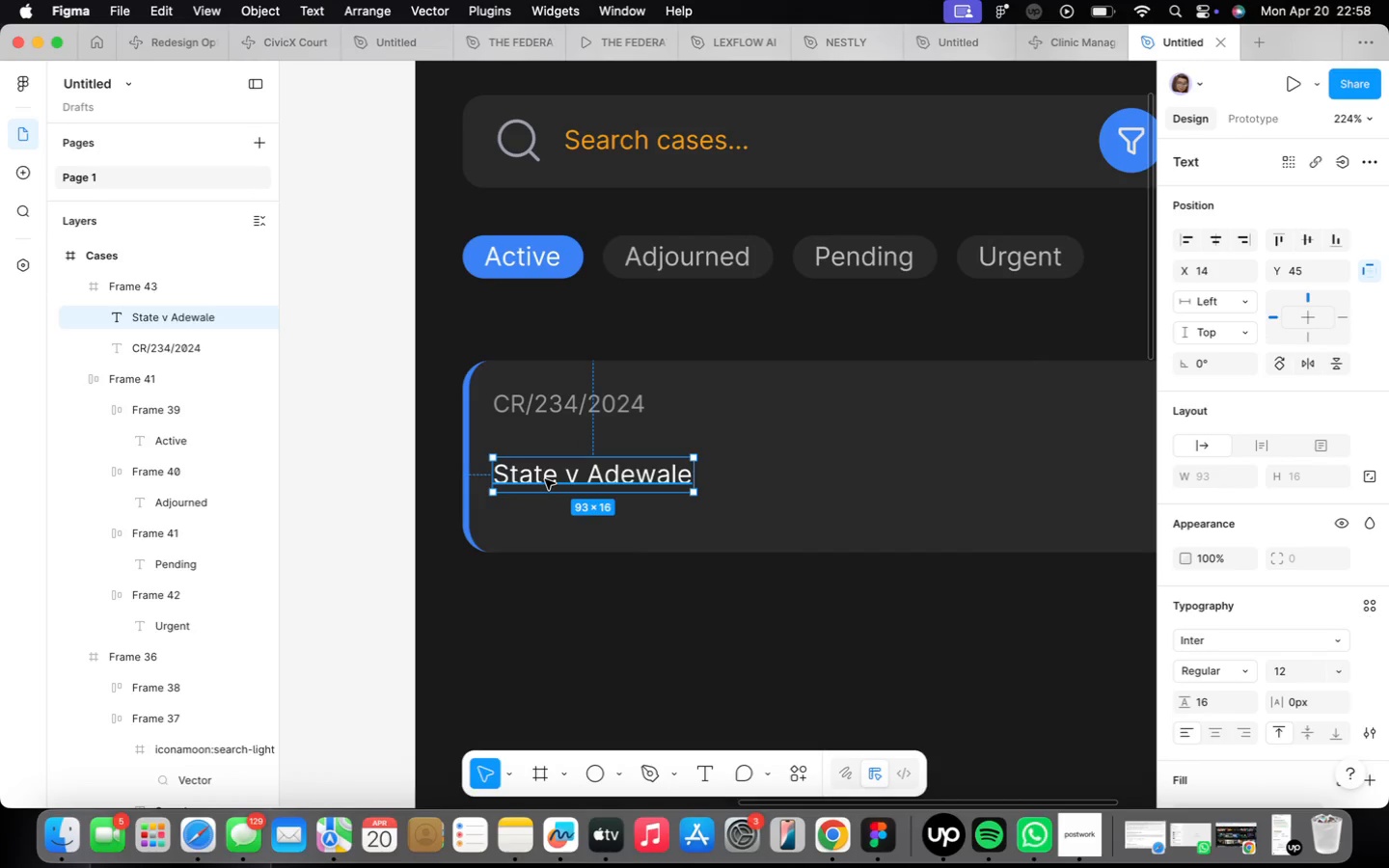 
left_click_drag(start_coordinate=[545, 479], to_coordinate=[546, 464])
 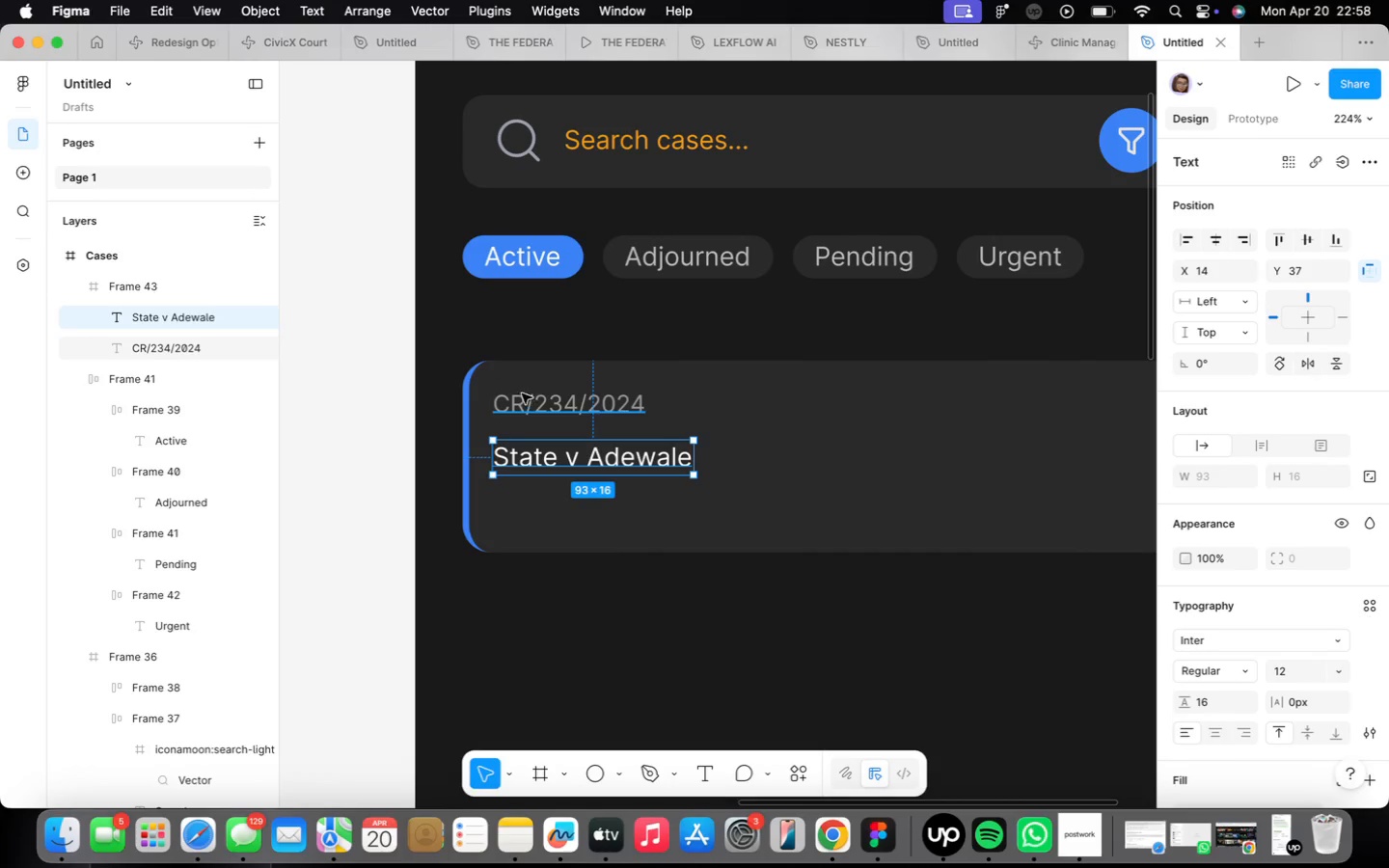 
double_click([526, 254])
 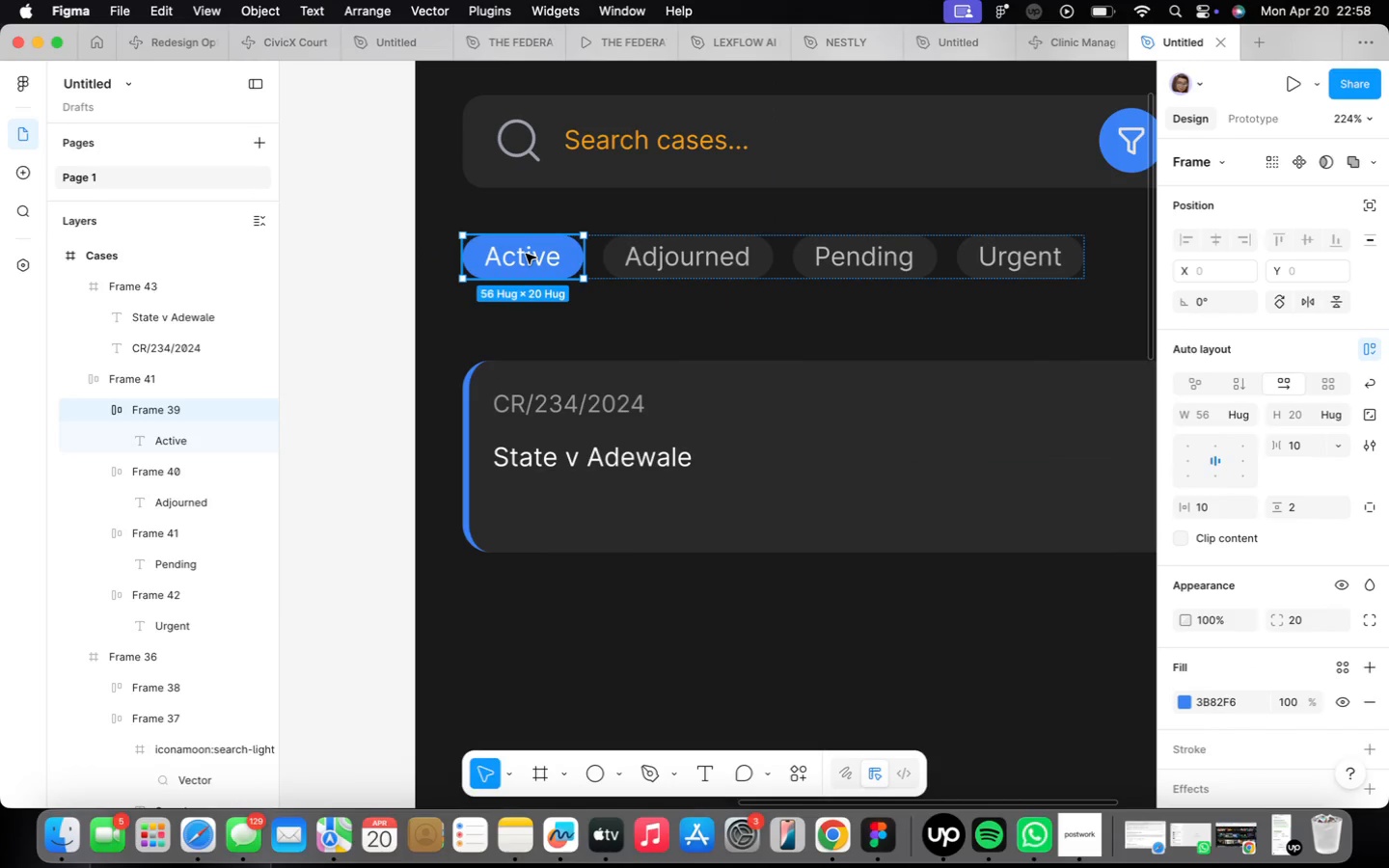 
triple_click([526, 254])
 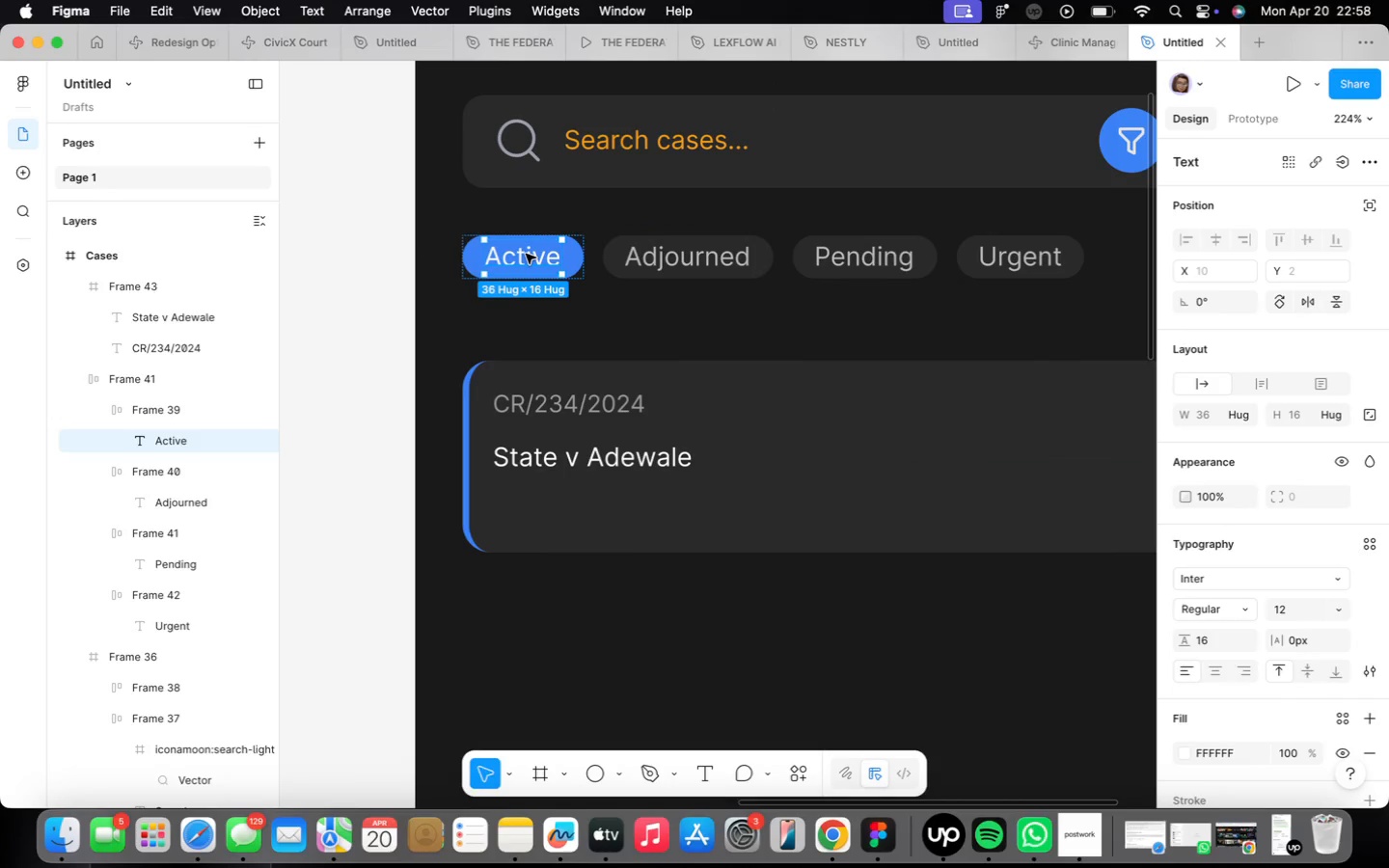 
hold_key(key=OptionLeft, duration=2.28)
left_click_drag(start_coordinate=[526, 254], to_coordinate=[534, 510])
 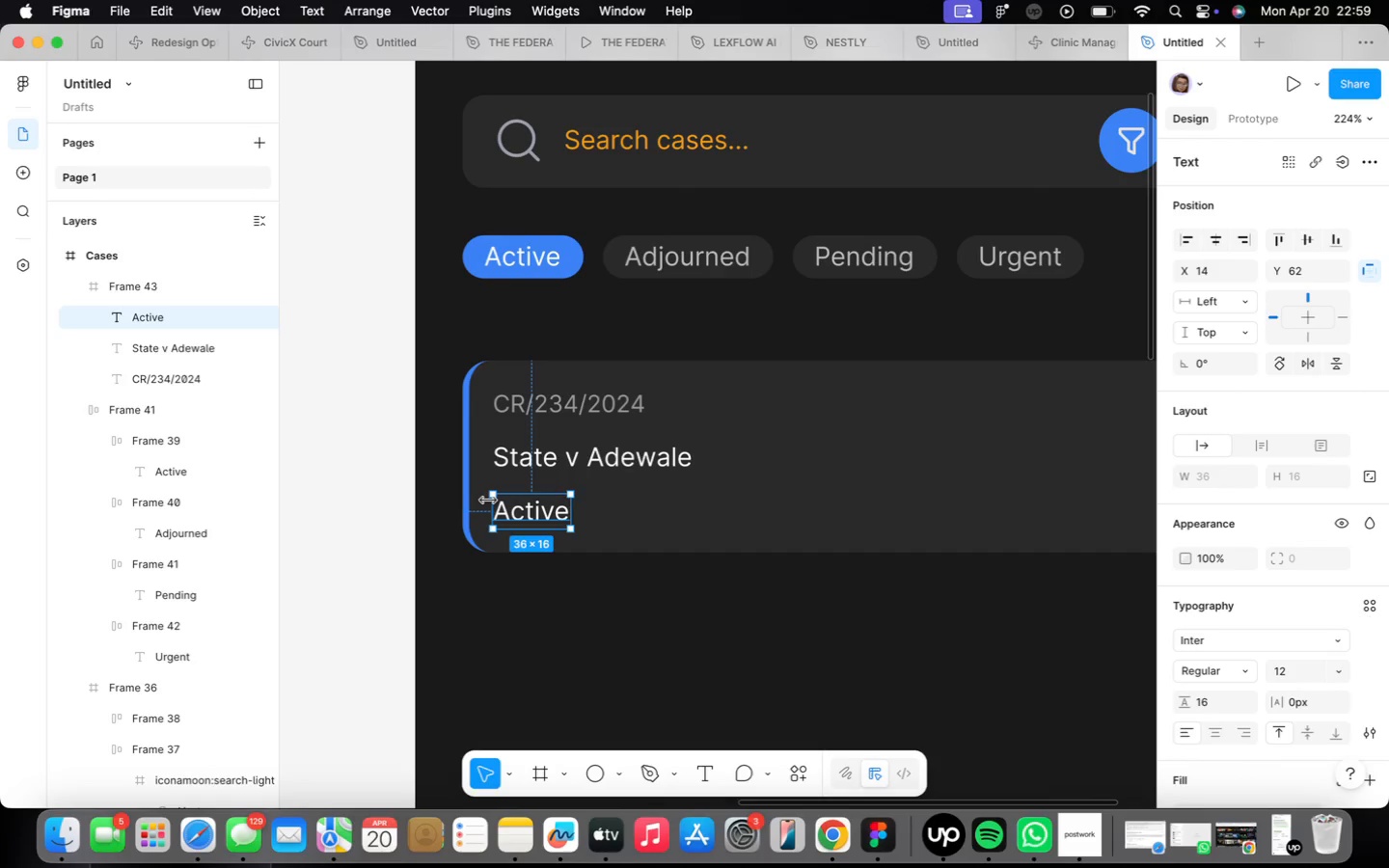 
wait(11.69)
 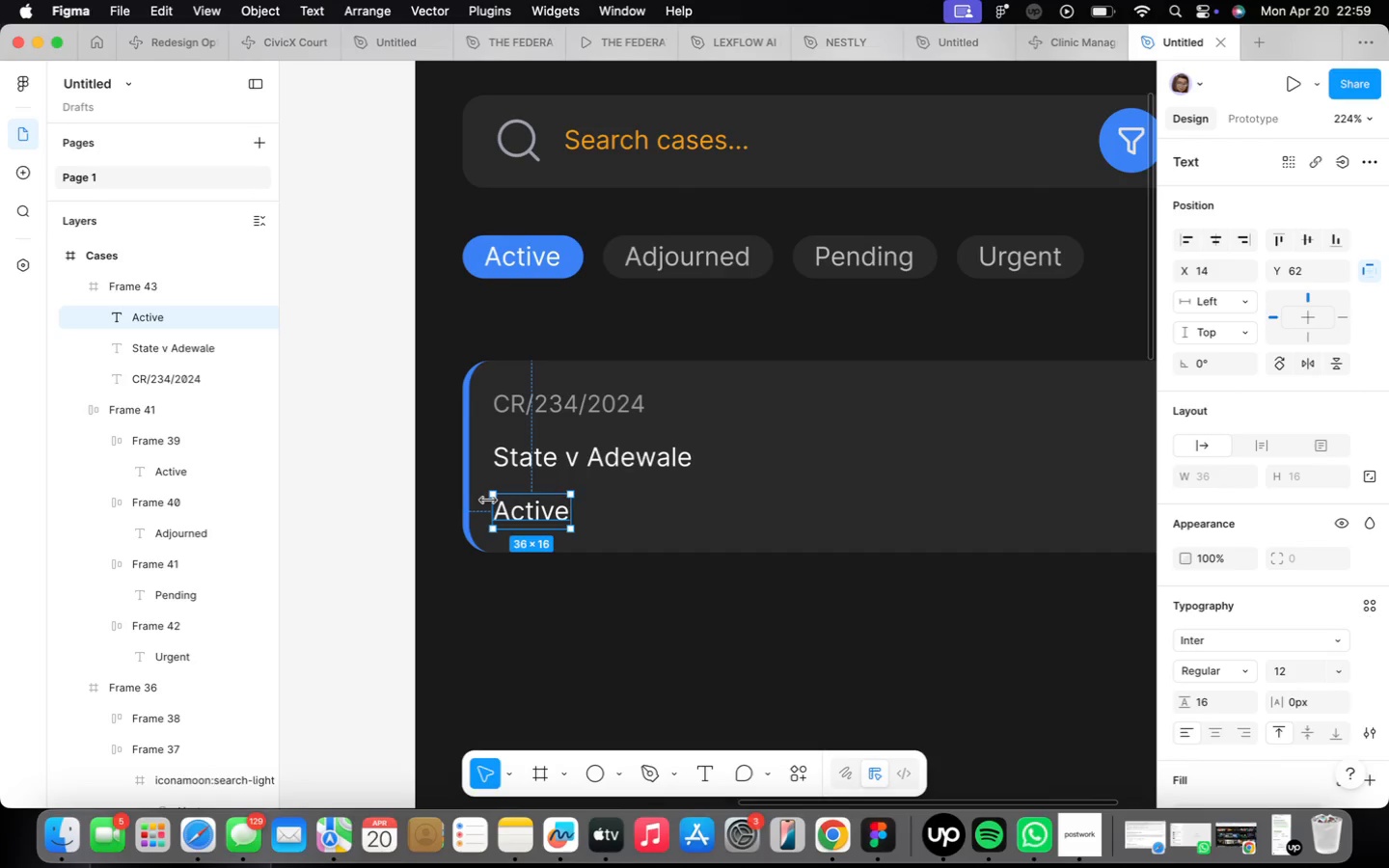 
double_click([533, 517])
 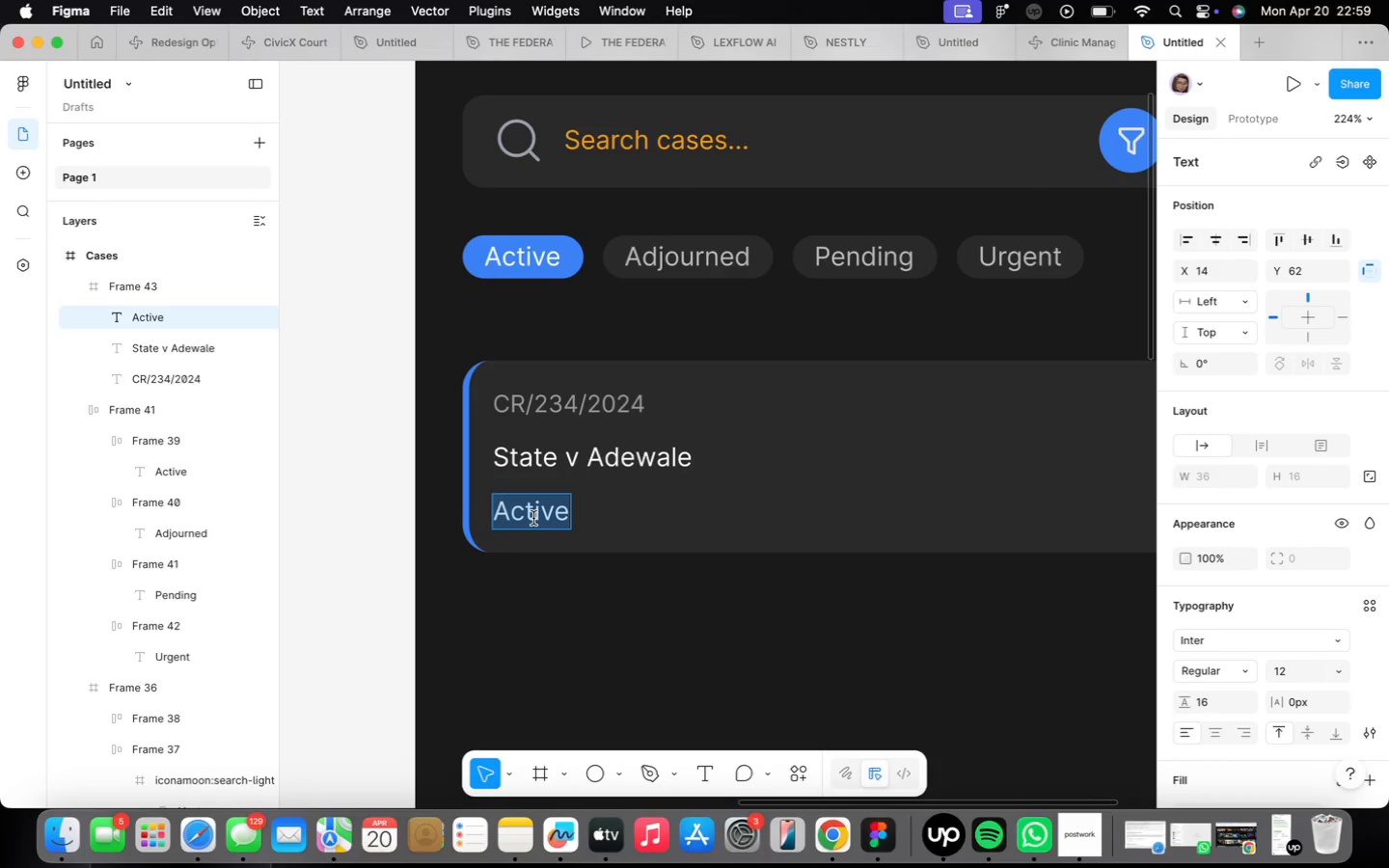 
type(Criminal)
 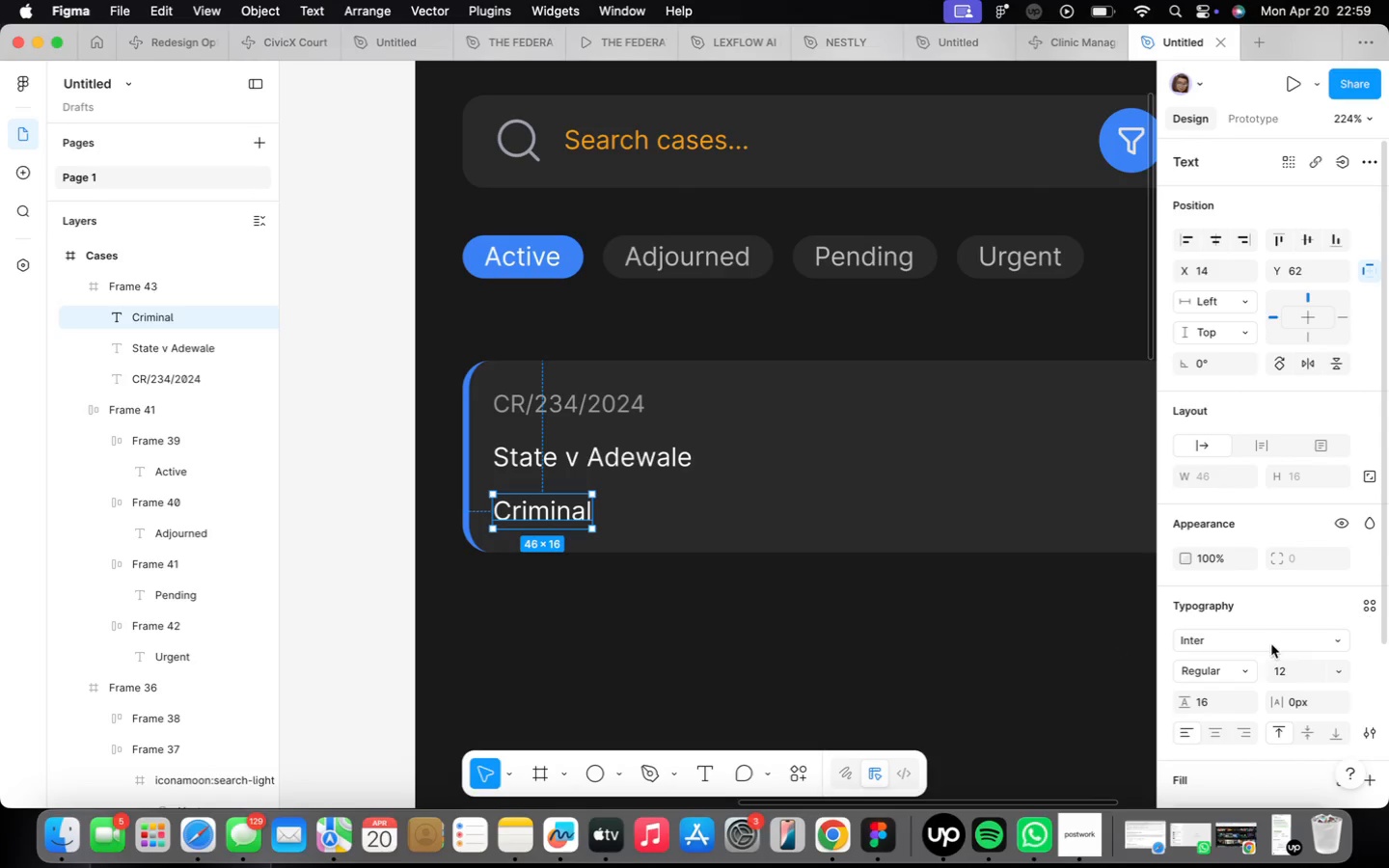 
left_click([1335, 672])
 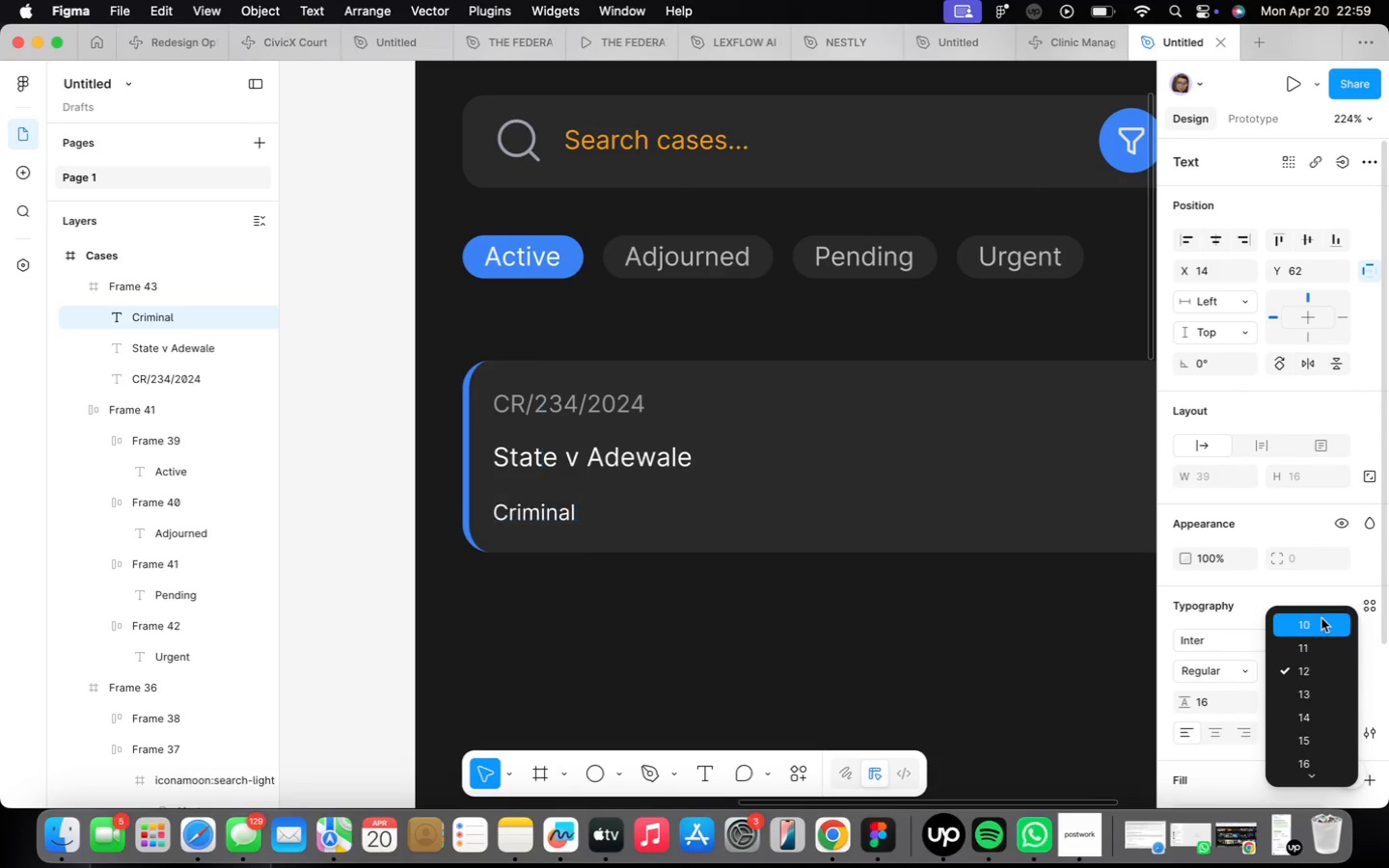 
left_click([1321, 618])
 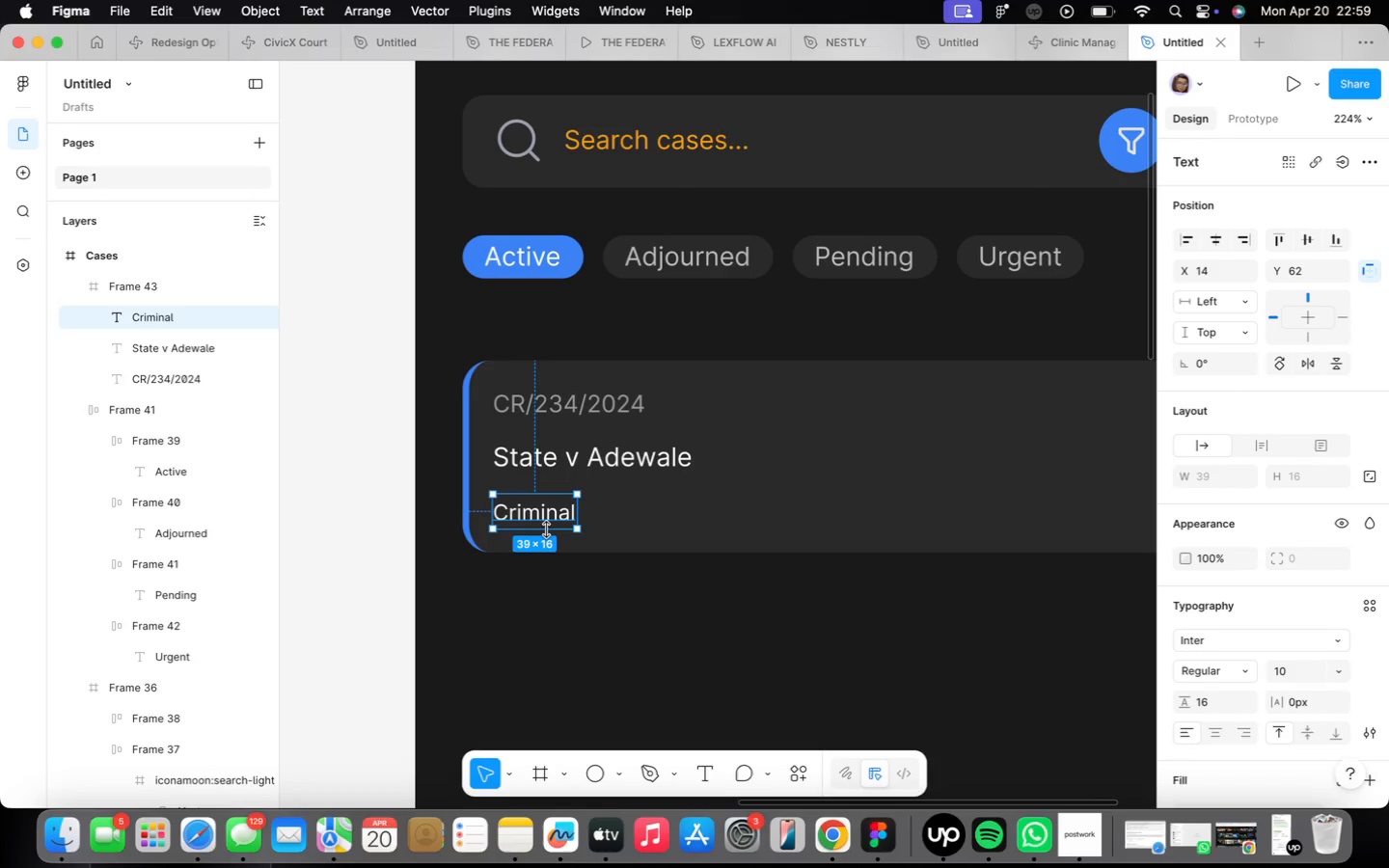 
key(Shift+ShiftLeft)
 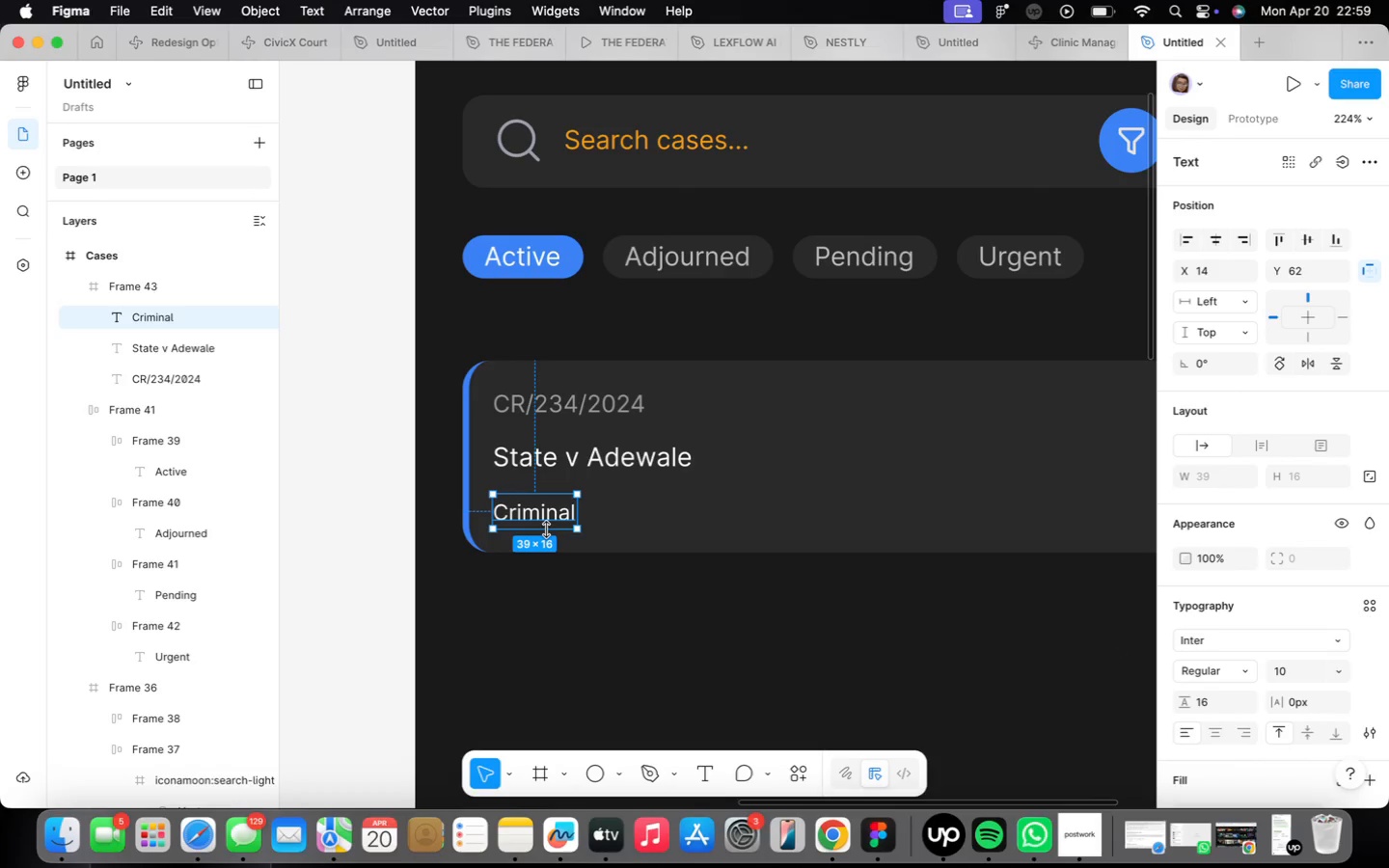 
key(Shift+A)
 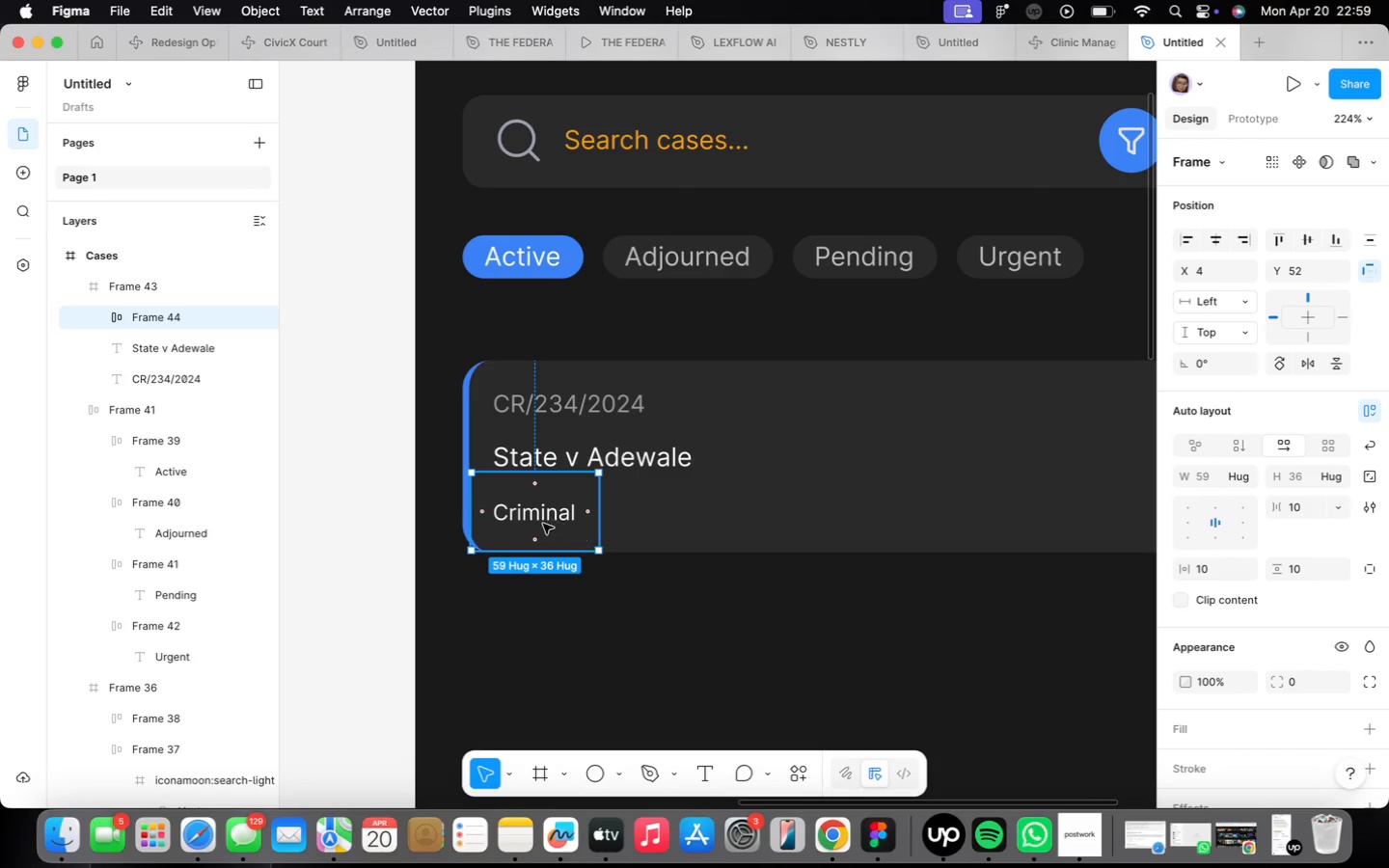 
left_click_drag(start_coordinate=[518, 521], to_coordinate=[611, 641])
 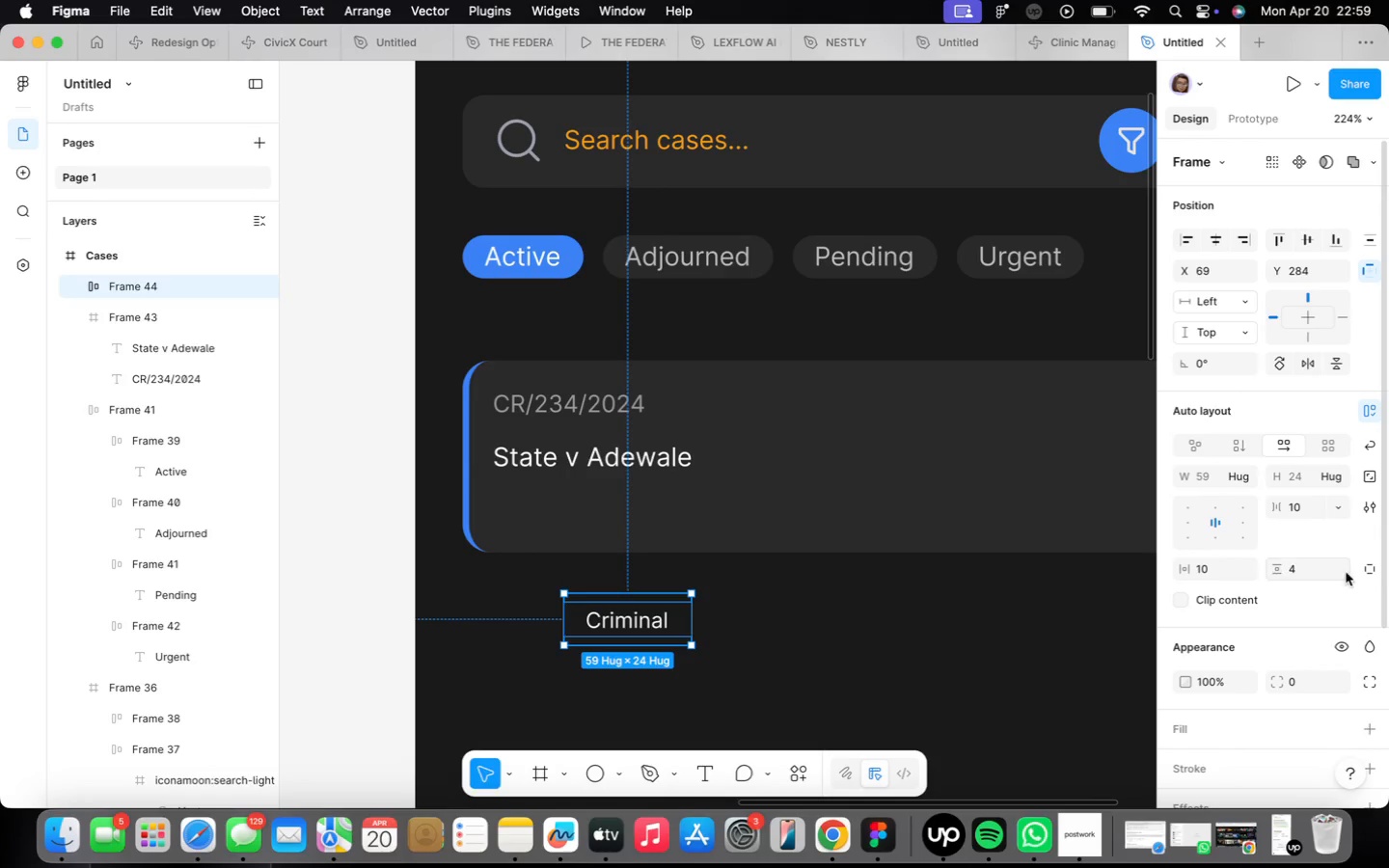 
scroll: coordinate [1292, 673], scroll_direction: down, amount: 5.0
 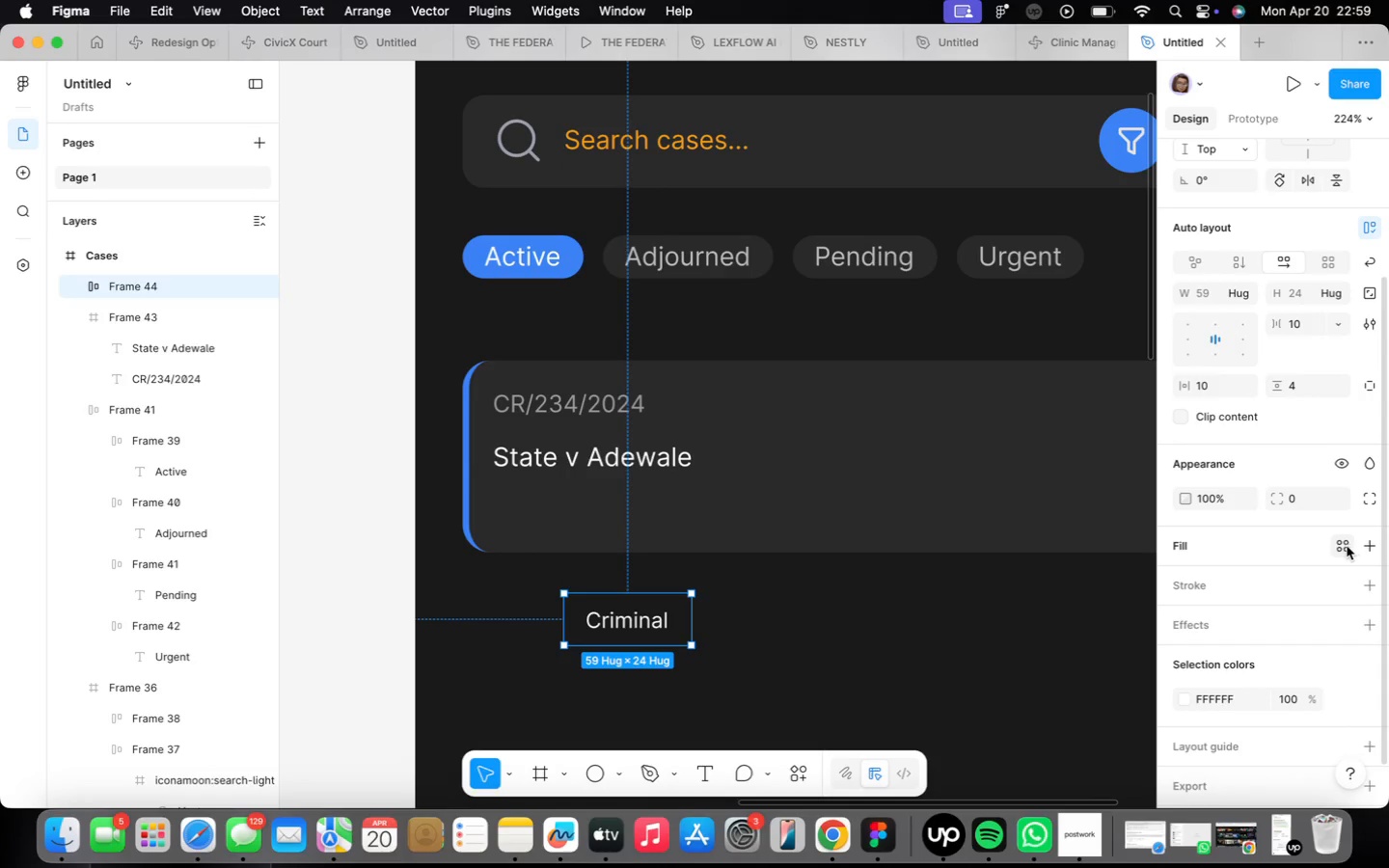 
left_click([1363, 541])
 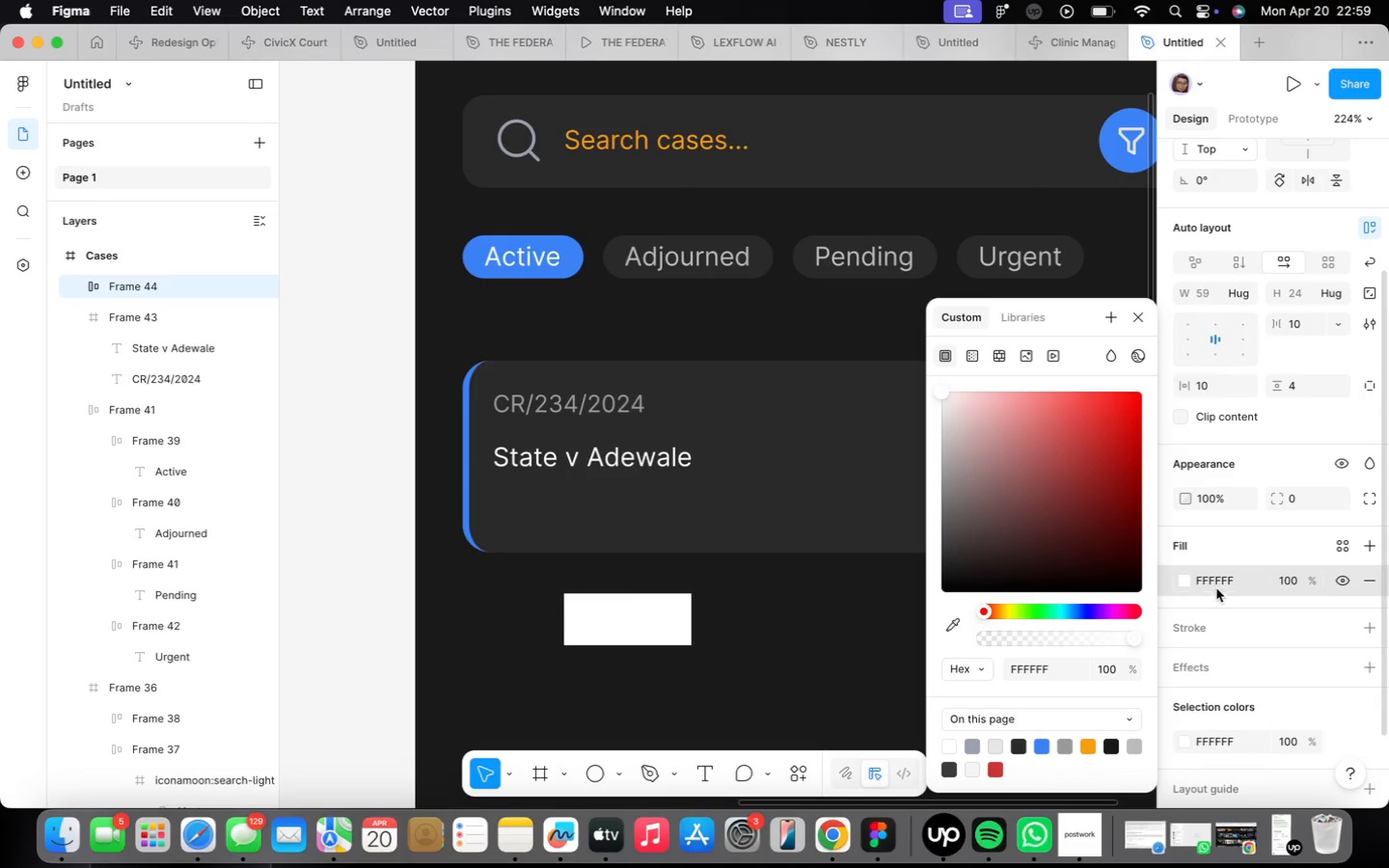 
left_click([1232, 580])
 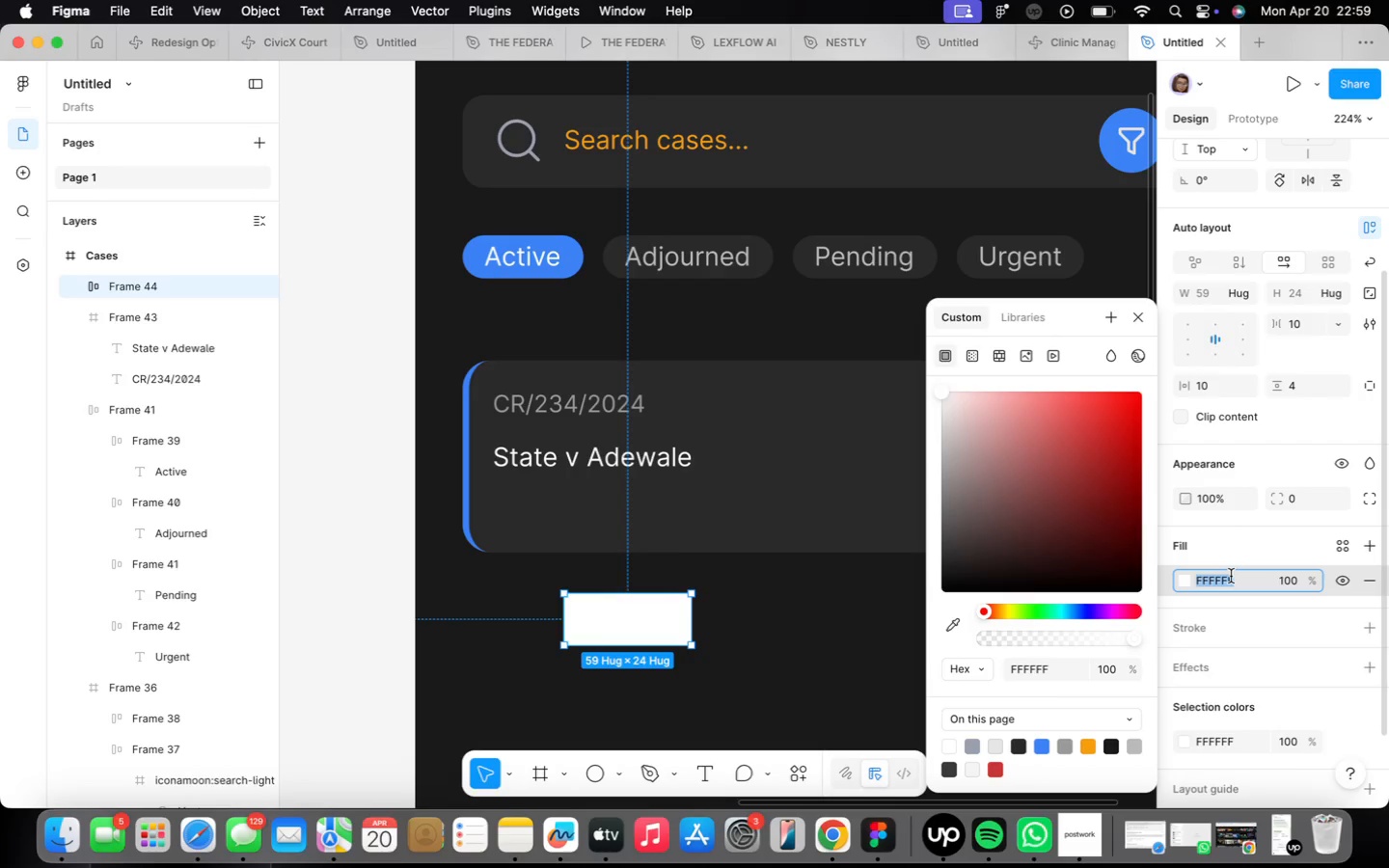 
type(2a2a2a)
 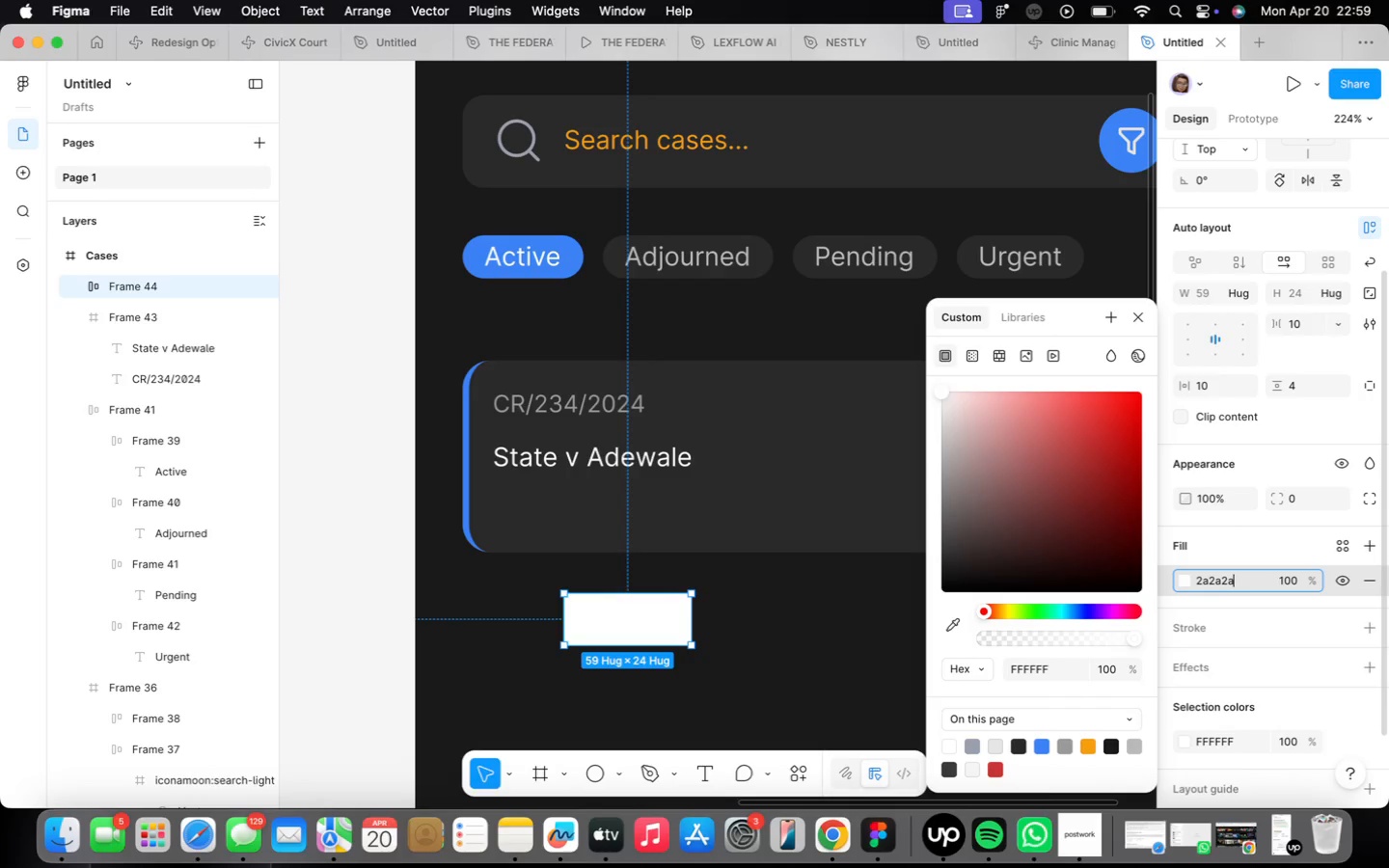 
key(Enter)
 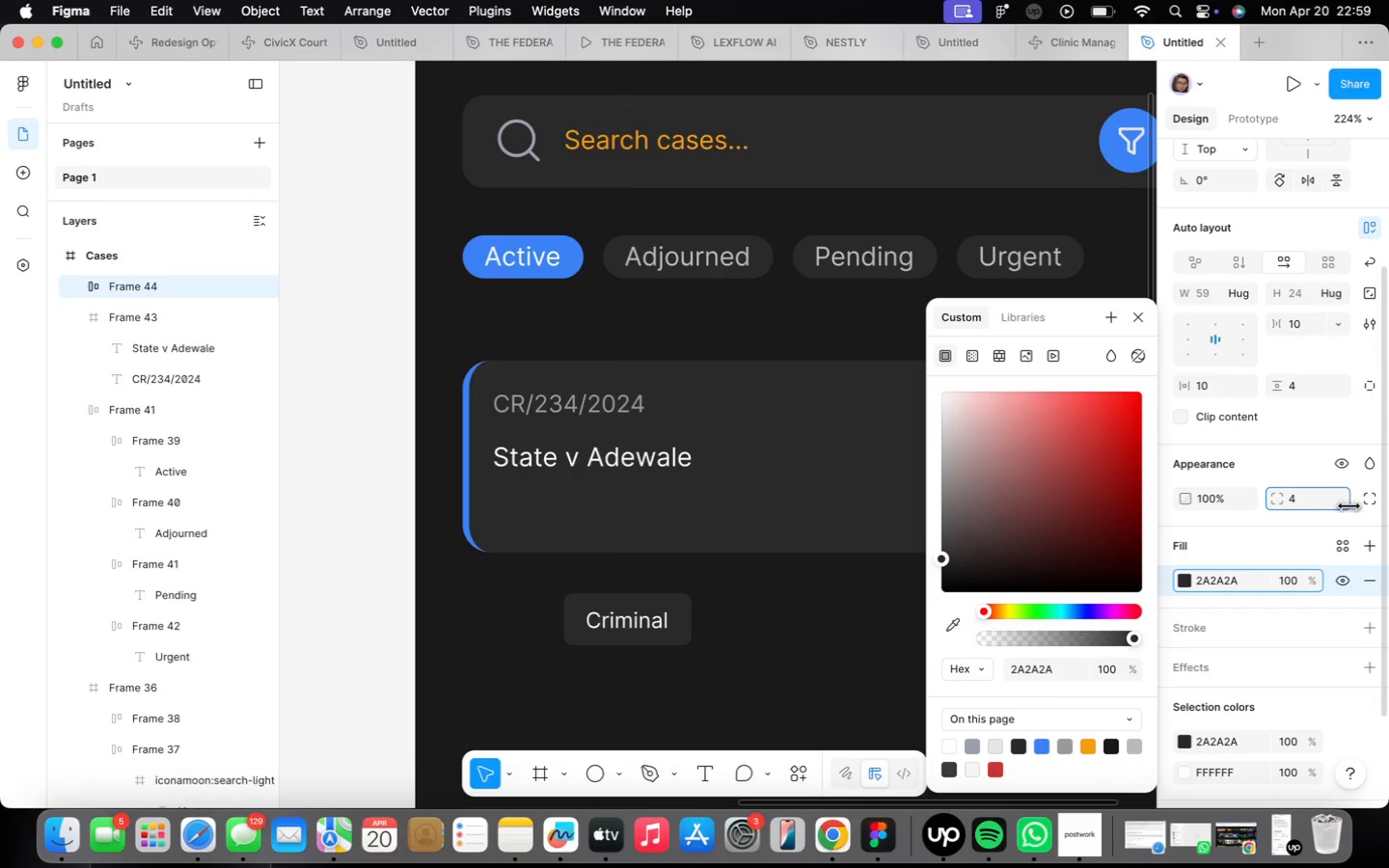 
wait(8.42)
 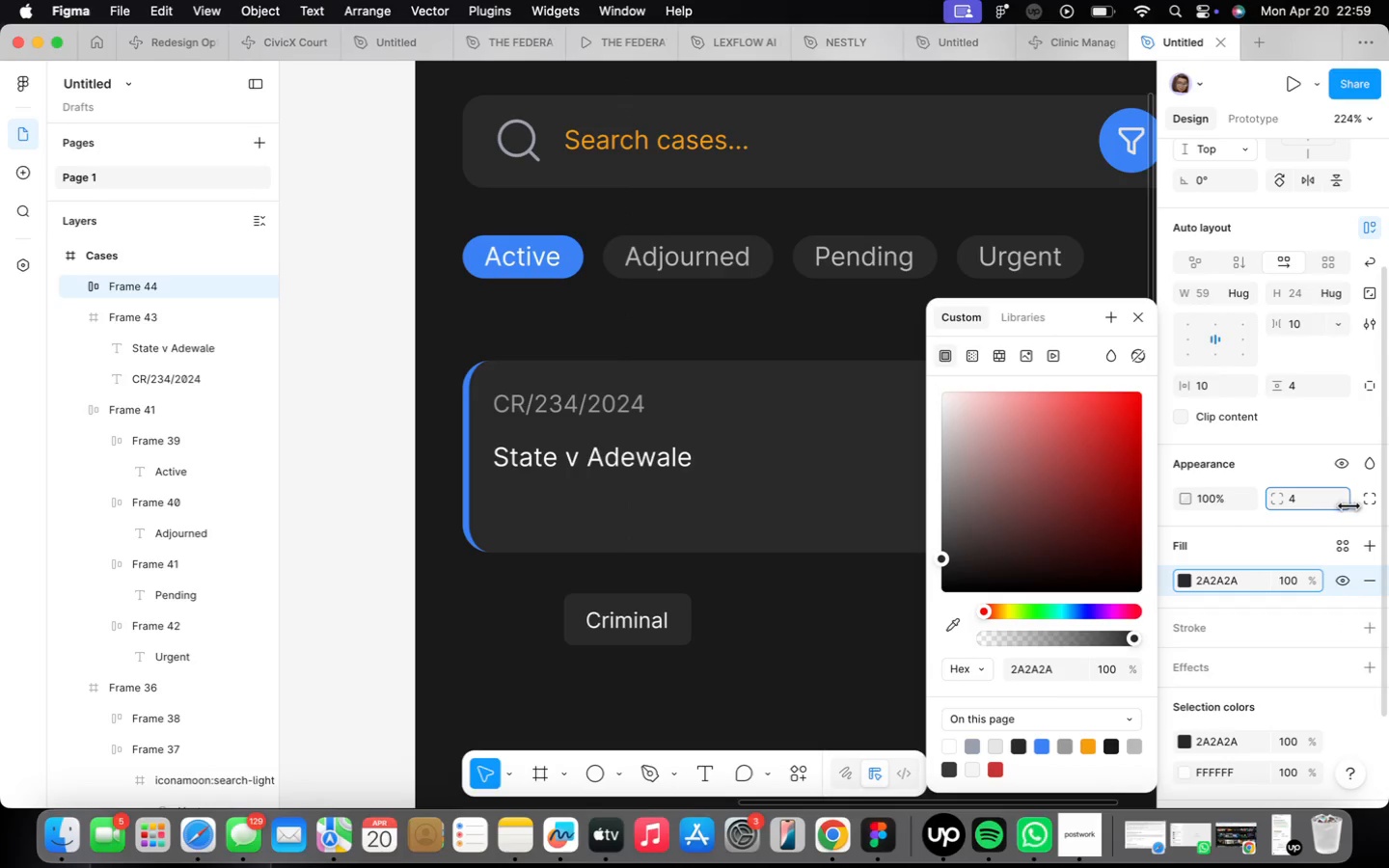 
left_click([1303, 387])
 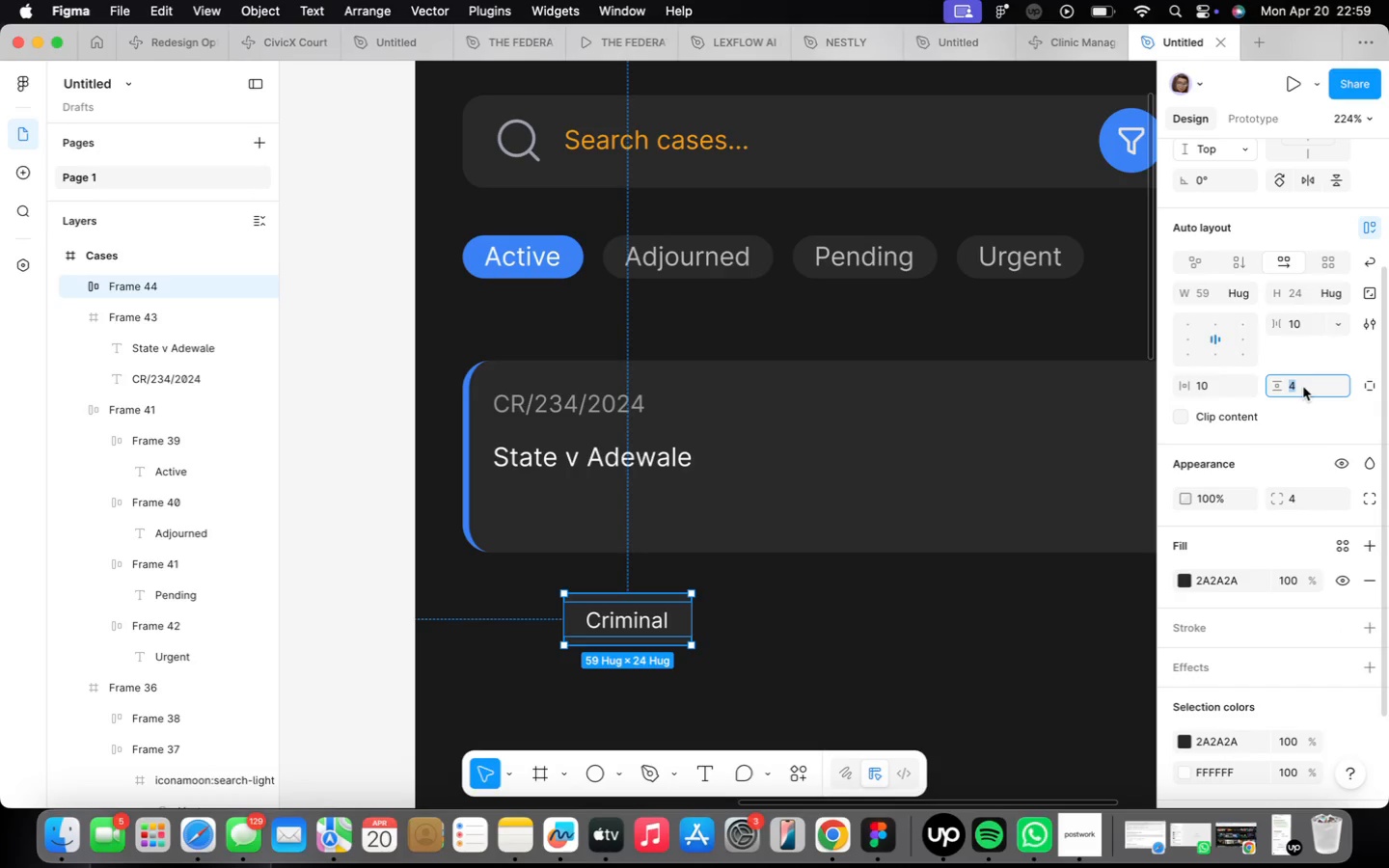 
key(2)
 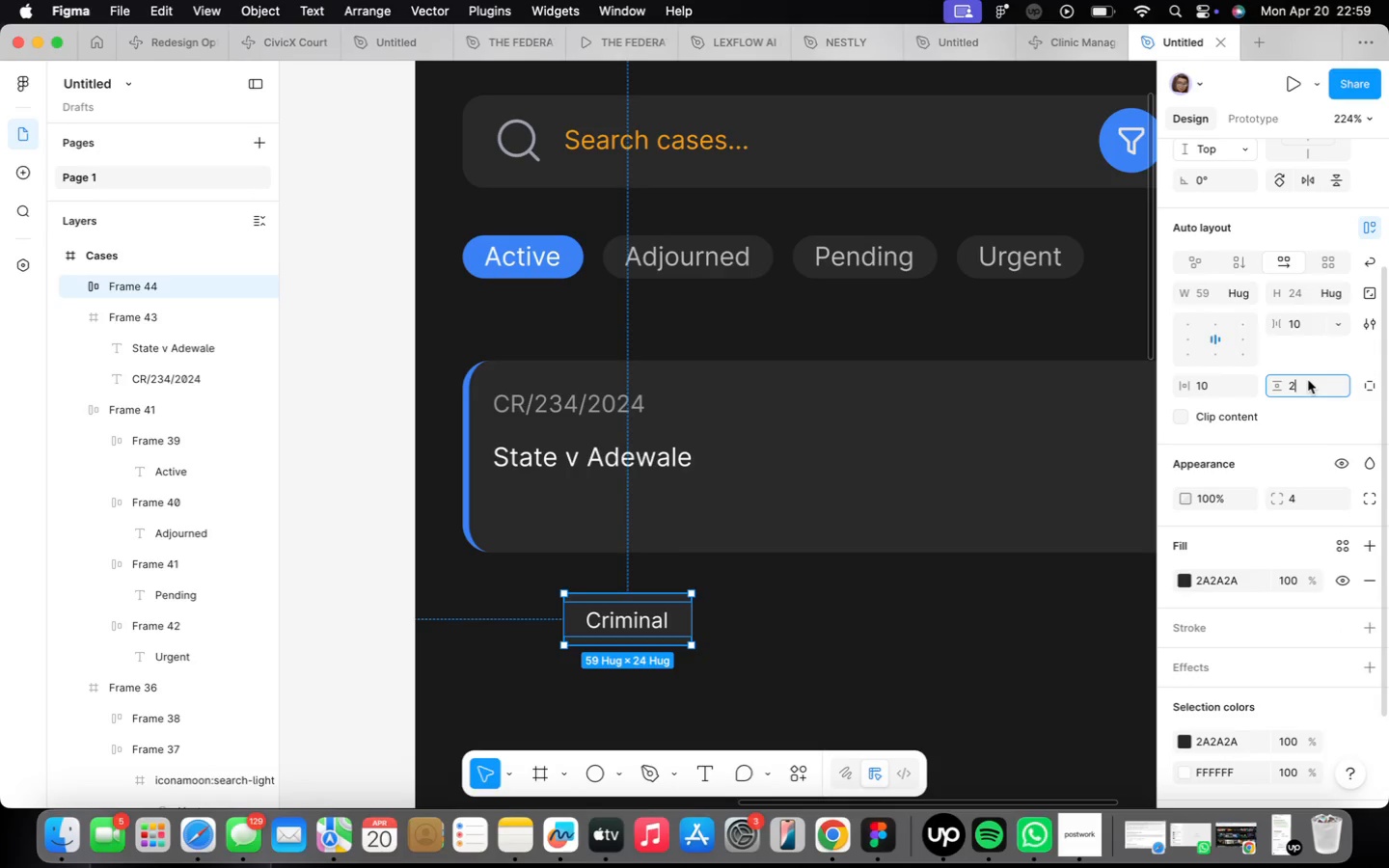 
key(Enter)
 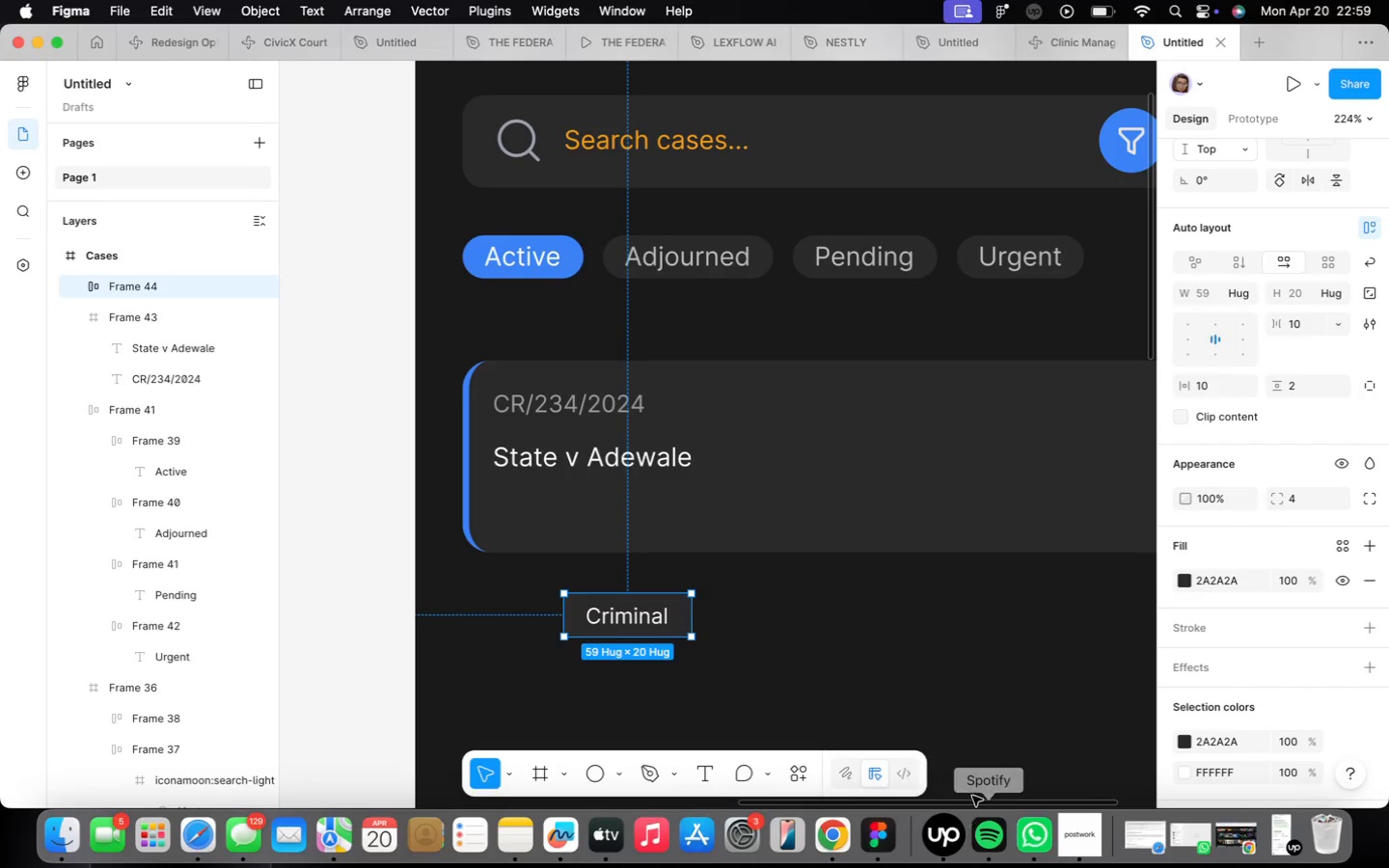 
left_click([885, 719])
 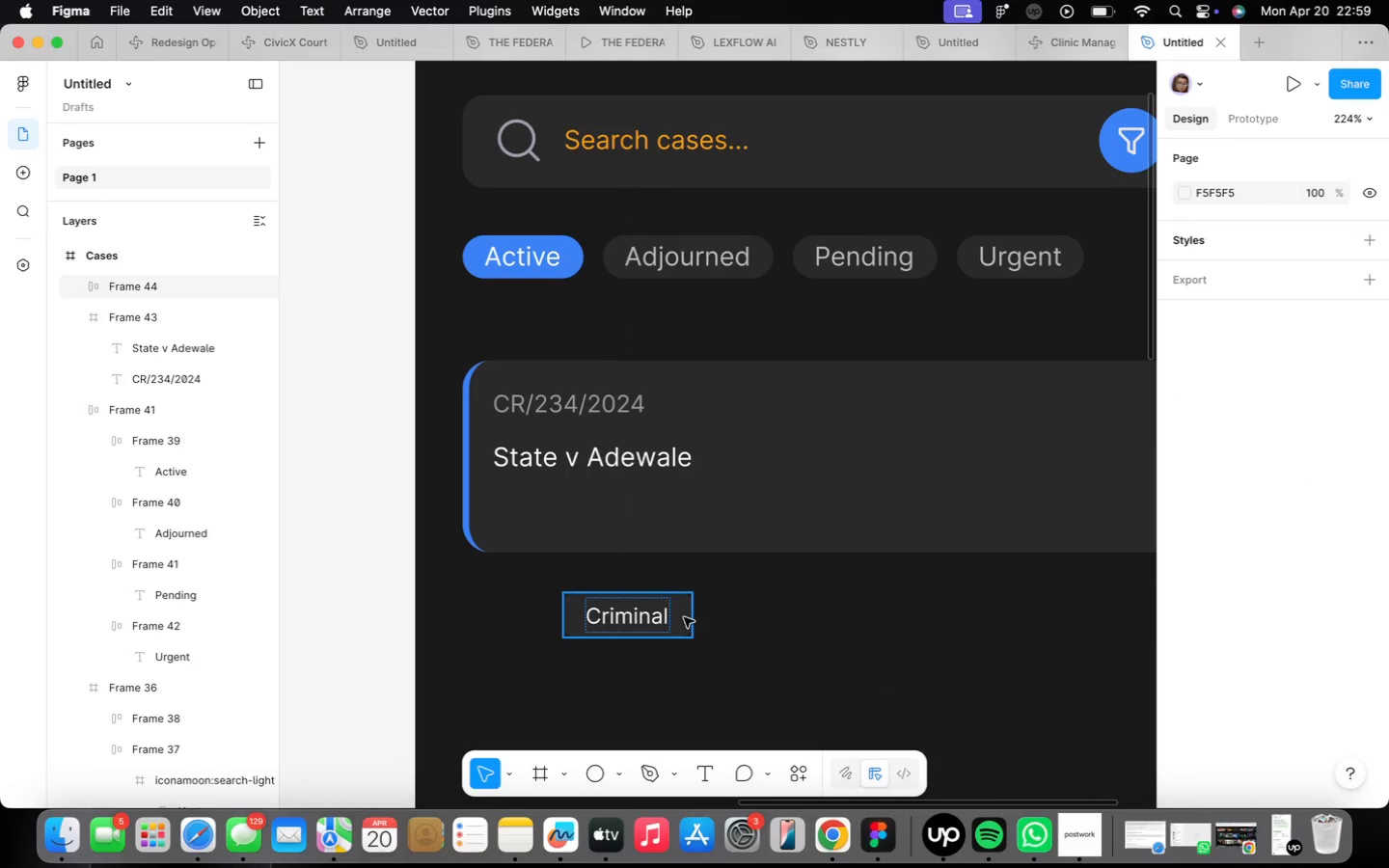 
left_click([664, 619])
 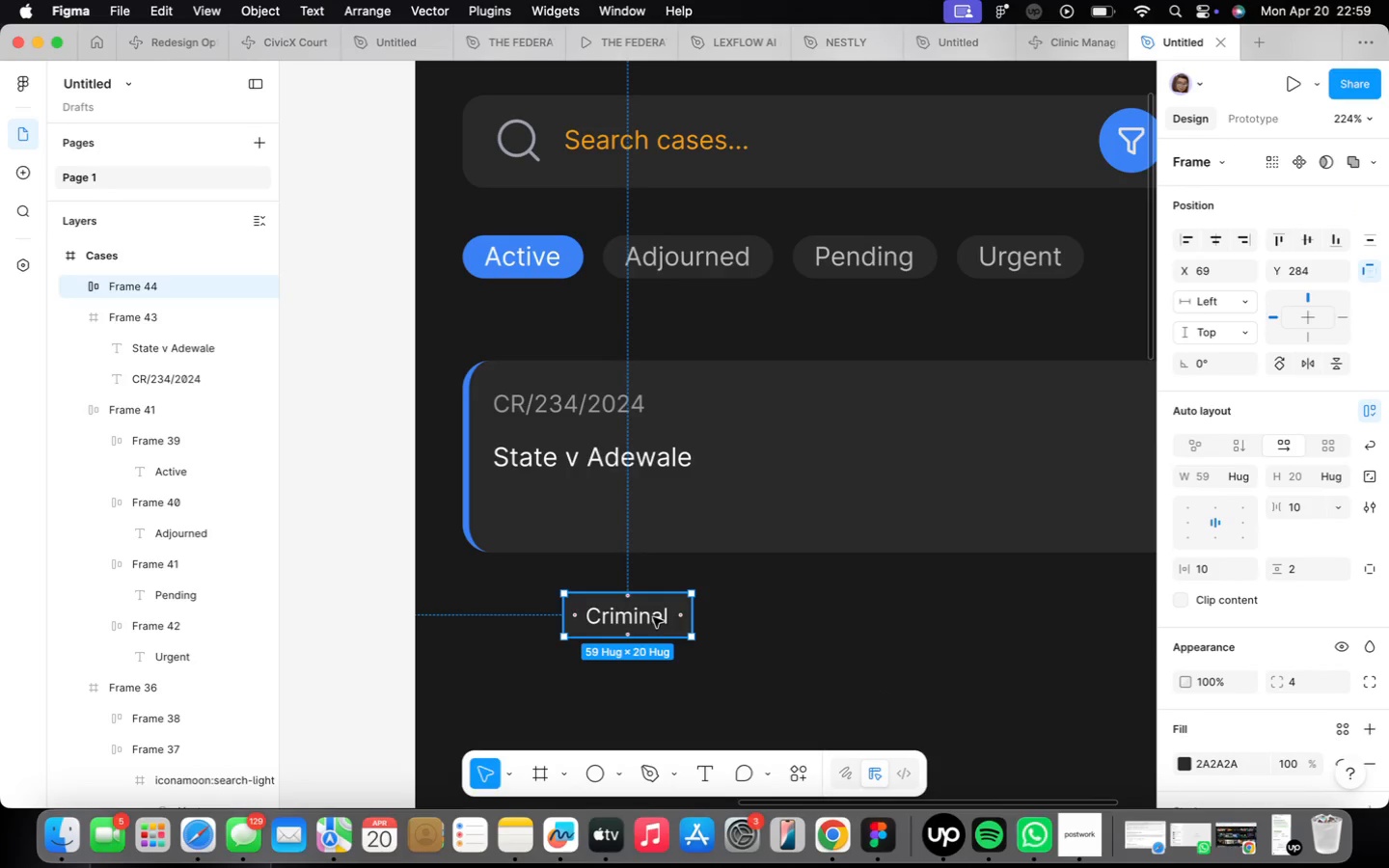 
left_click_drag(start_coordinate=[644, 618], to_coordinate=[568, 513])
 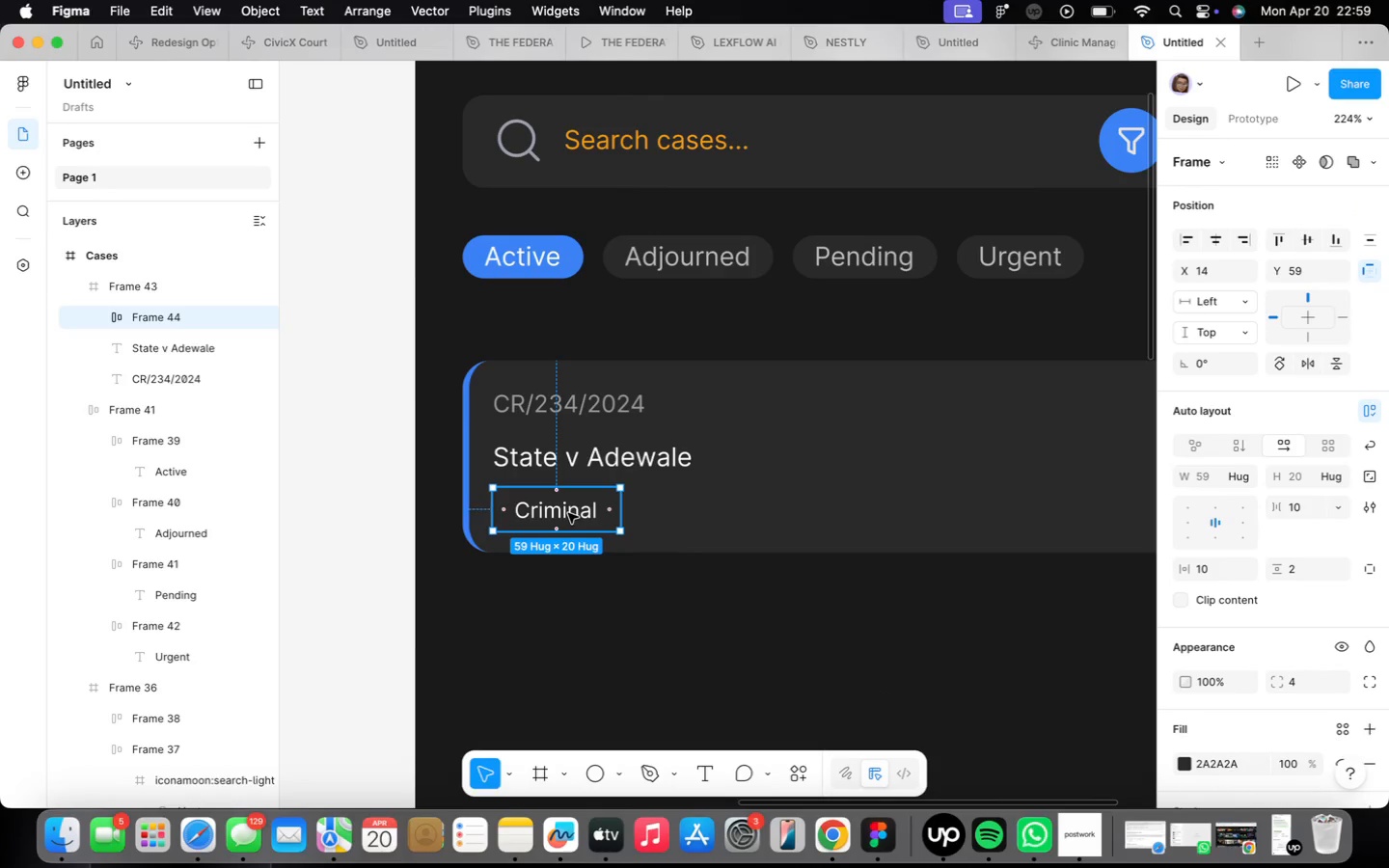 
scroll: coordinate [568, 513], scroll_direction: up, amount: 2.0
 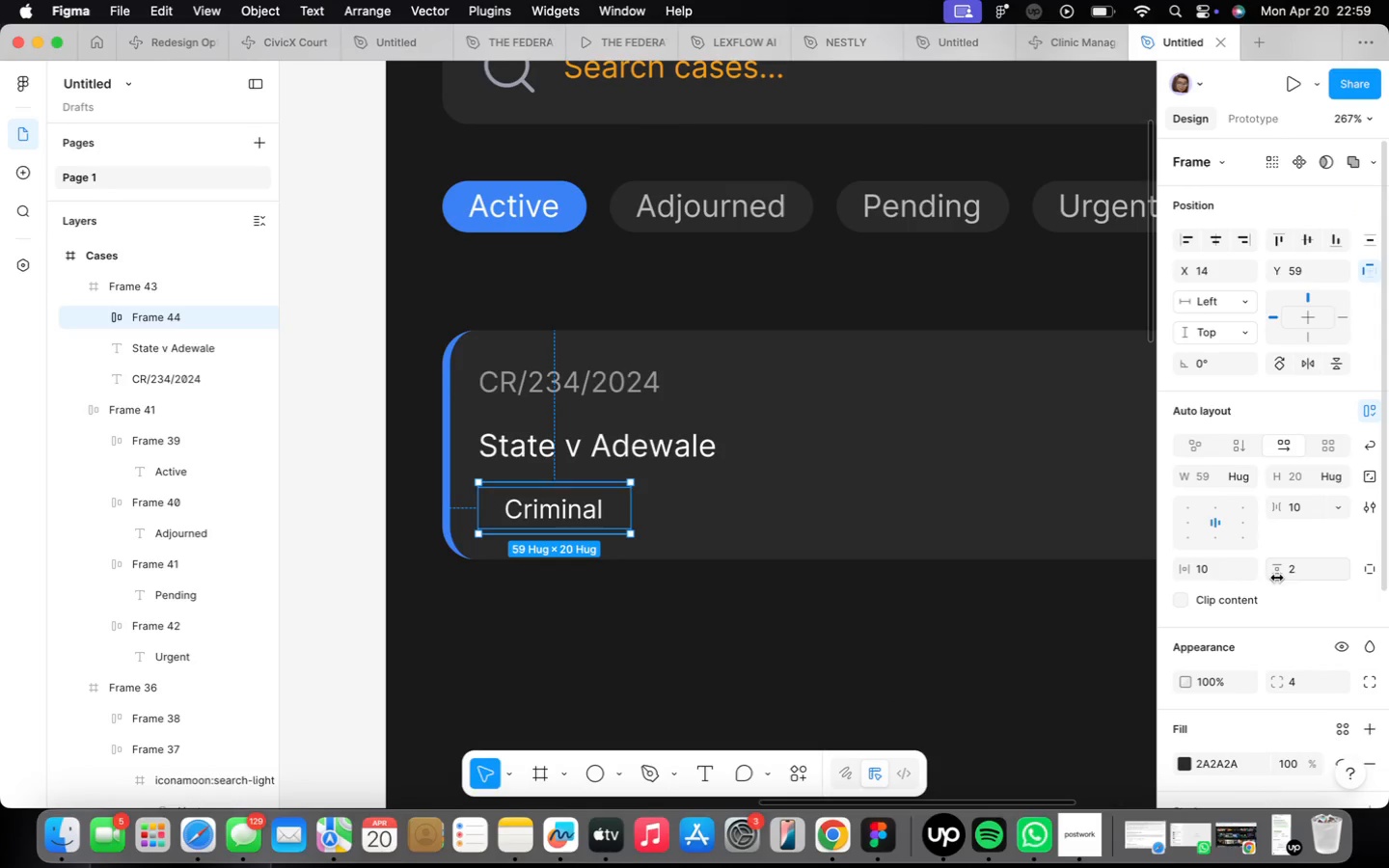 
scroll: coordinate [1243, 589], scroll_direction: down, amount: 16.0
 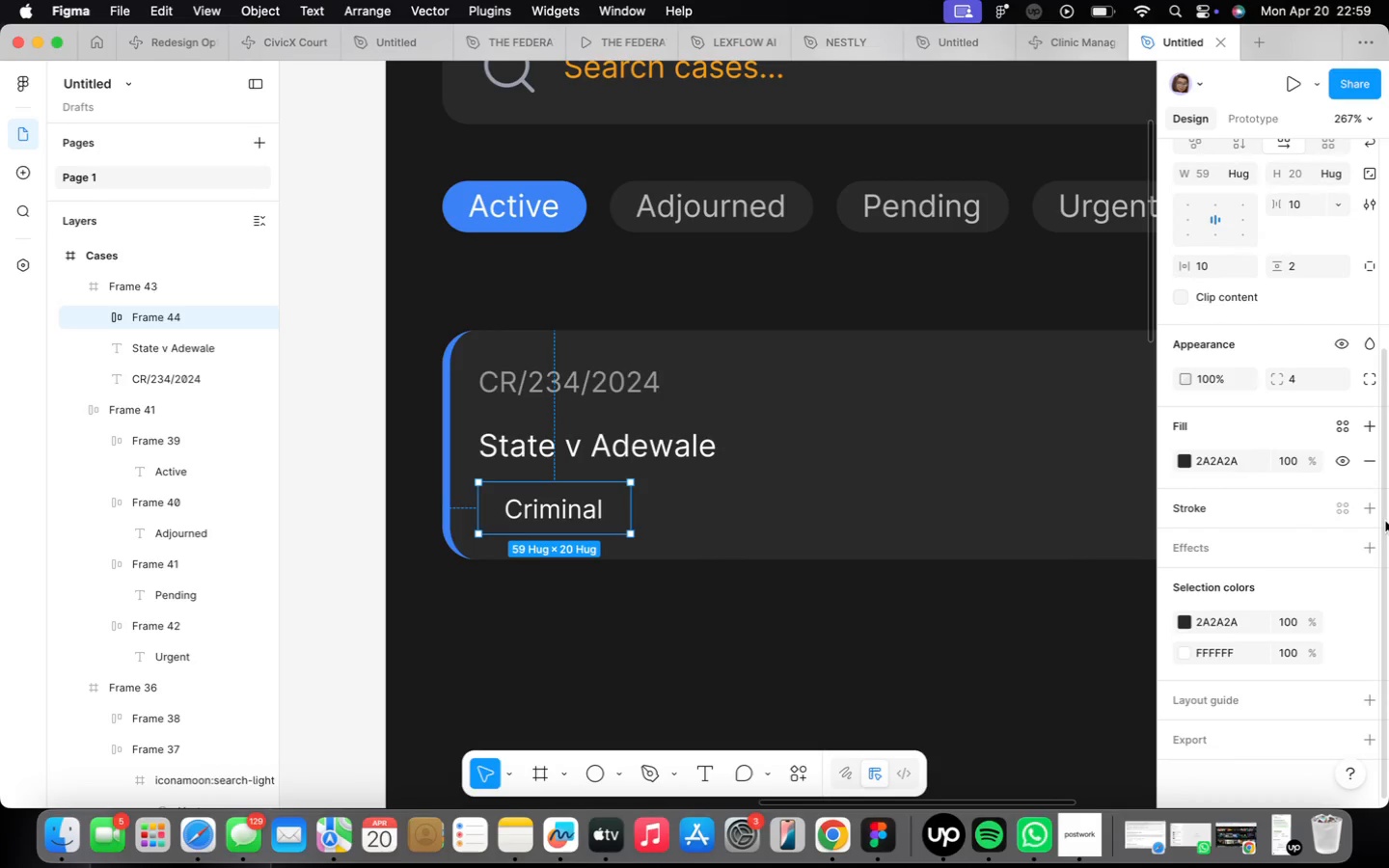 
left_click([1375, 512])
 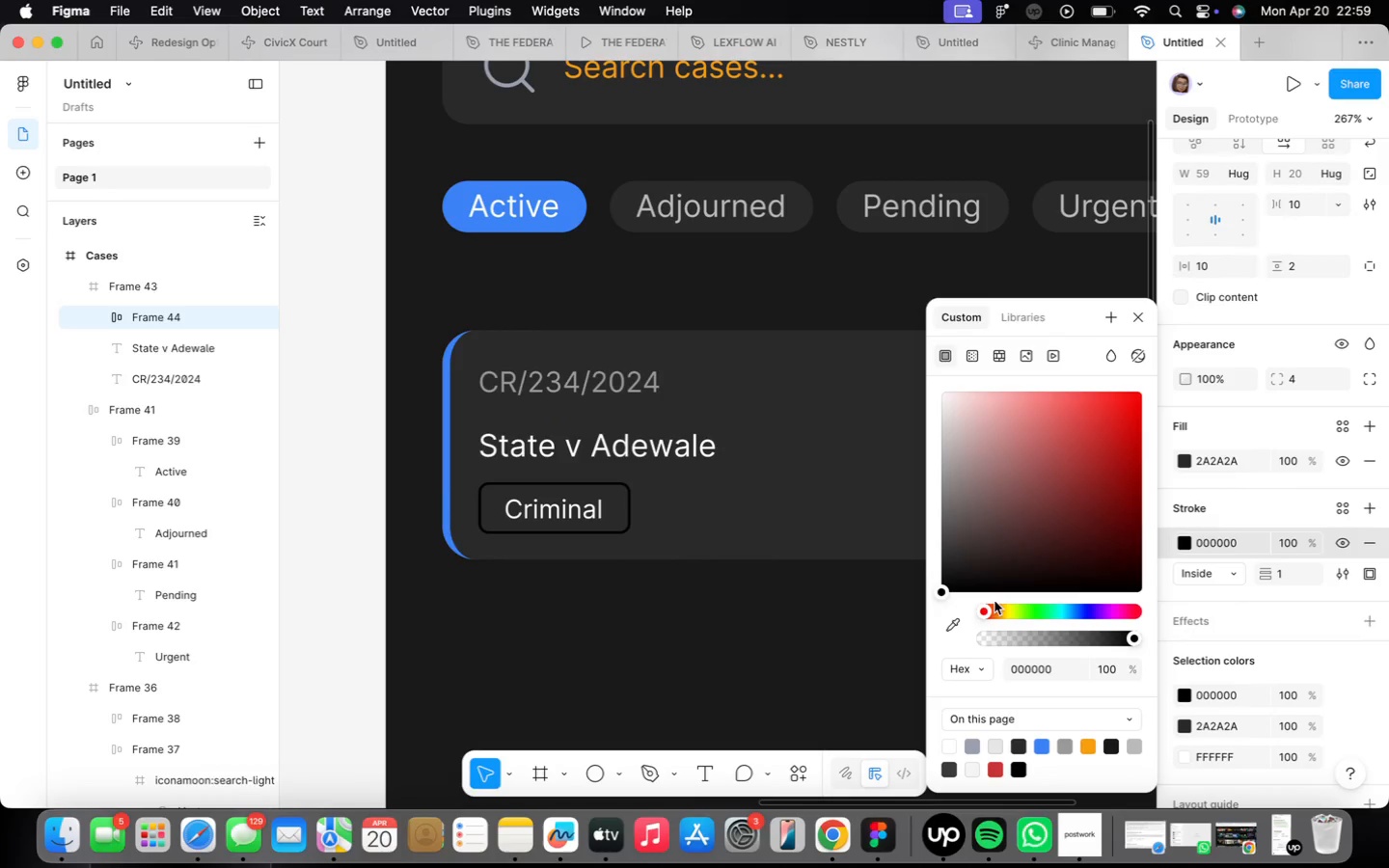 
left_click_drag(start_coordinate=[942, 592], to_coordinate=[931, 487])
 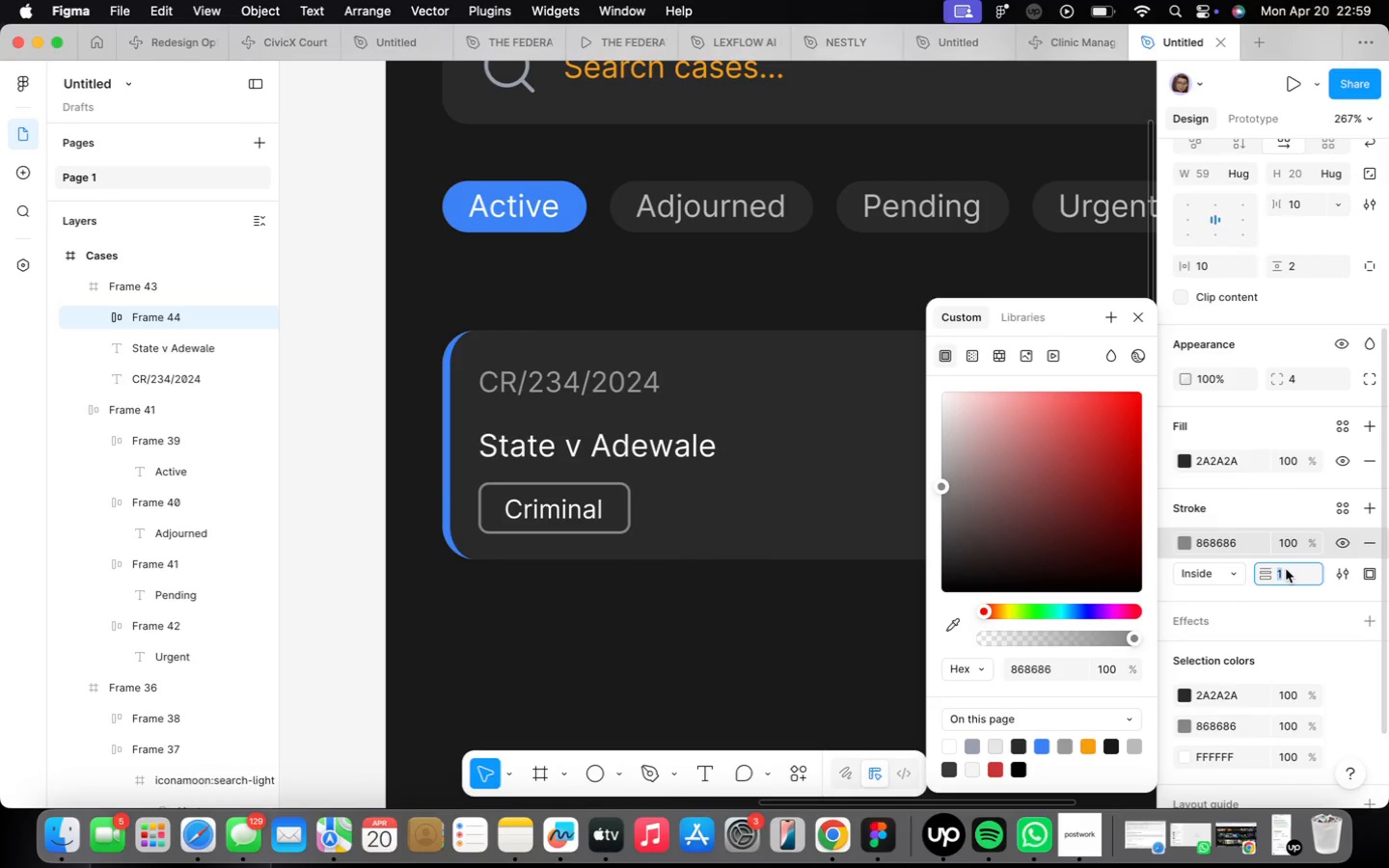 
key(0)
 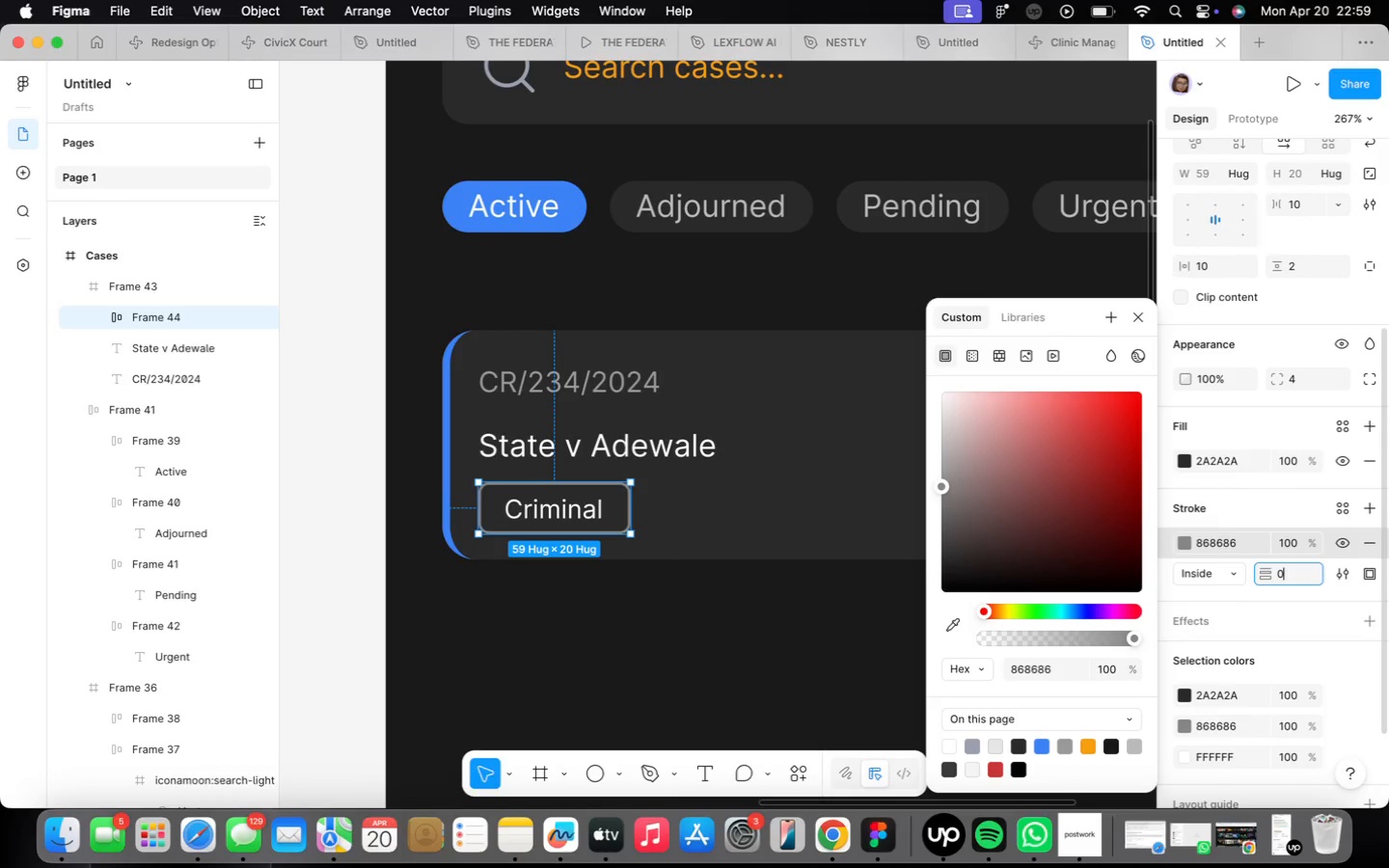 
key(Period)
 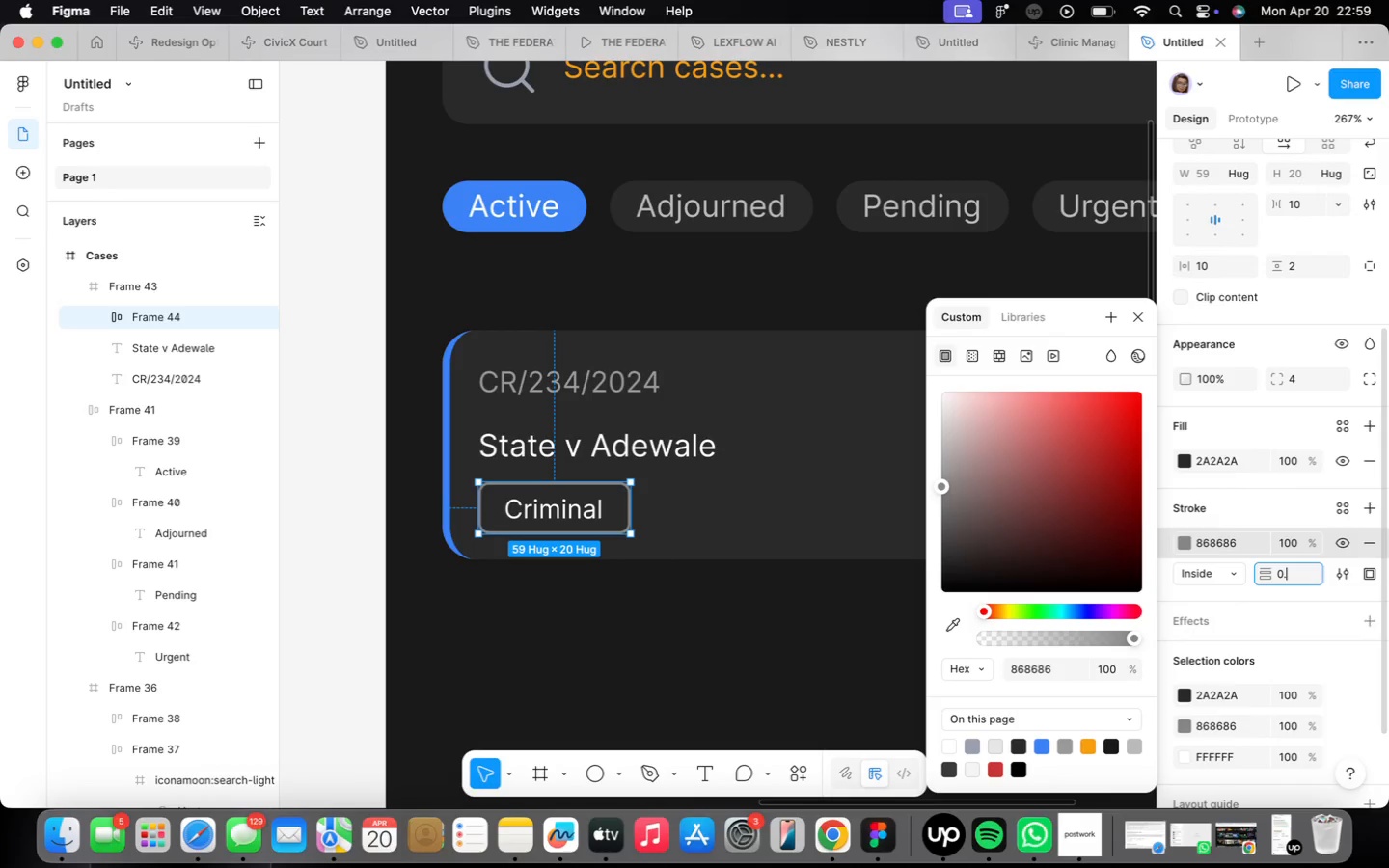 
key(5)
 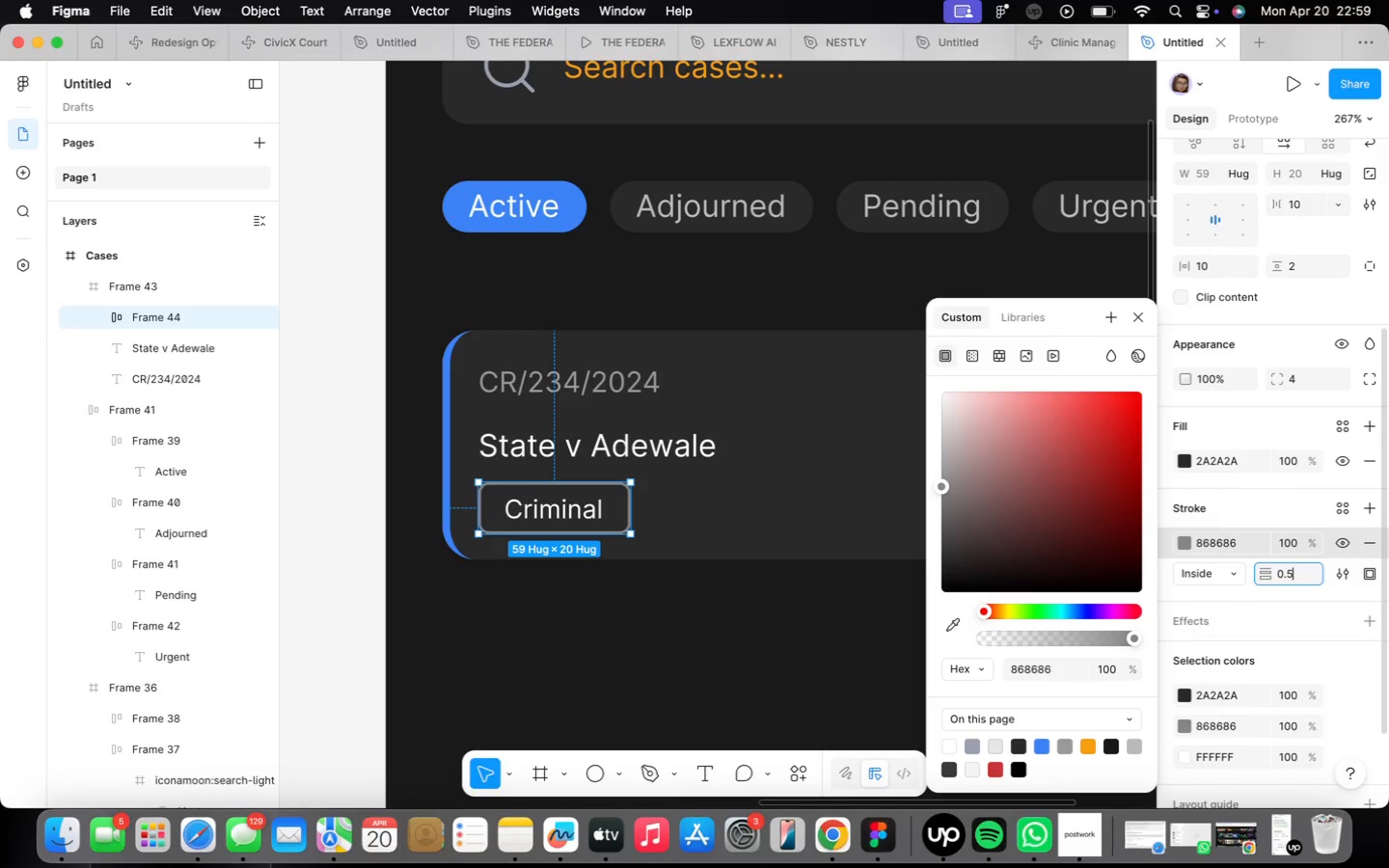 
key(Enter)
 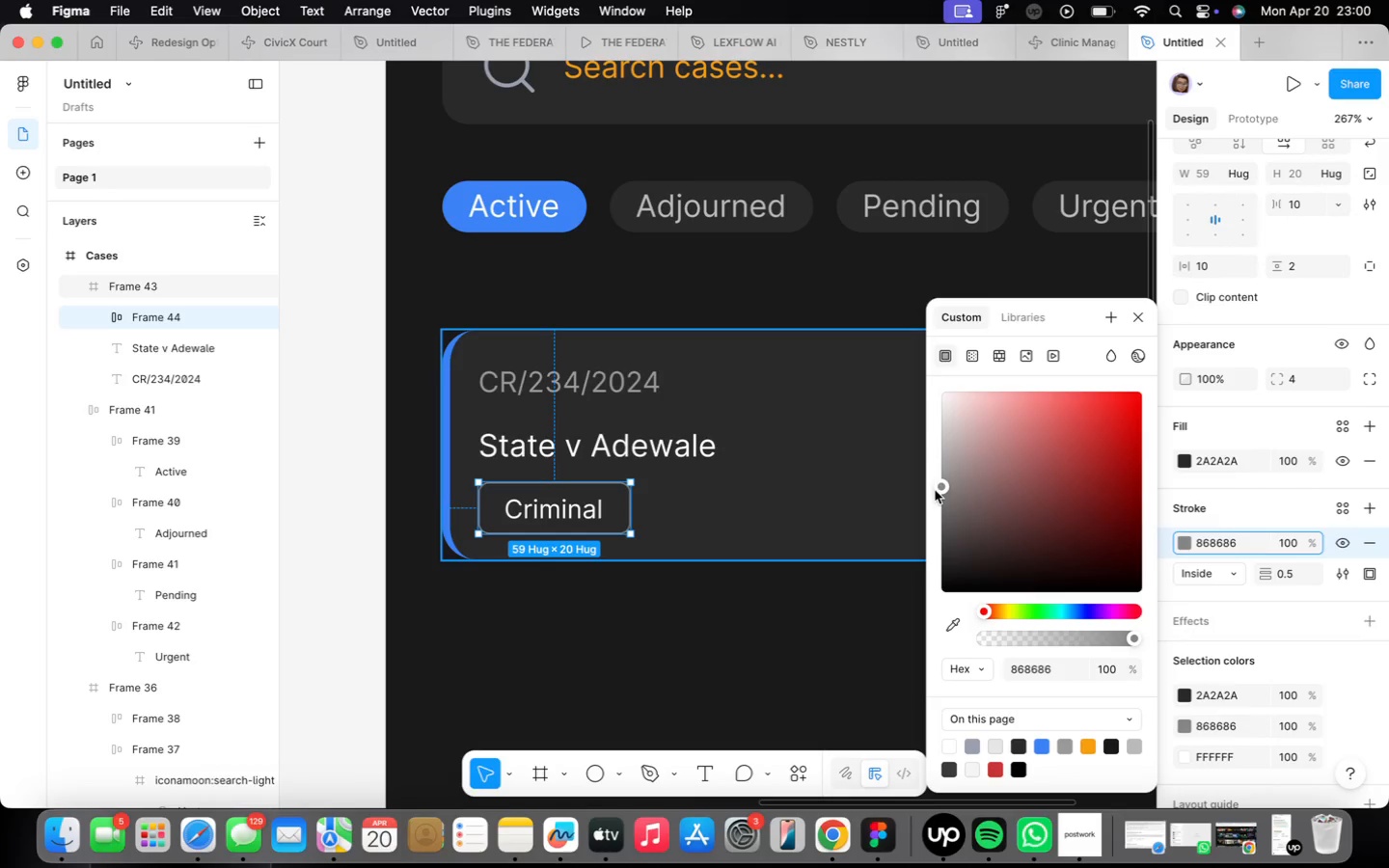 
left_click_drag(start_coordinate=[941, 488], to_coordinate=[938, 558])
 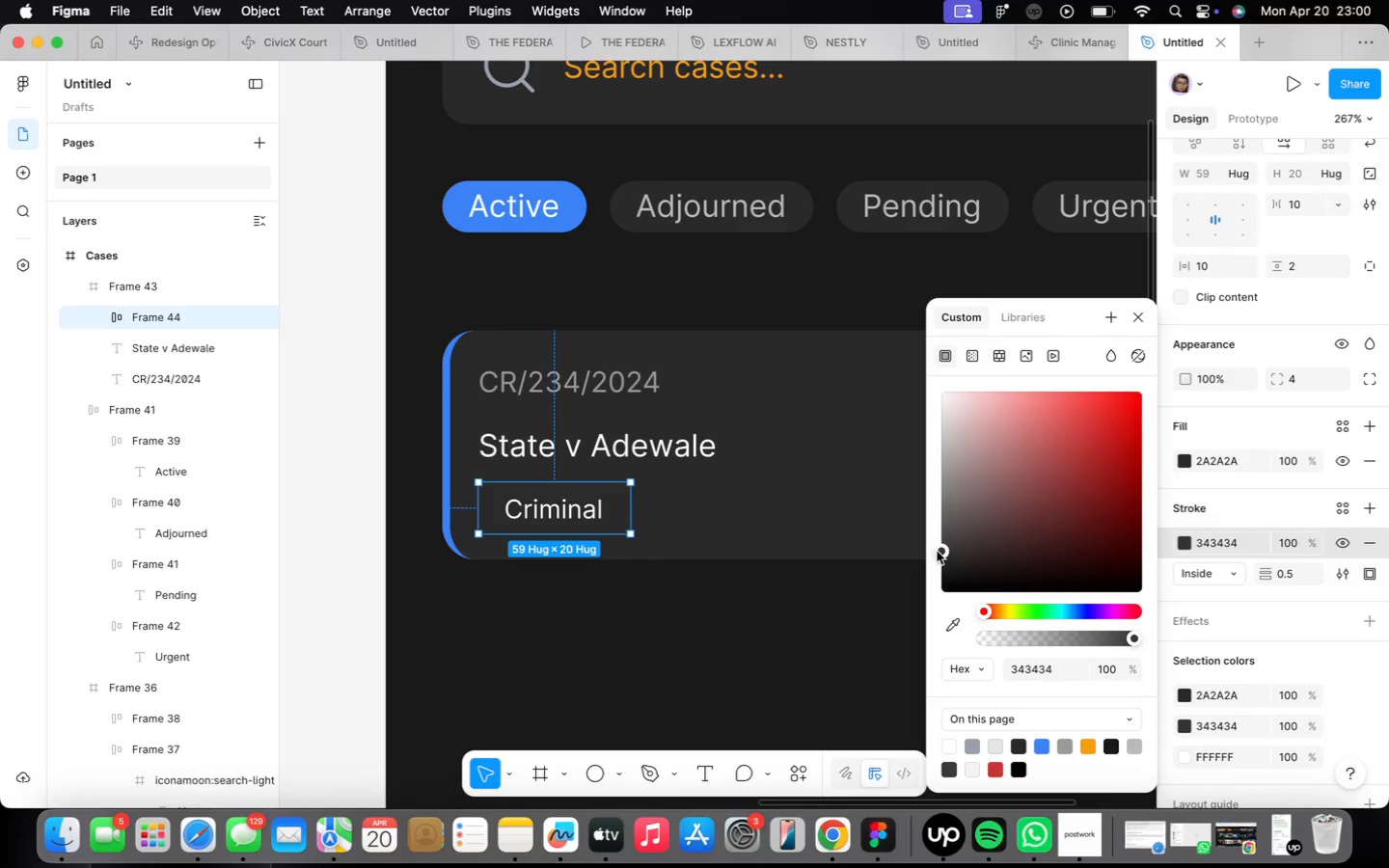 
left_click_drag(start_coordinate=[944, 548], to_coordinate=[940, 542])
 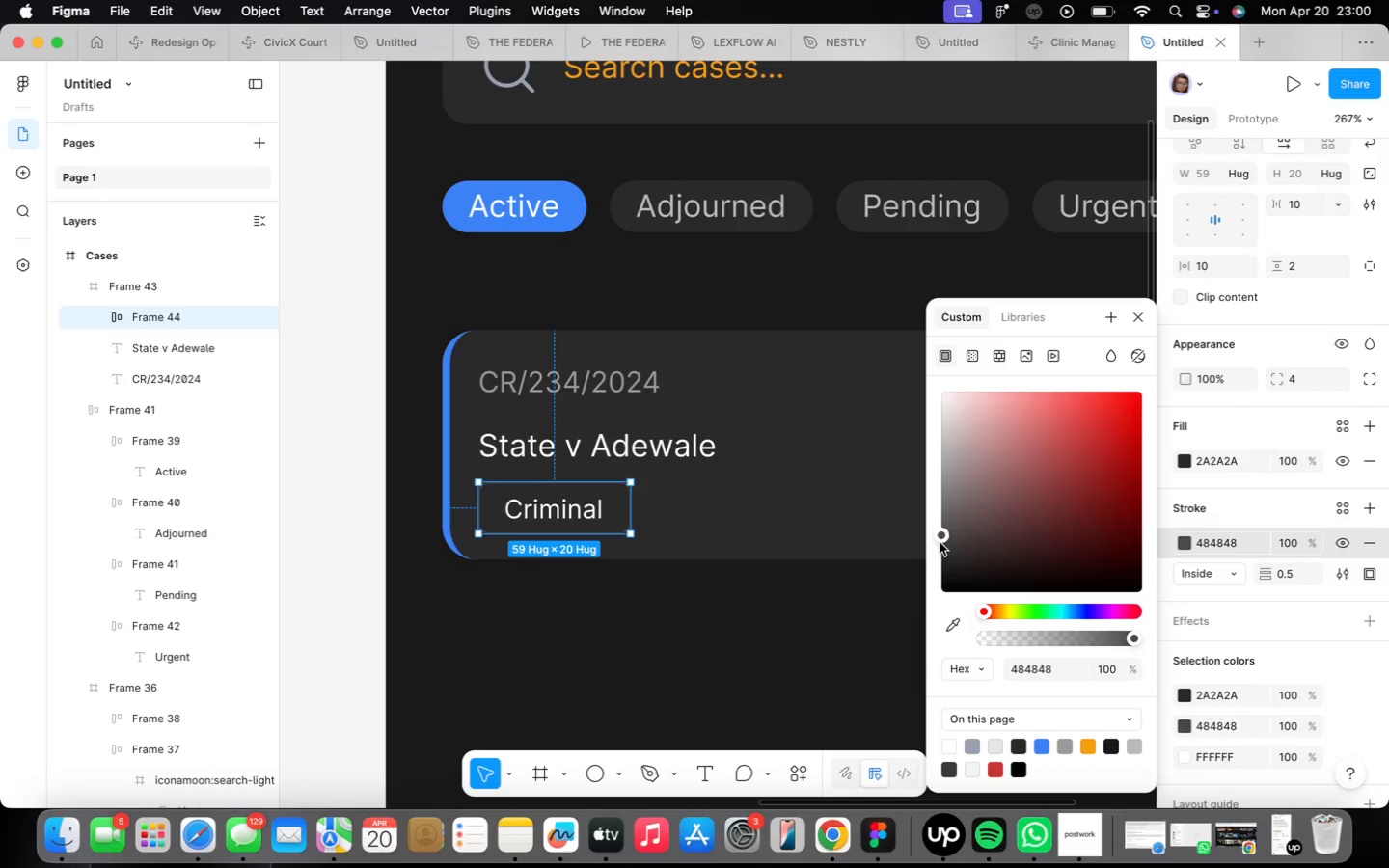 
wait(53.7)
 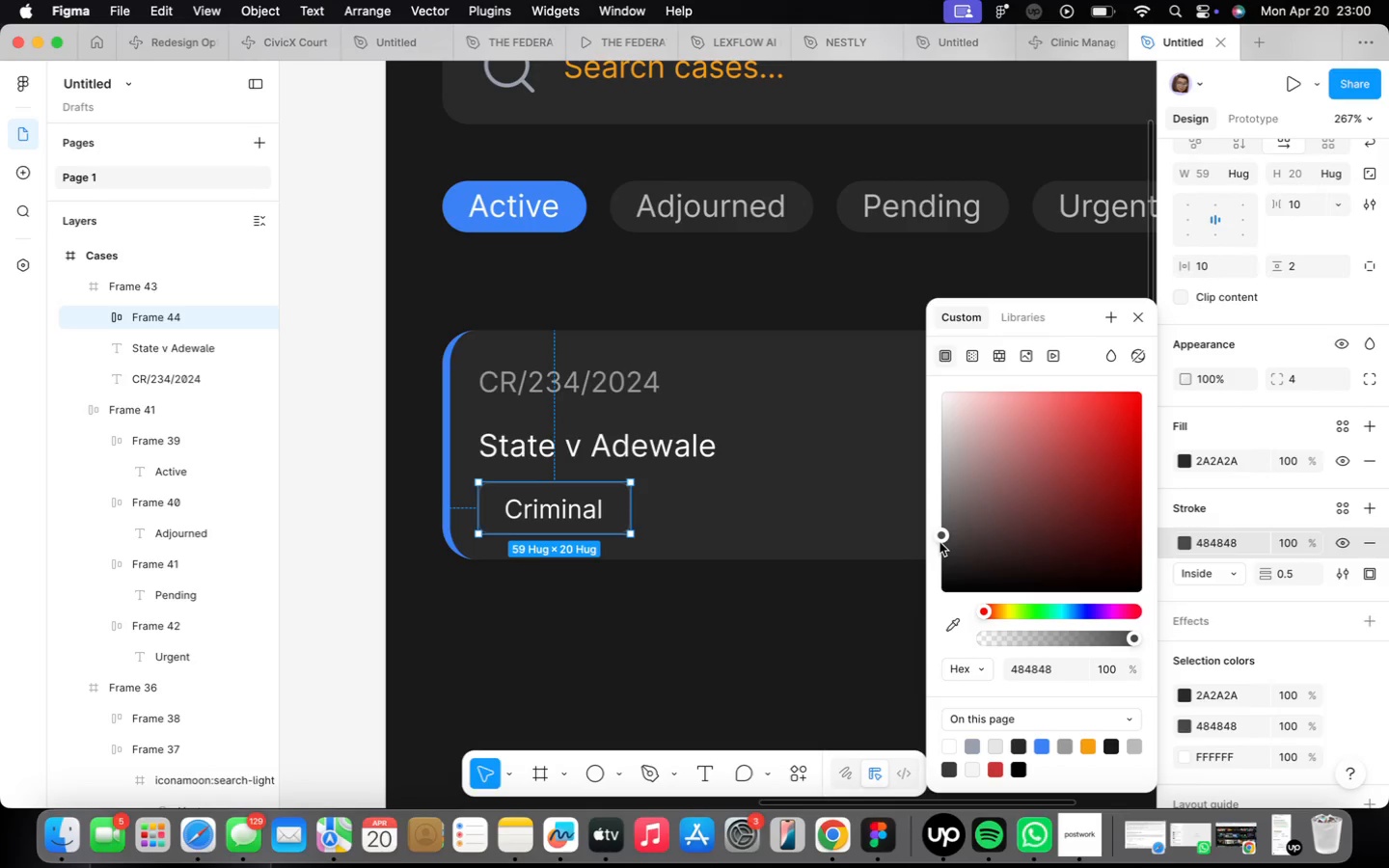 
left_click([575, 577])
 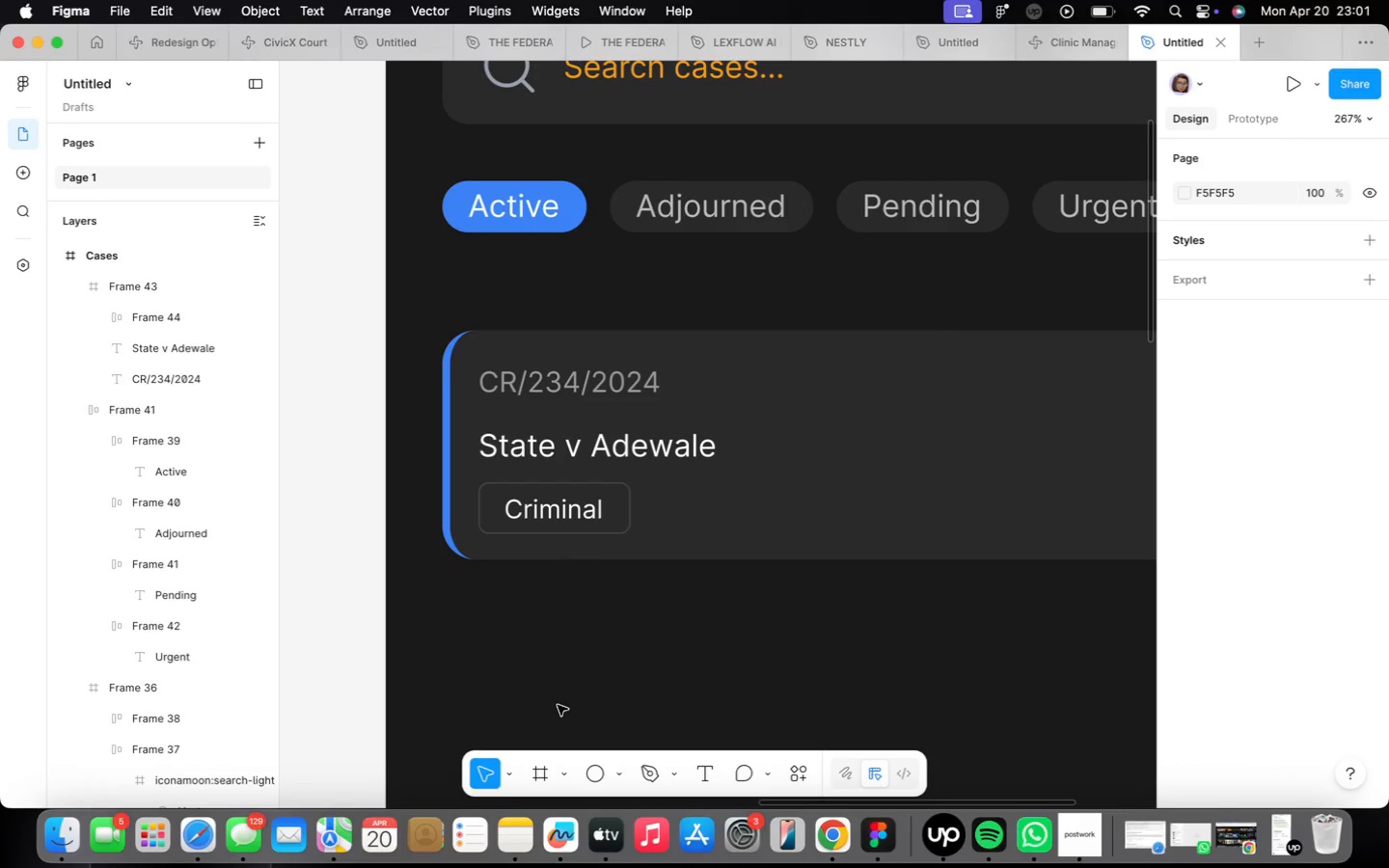 
scroll: coordinate [399, 709], scroll_direction: down, amount: 9.0
 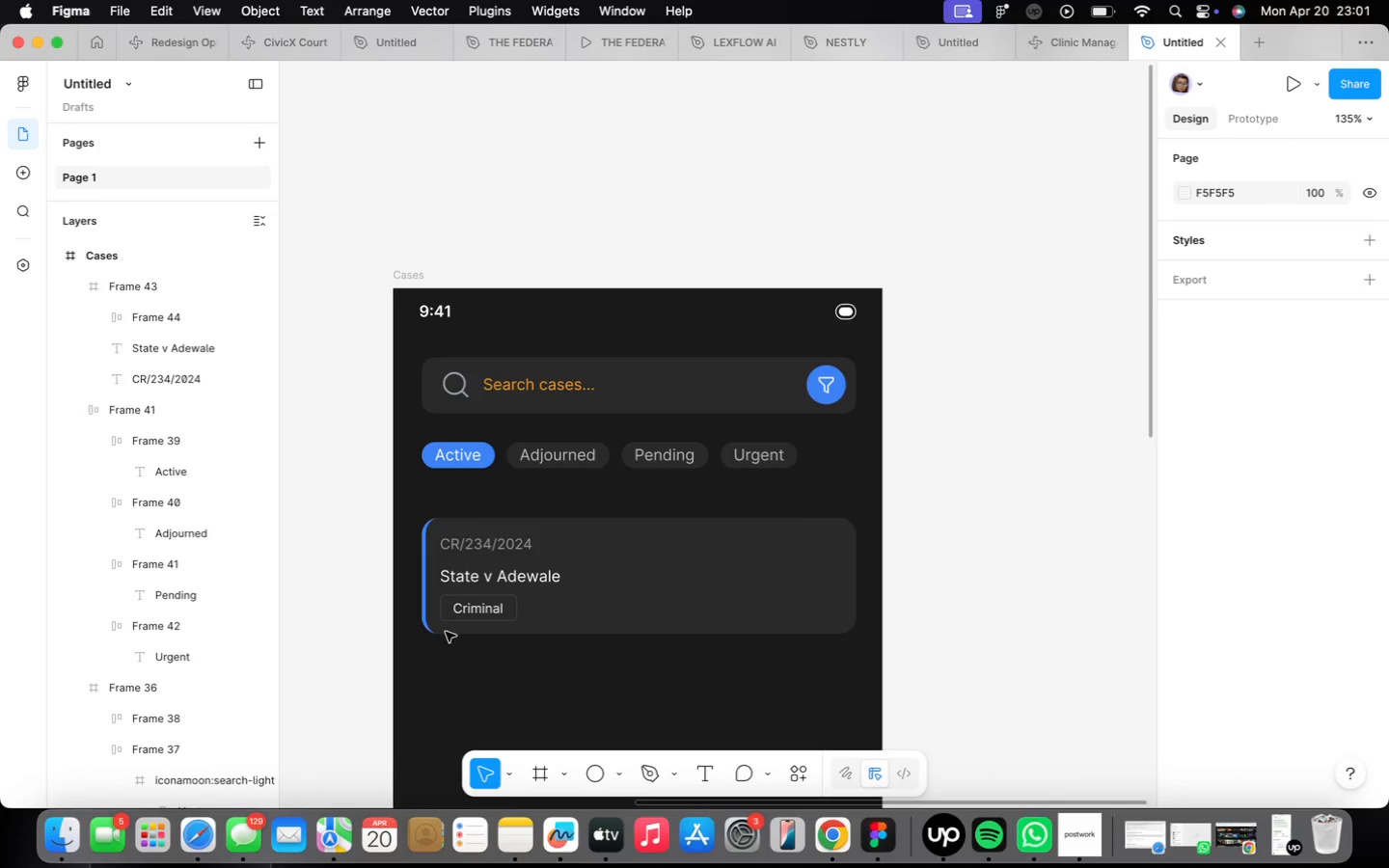 
scroll: coordinate [449, 606], scroll_direction: up, amount: 7.0
 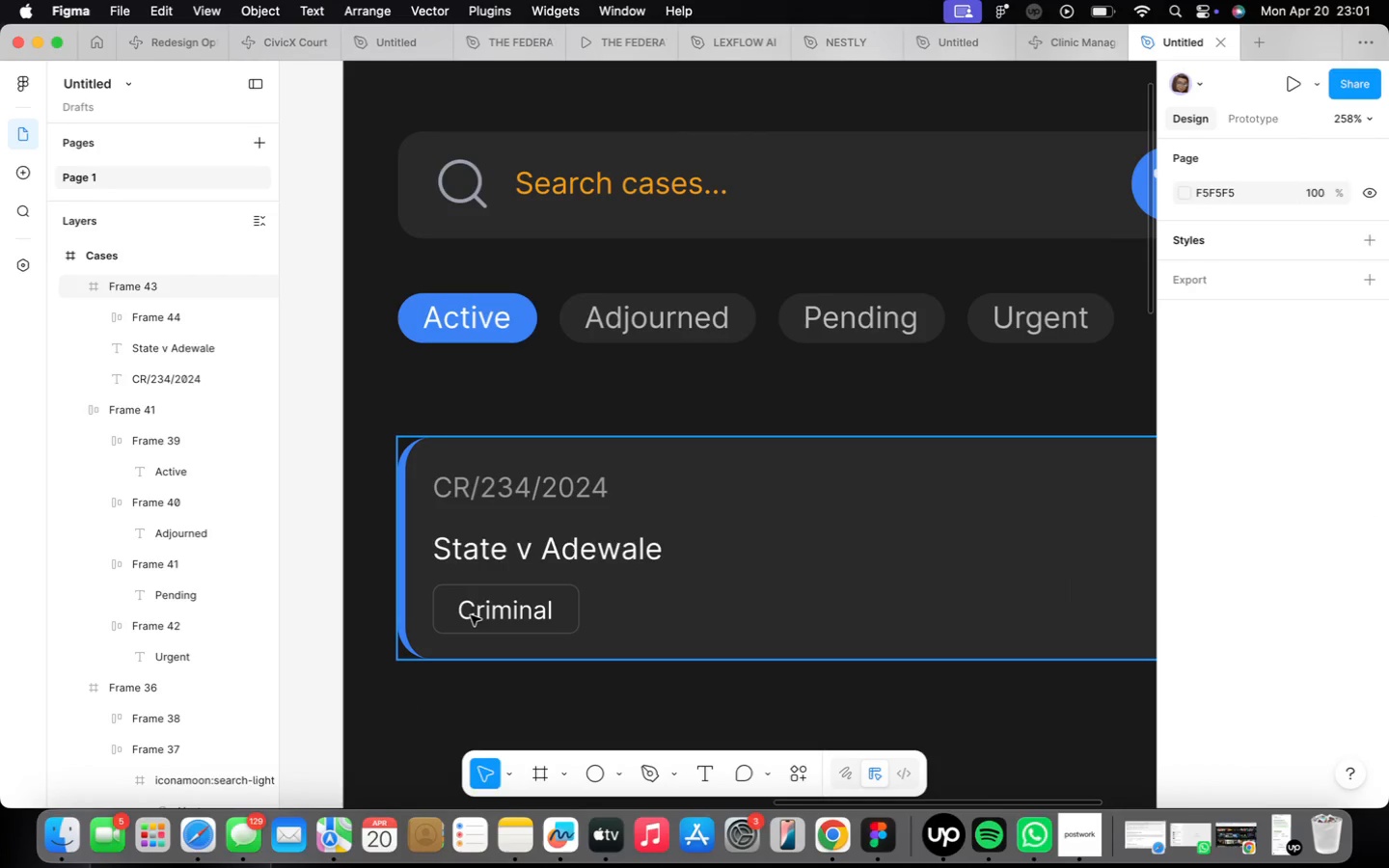 
double_click([471, 615])
 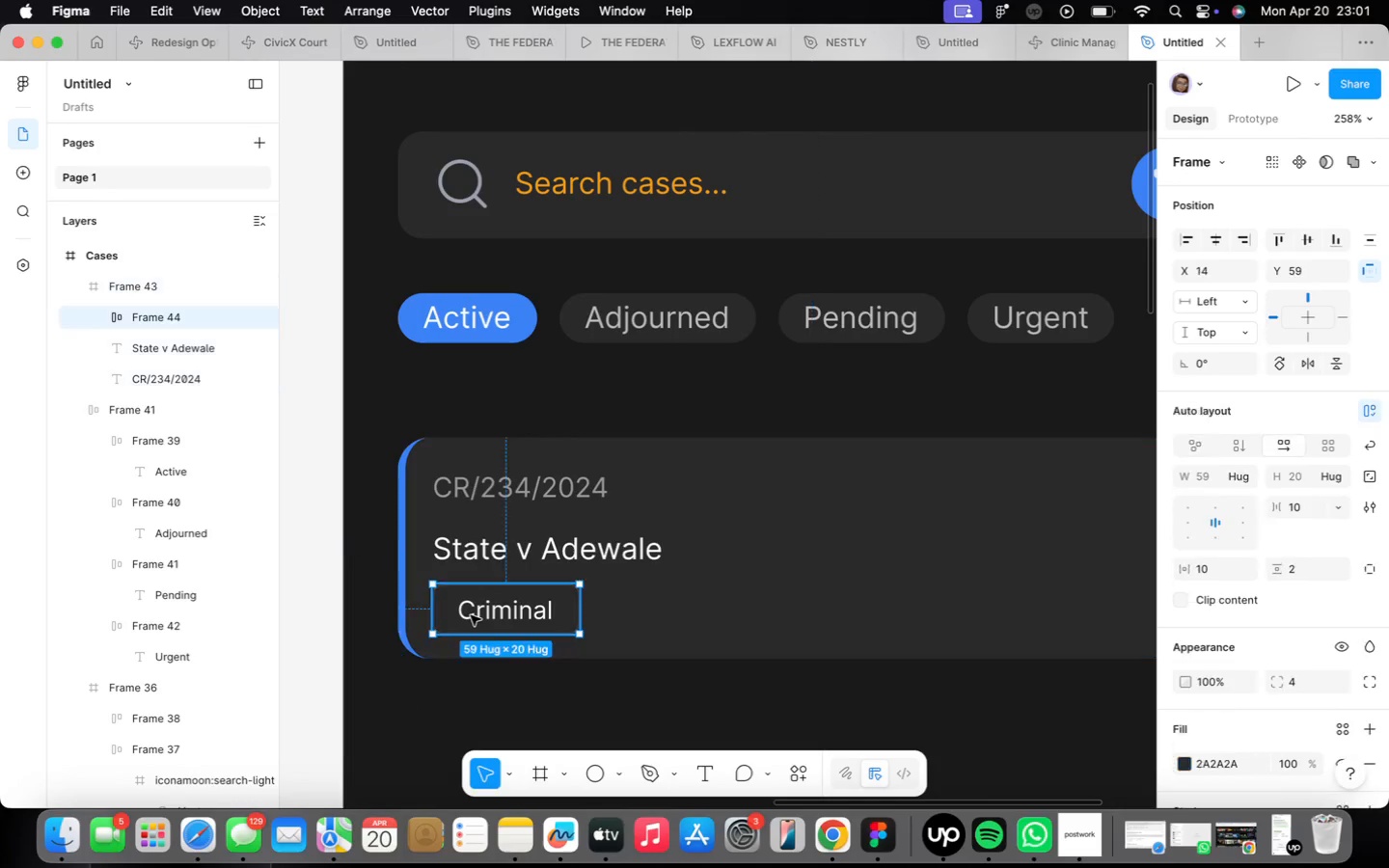 
triple_click([471, 615])
 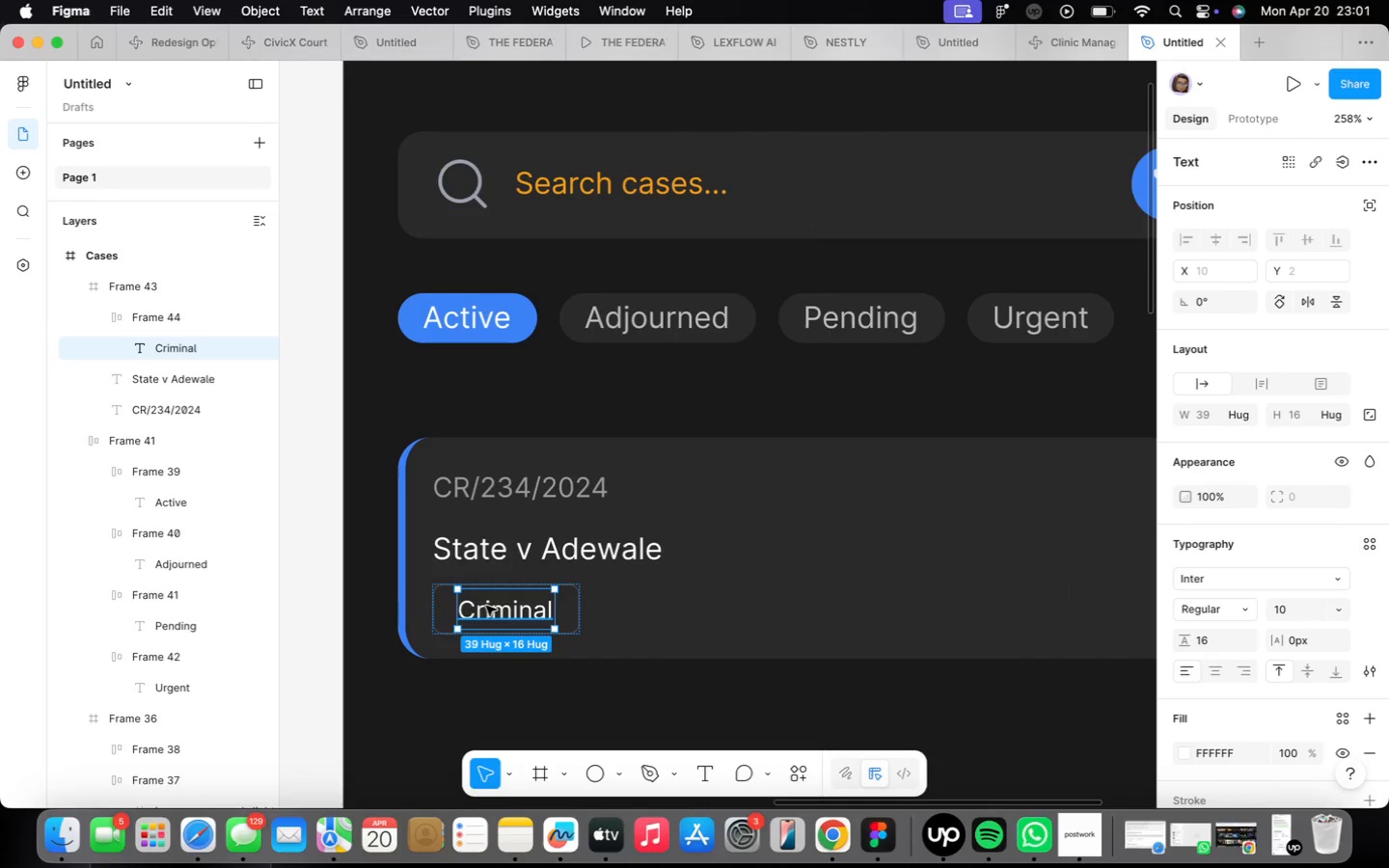 
left_click([504, 526])
 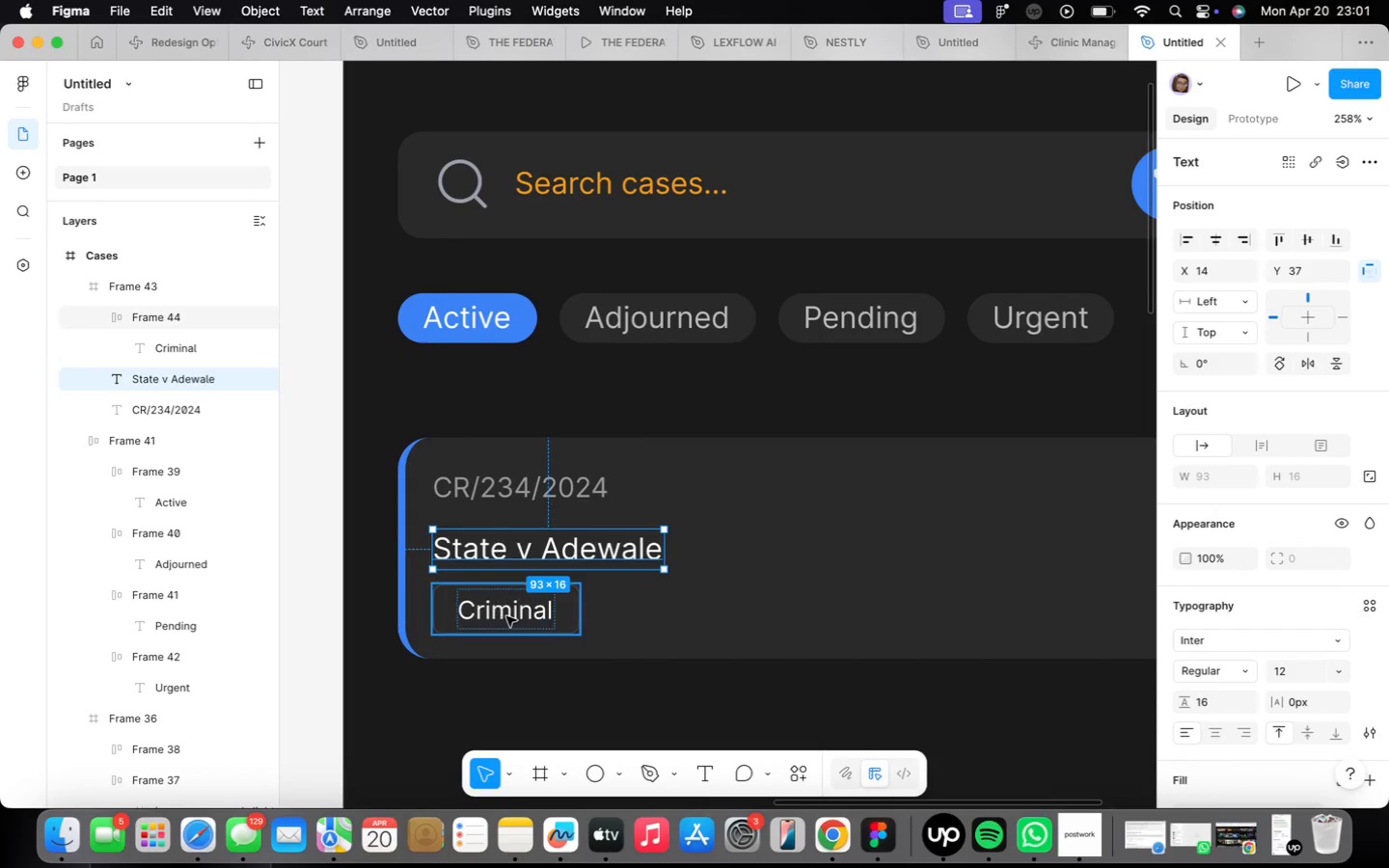 
left_click([505, 616])
 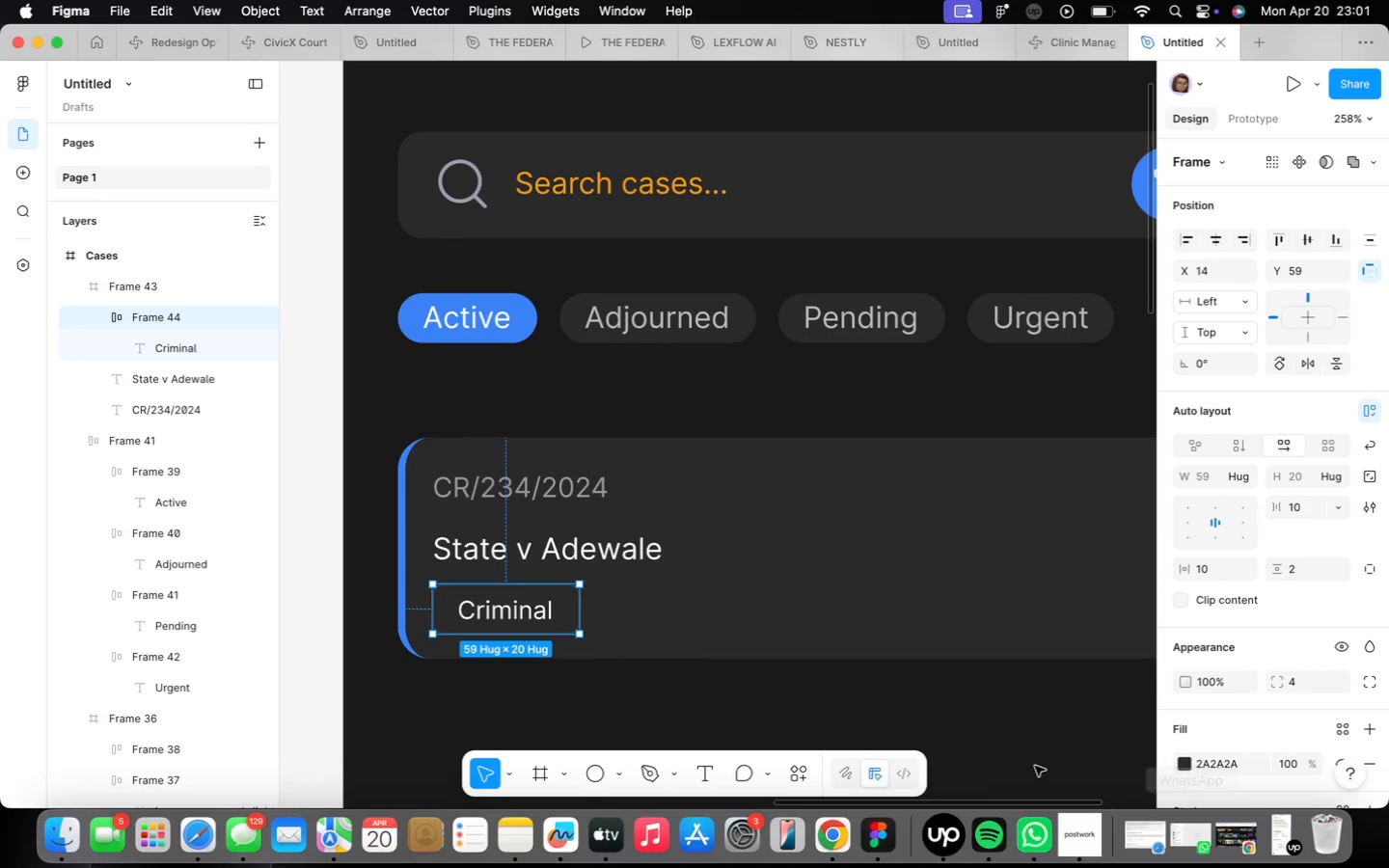 
left_click([898, 723])
 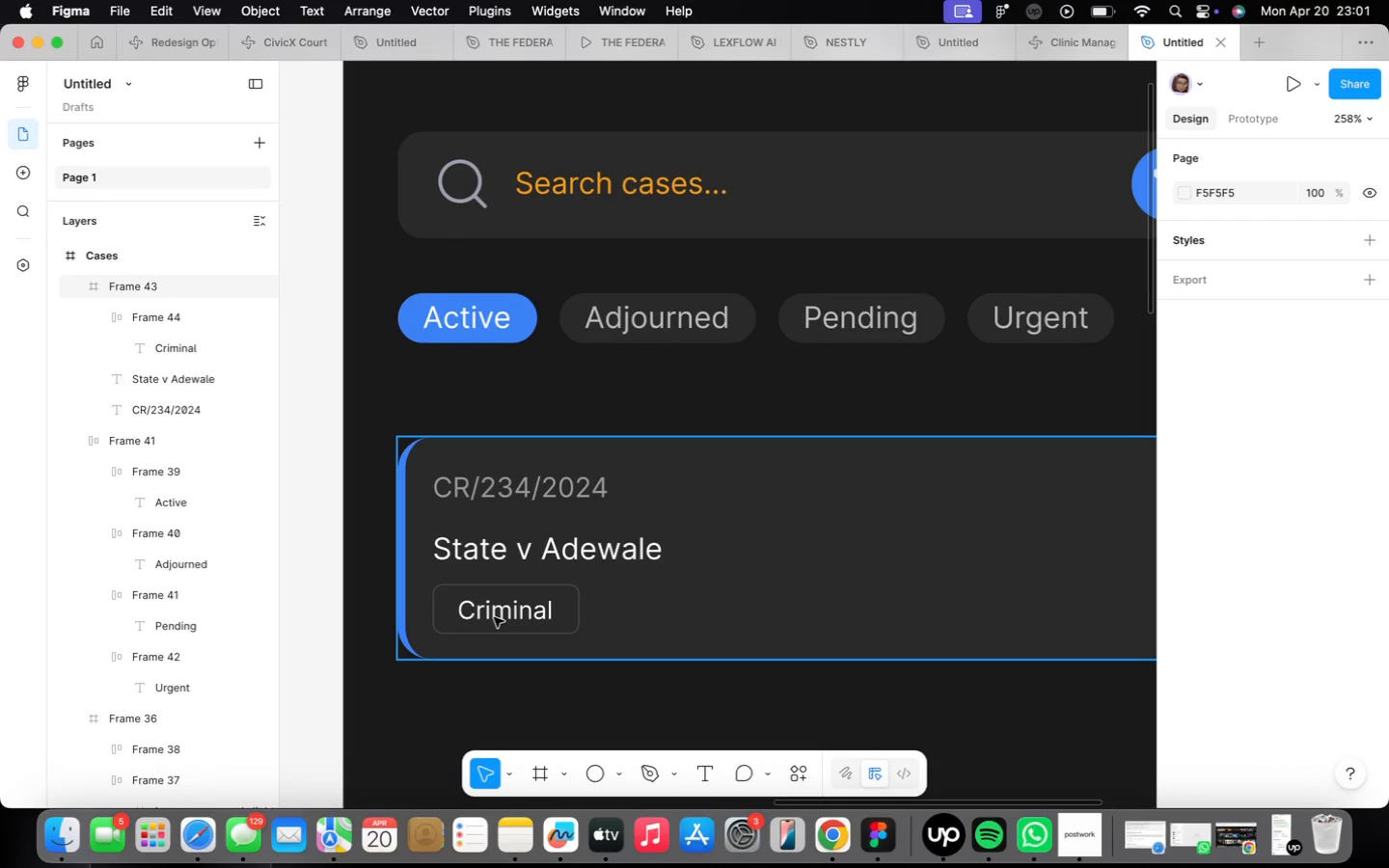 
double_click([494, 617])
 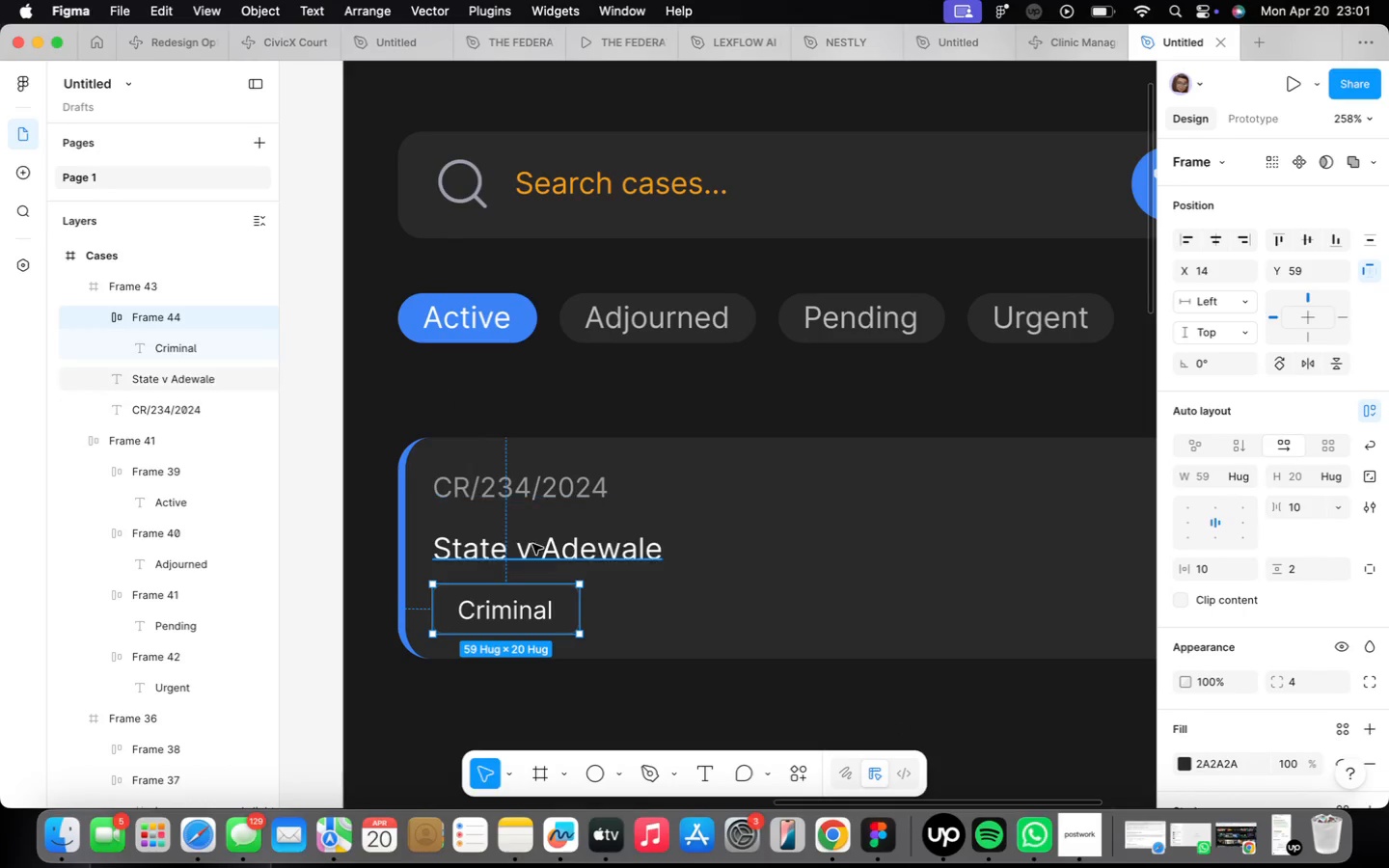 
left_click([530, 549])
 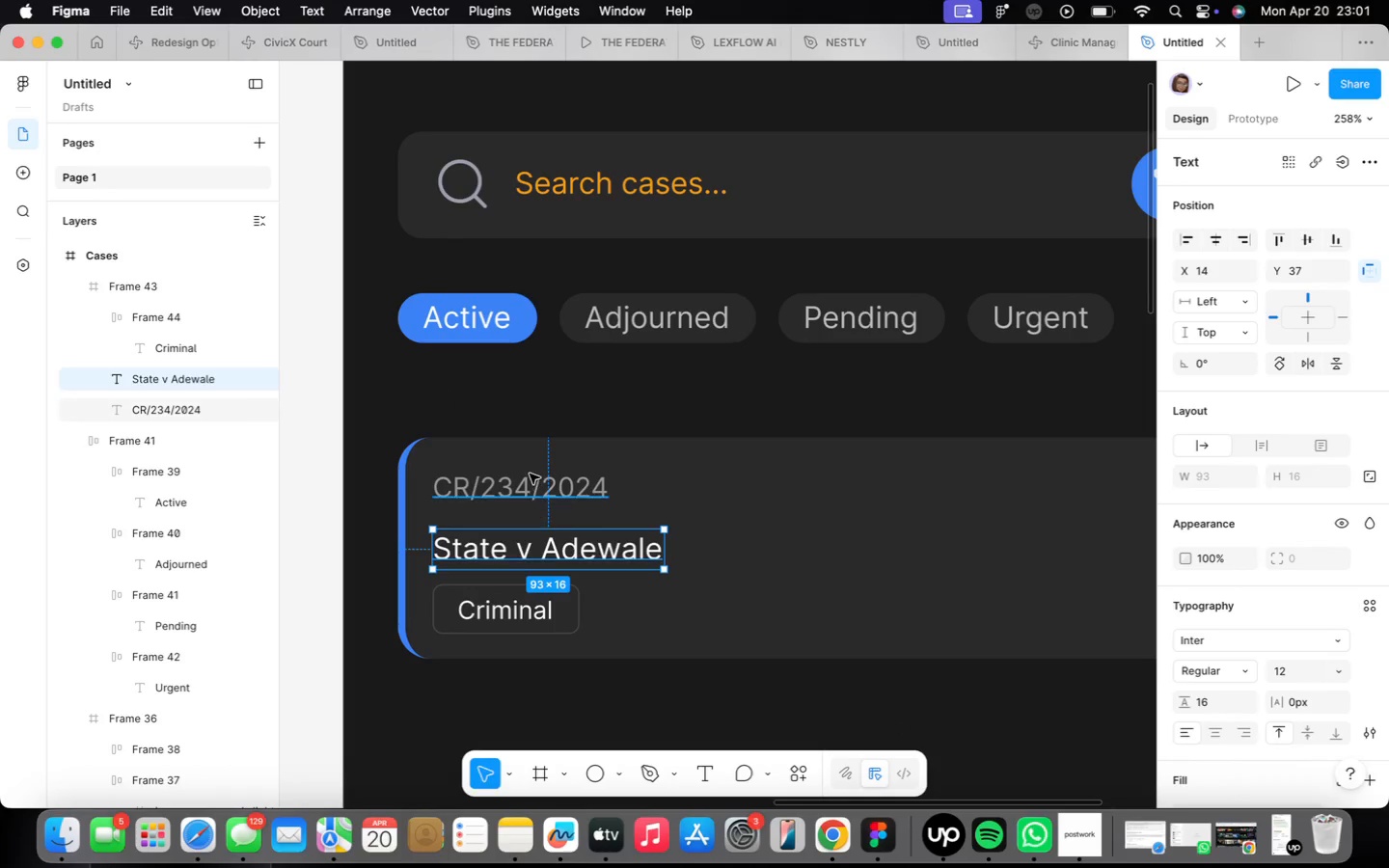 
left_click([530, 474])
 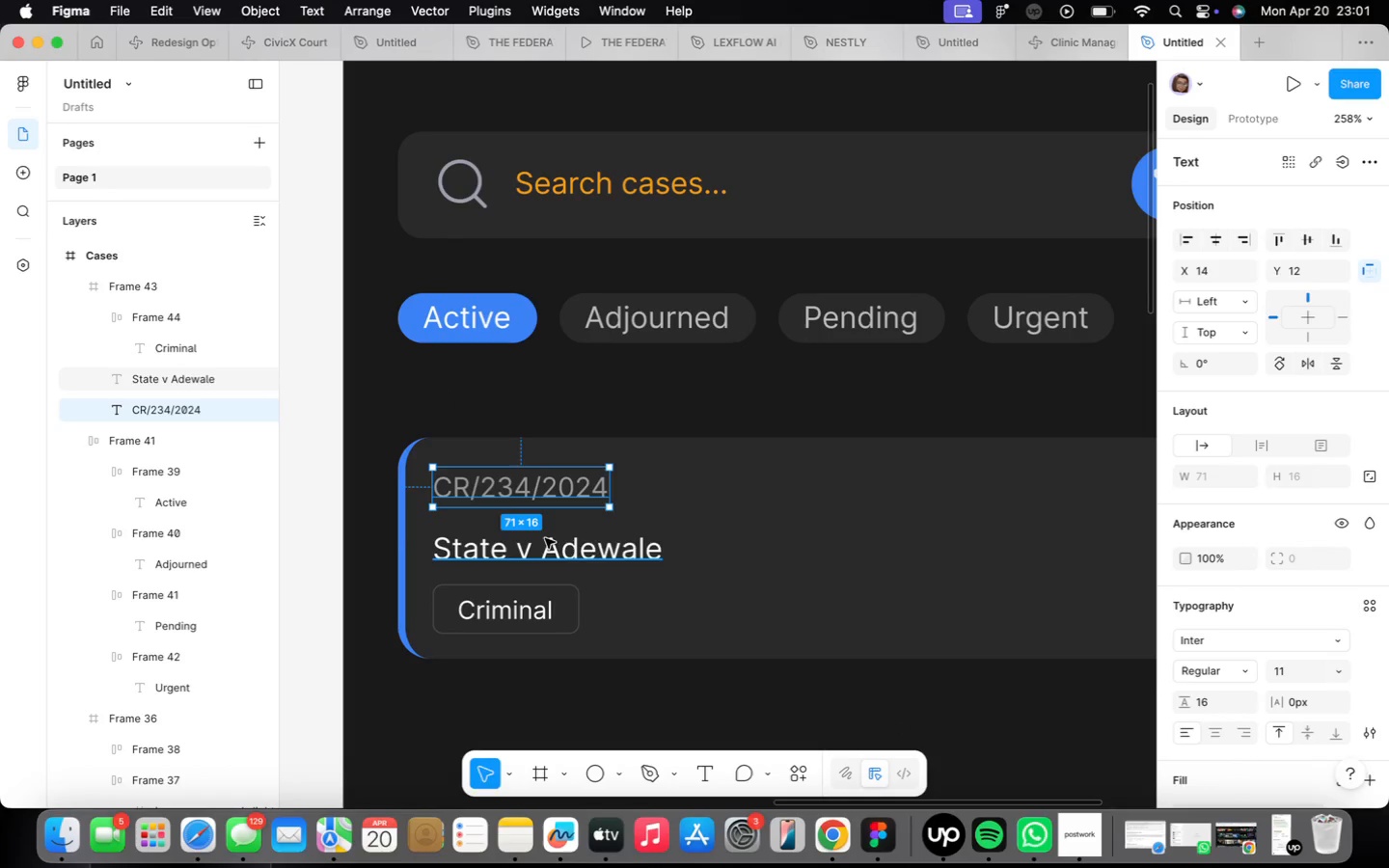 
left_click([544, 543])
 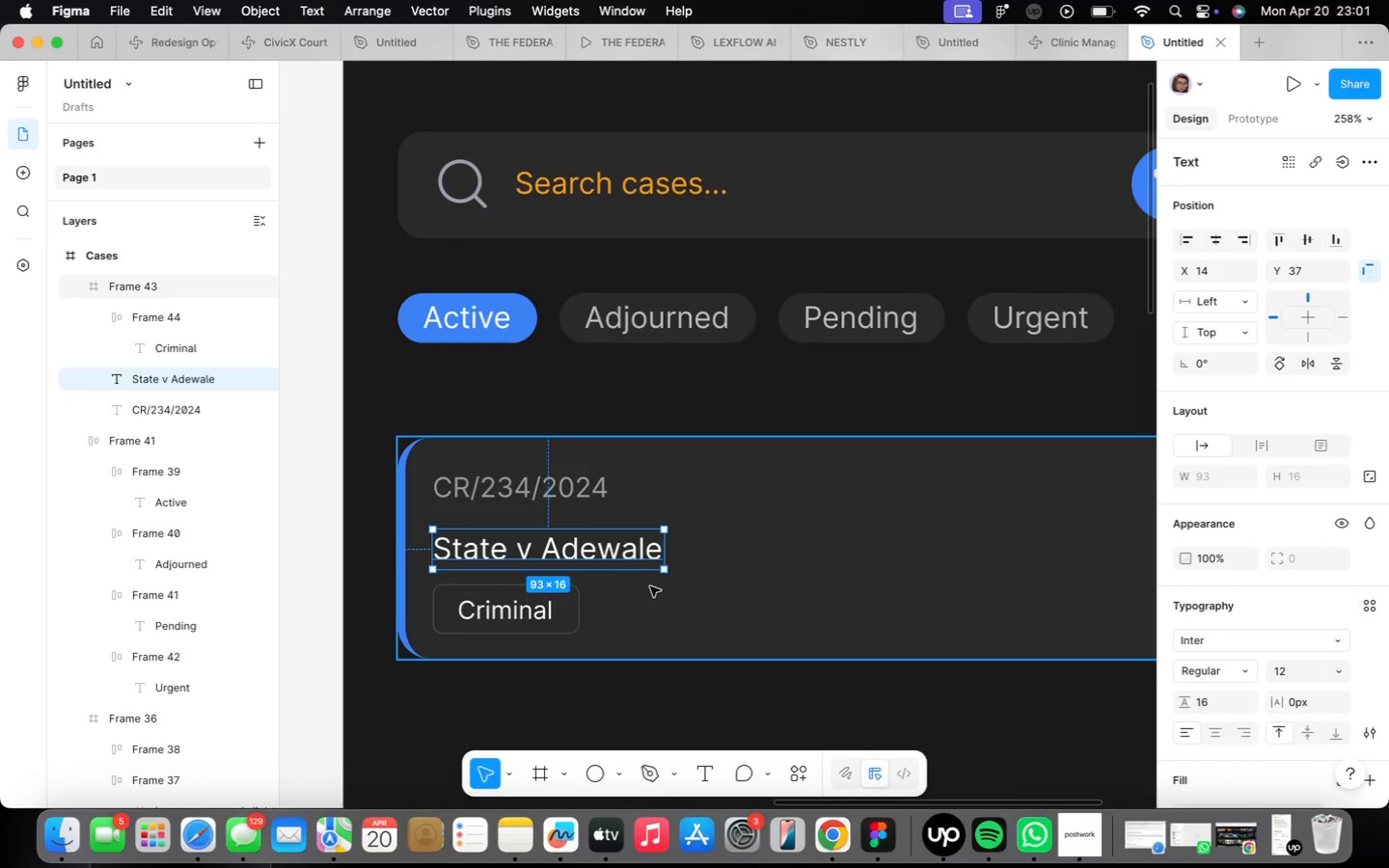 
wait(9.71)
 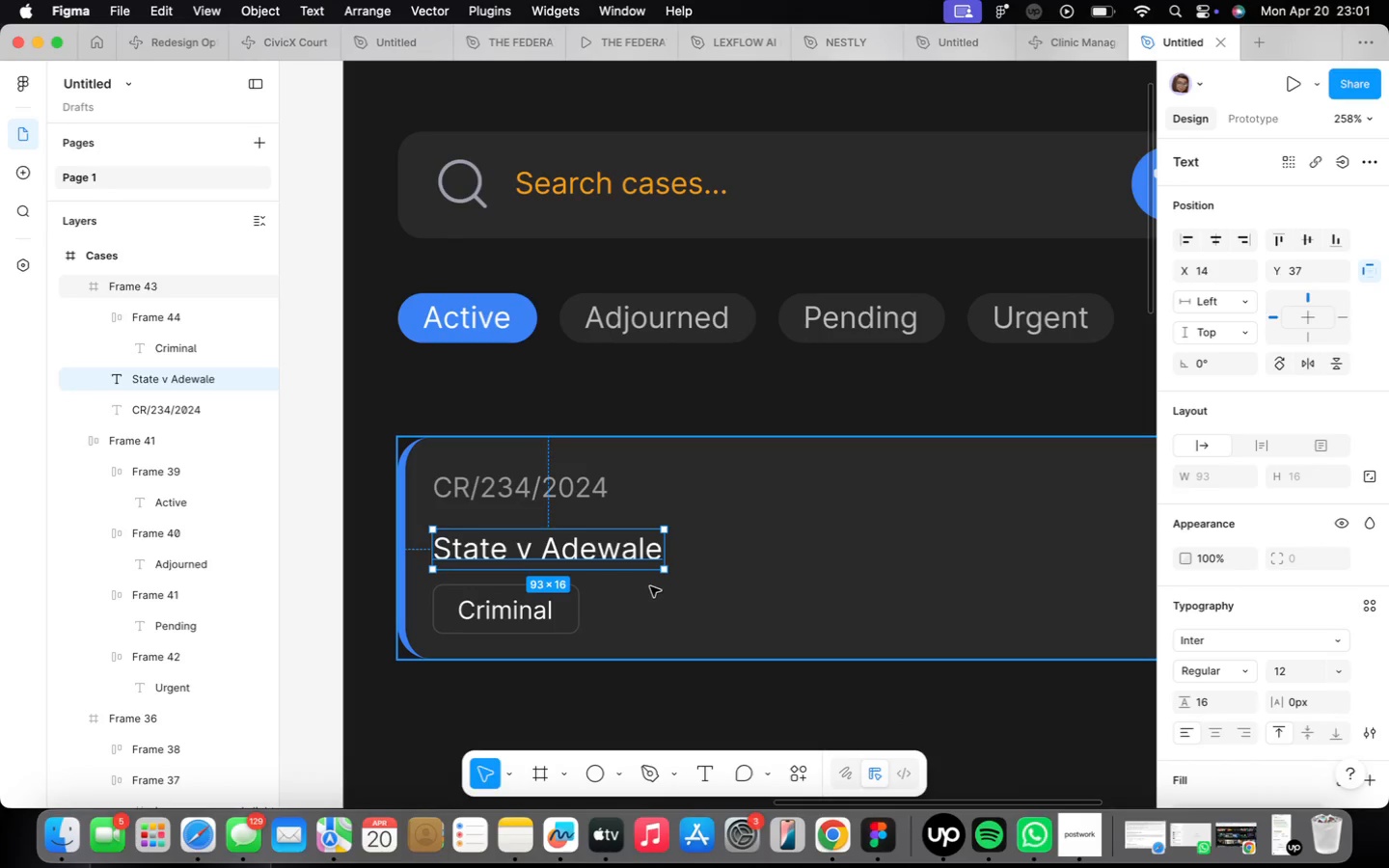 
left_click([526, 504])
 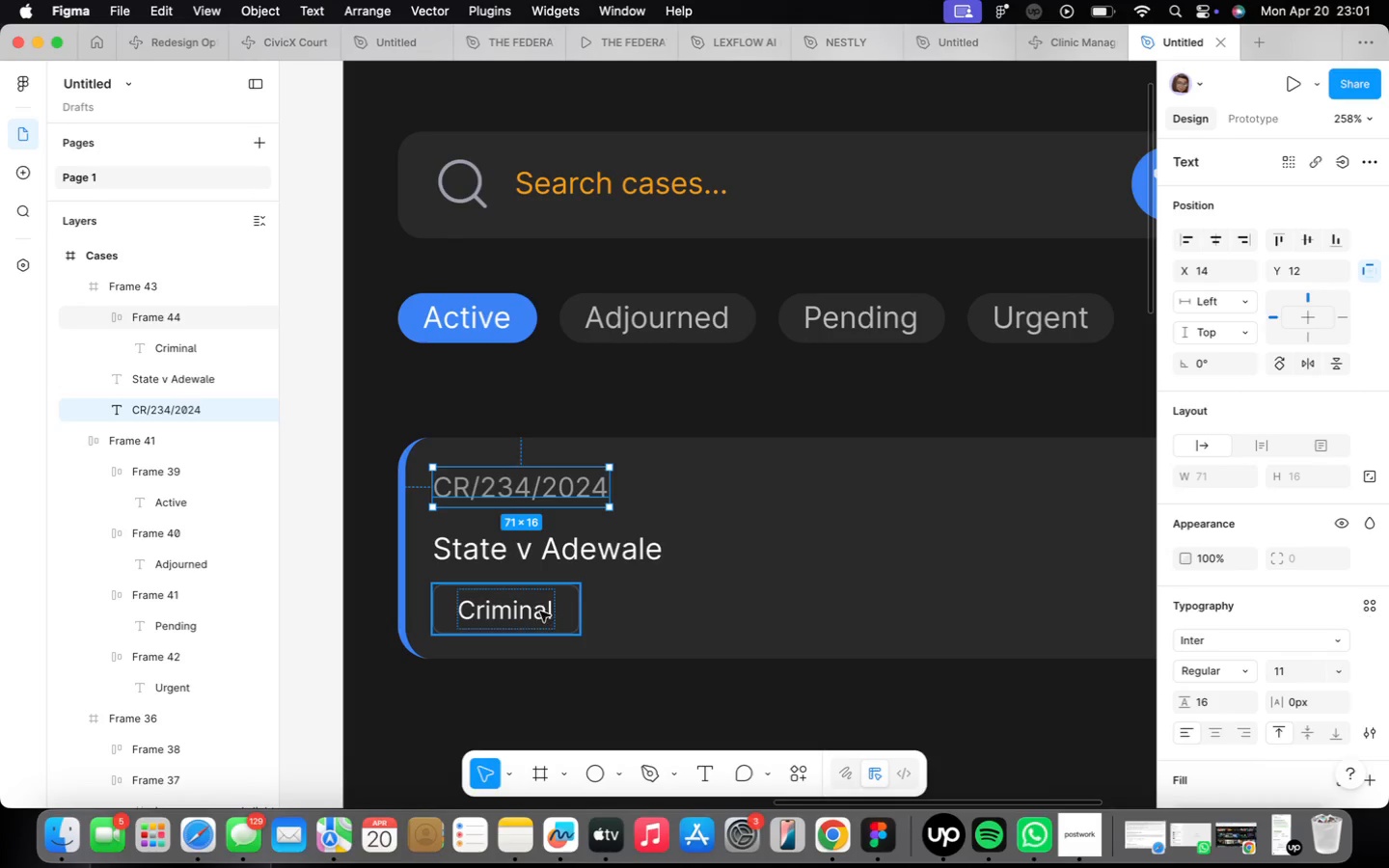 
scroll: coordinate [572, 714], scroll_direction: up, amount: 3.0
 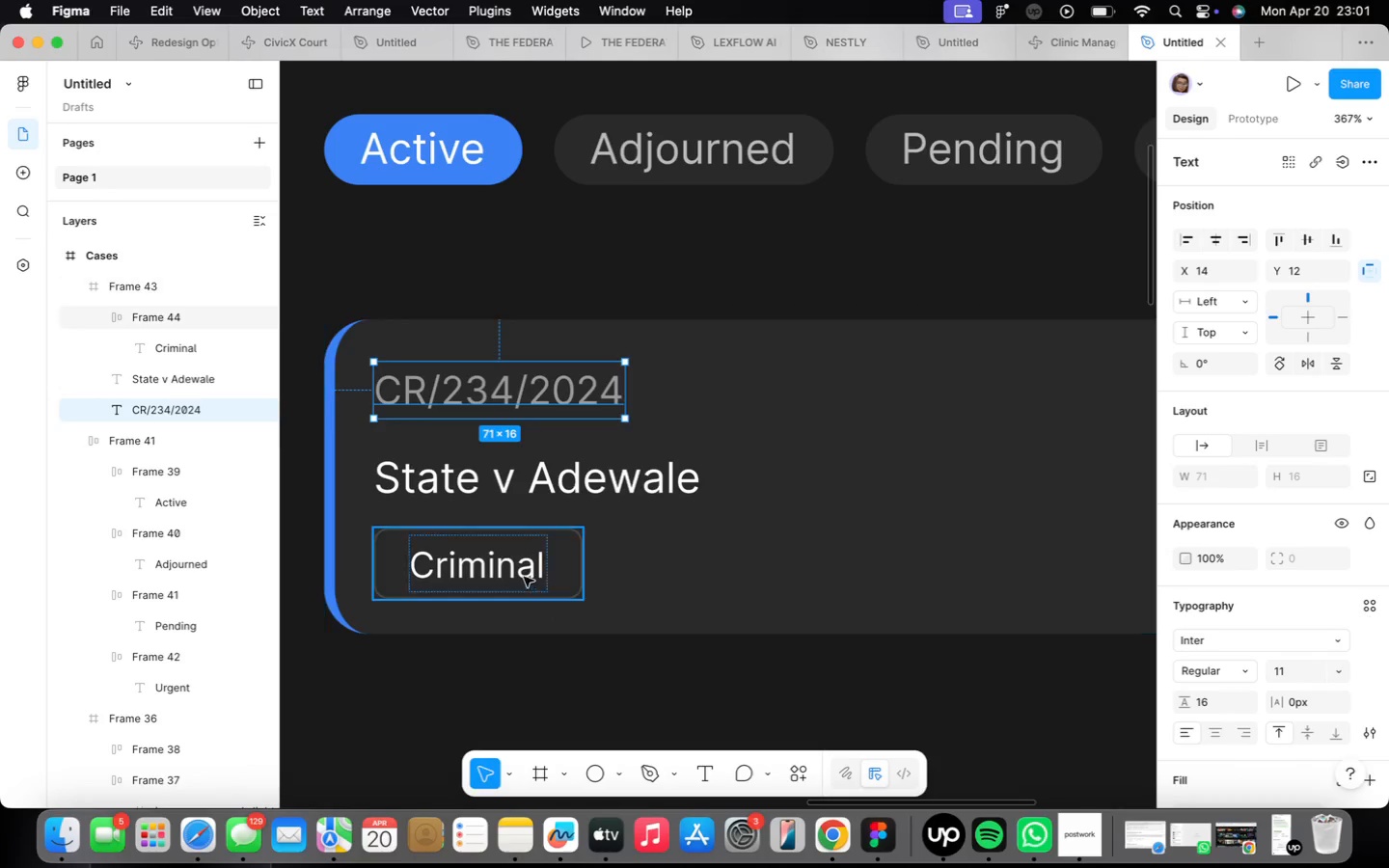 
left_click([462, 533])
 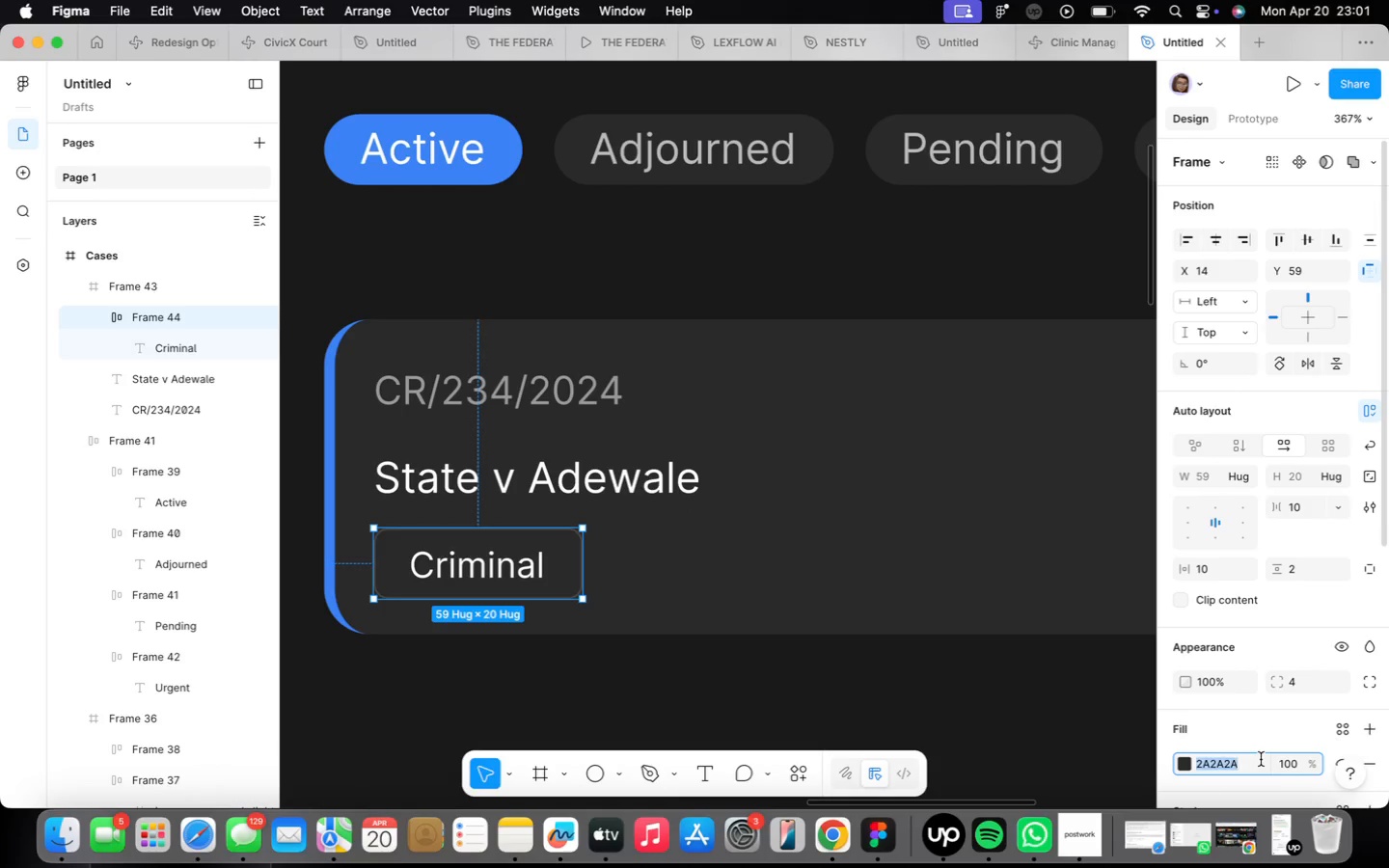 
type(1a1a1a)
 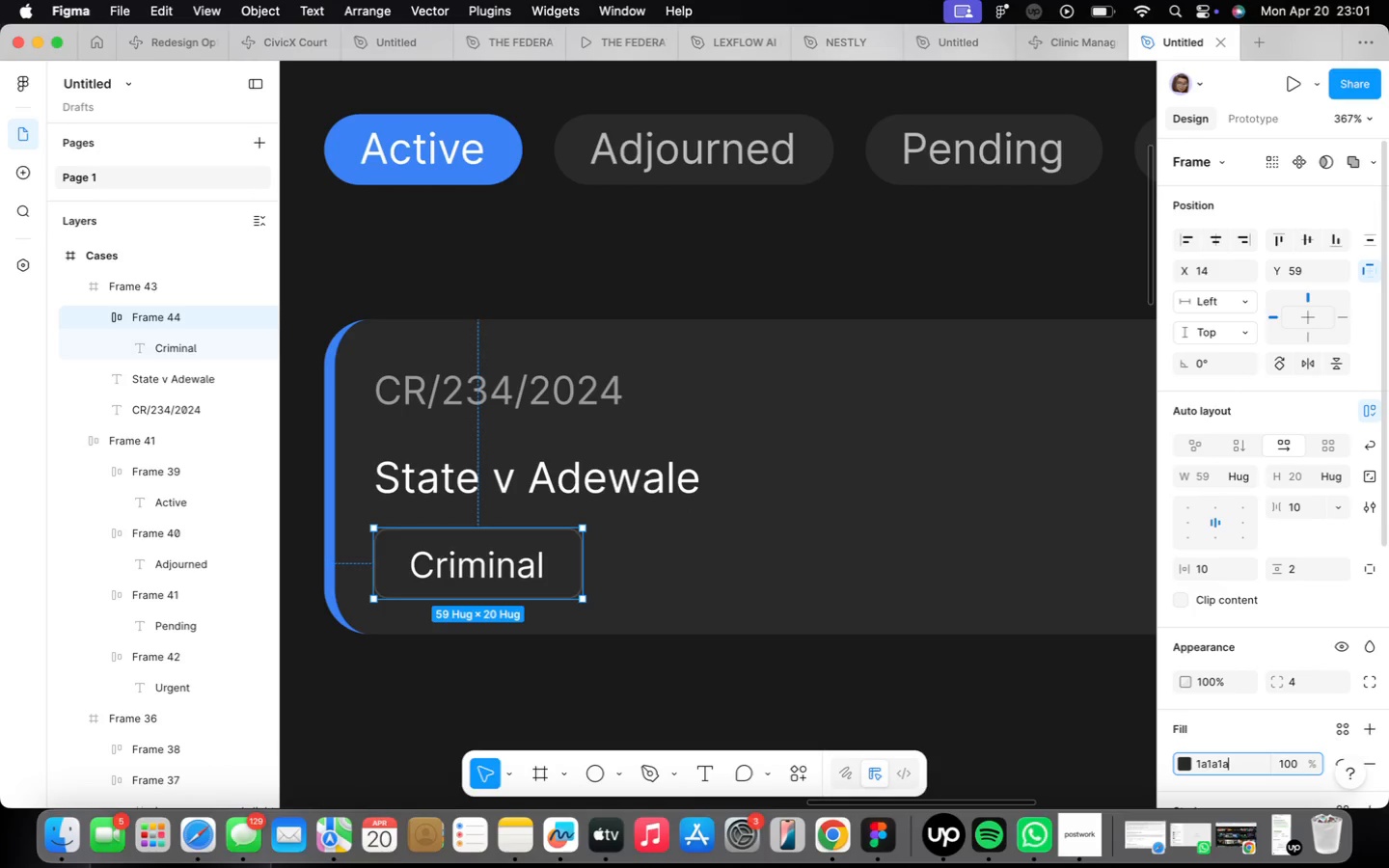 
key(Enter)
 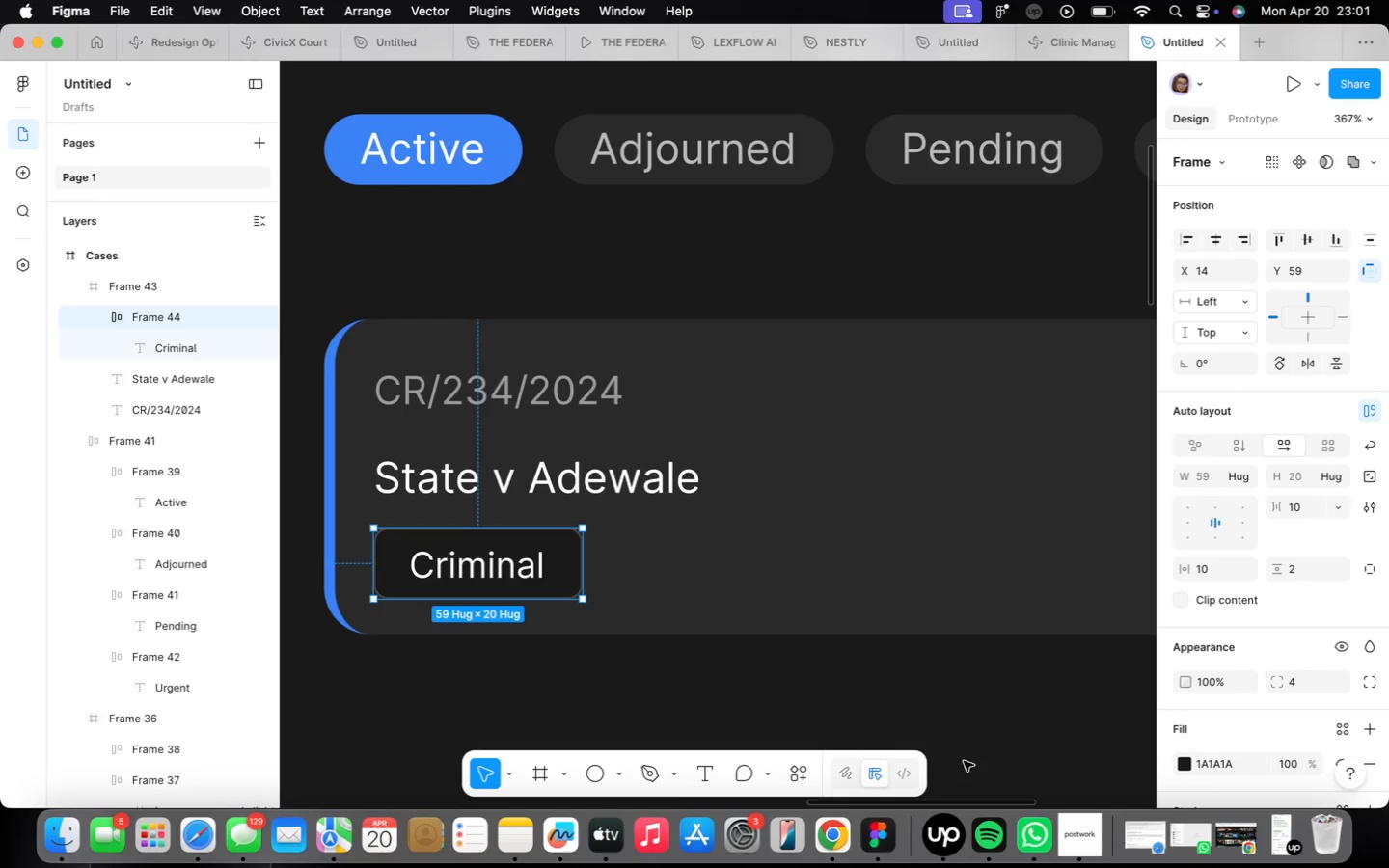 
left_click([924, 696])
 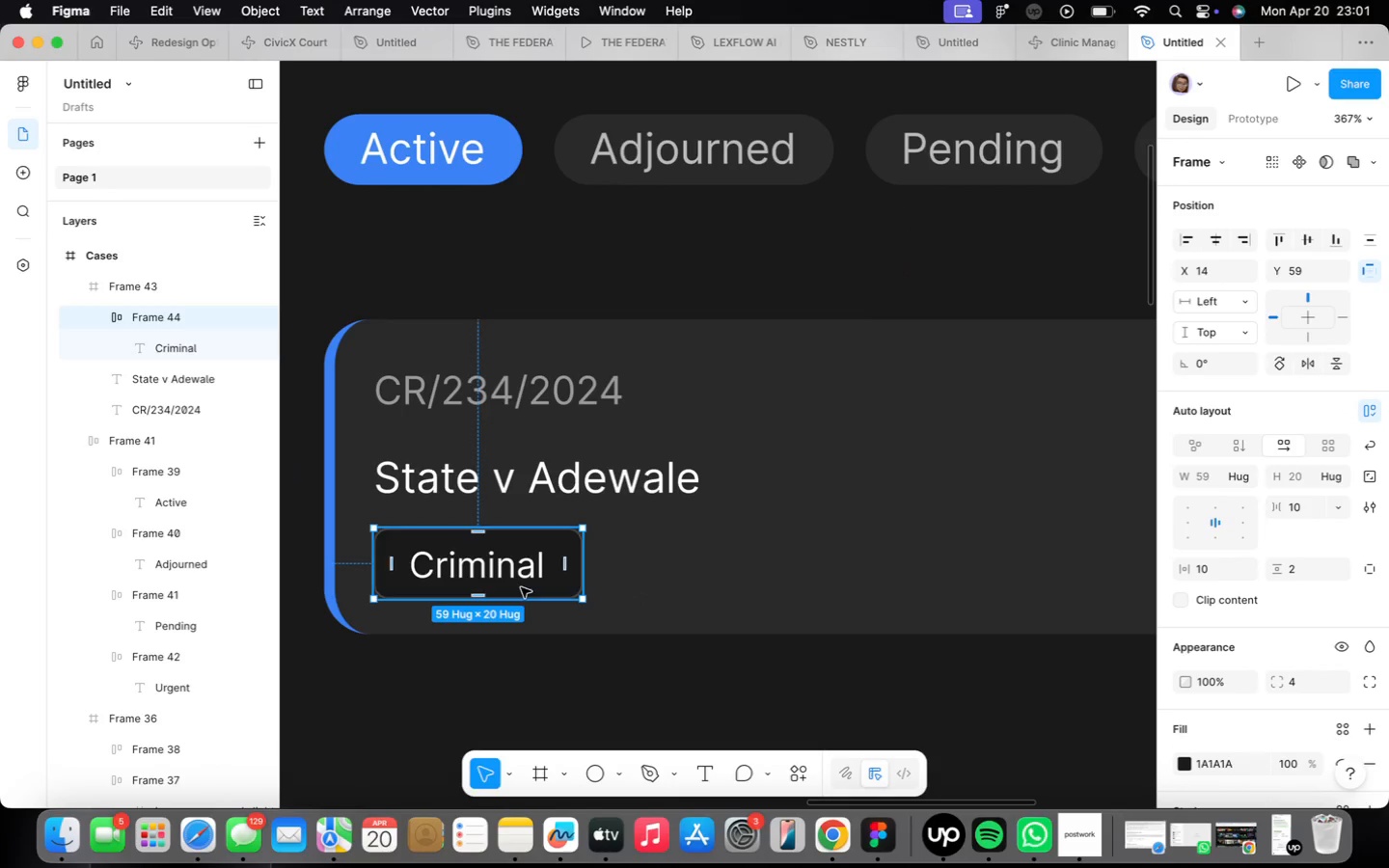 
scroll: coordinate [1276, 624], scroll_direction: down, amount: 5.0
 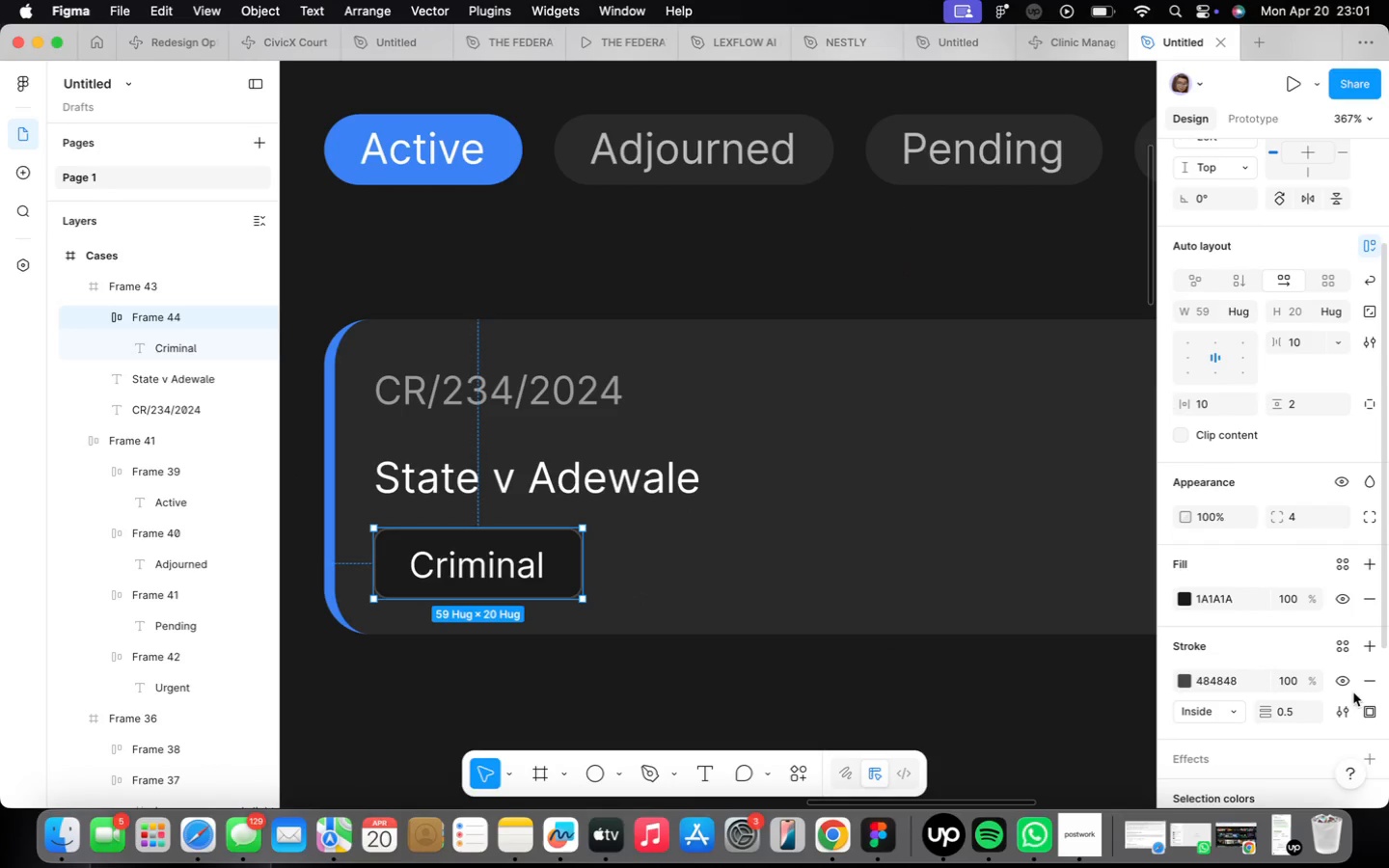 
left_click([1351, 686])
 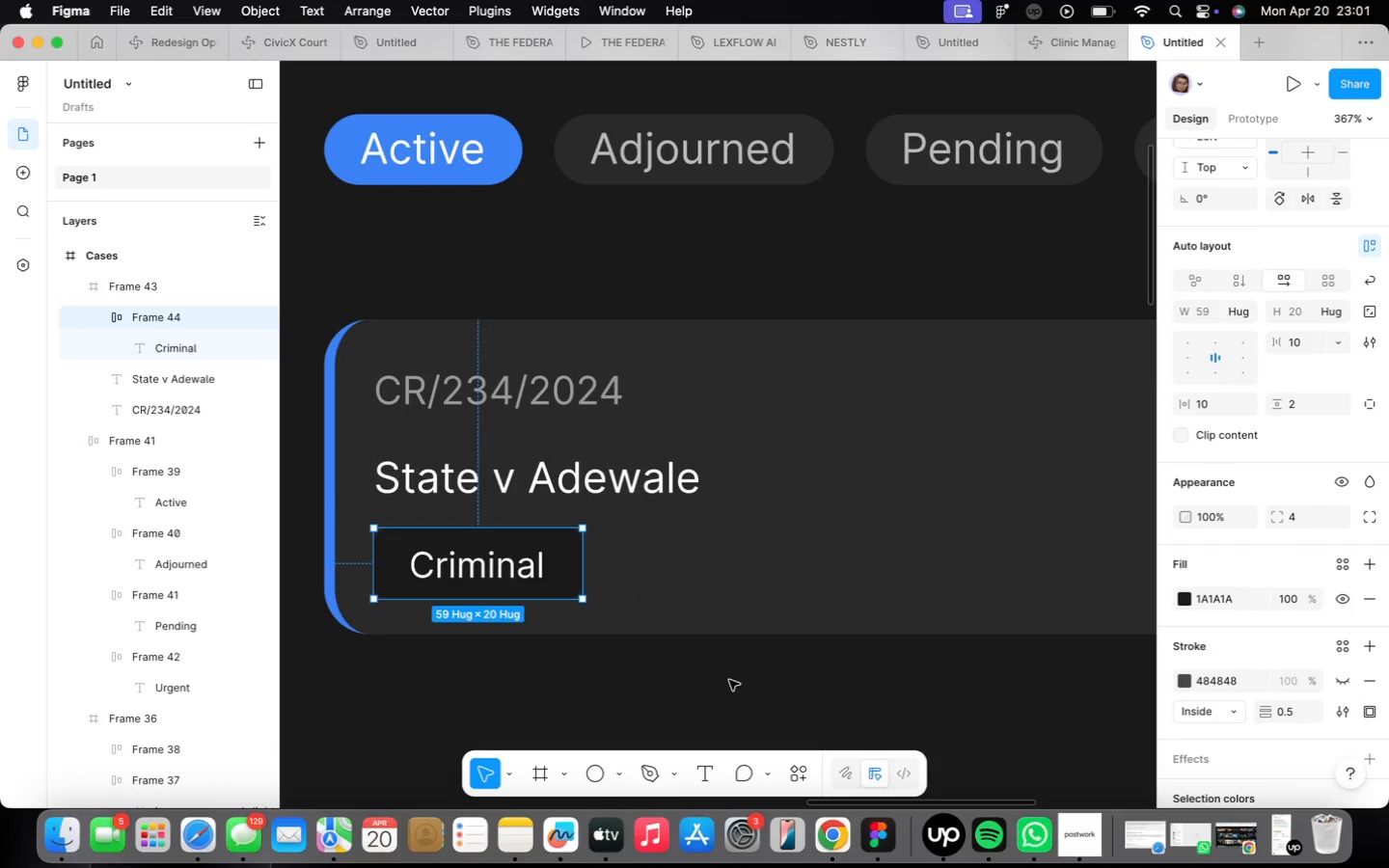 
scroll: coordinate [733, 680], scroll_direction: down, amount: 1.0
 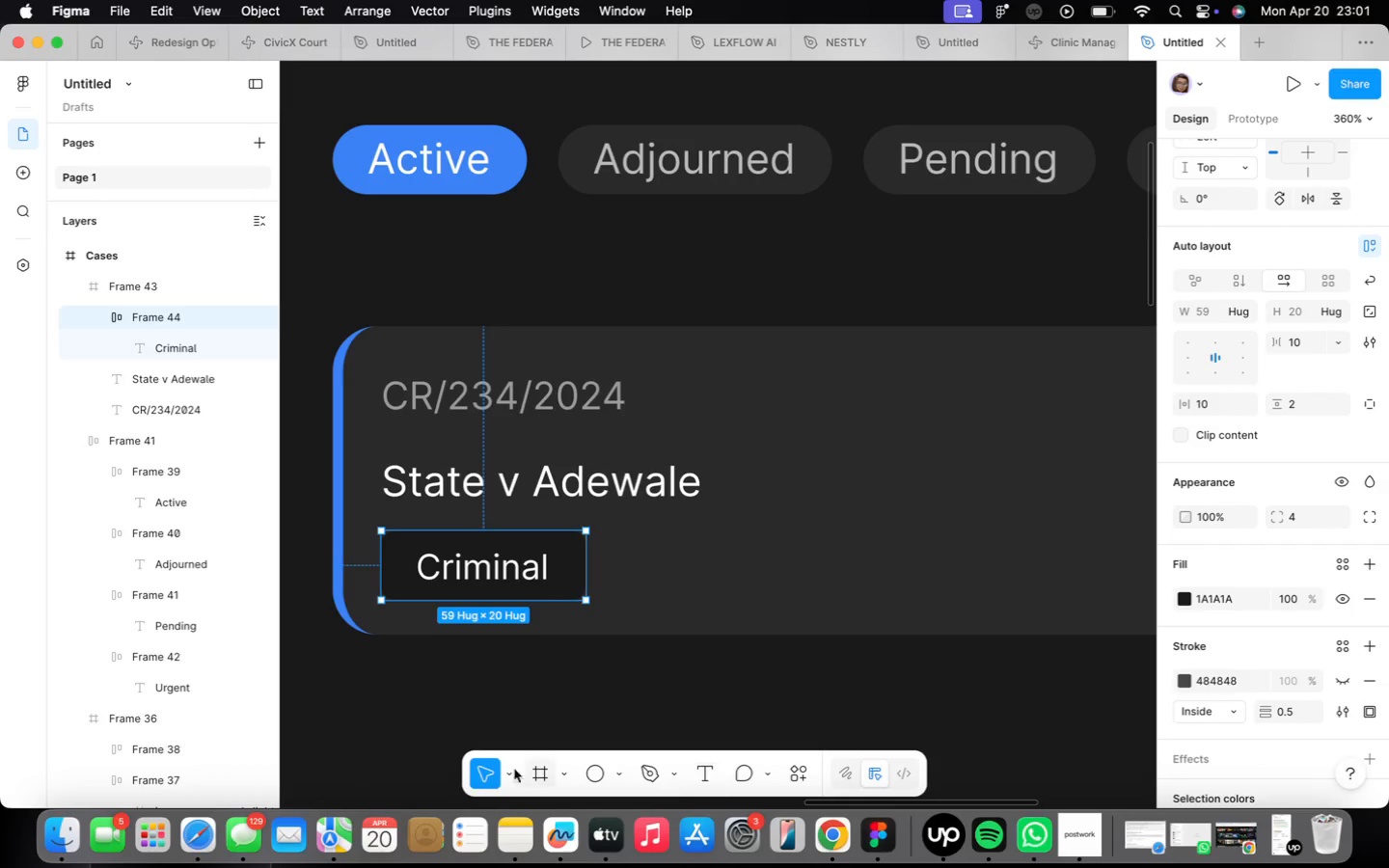 
left_click([520, 476])
 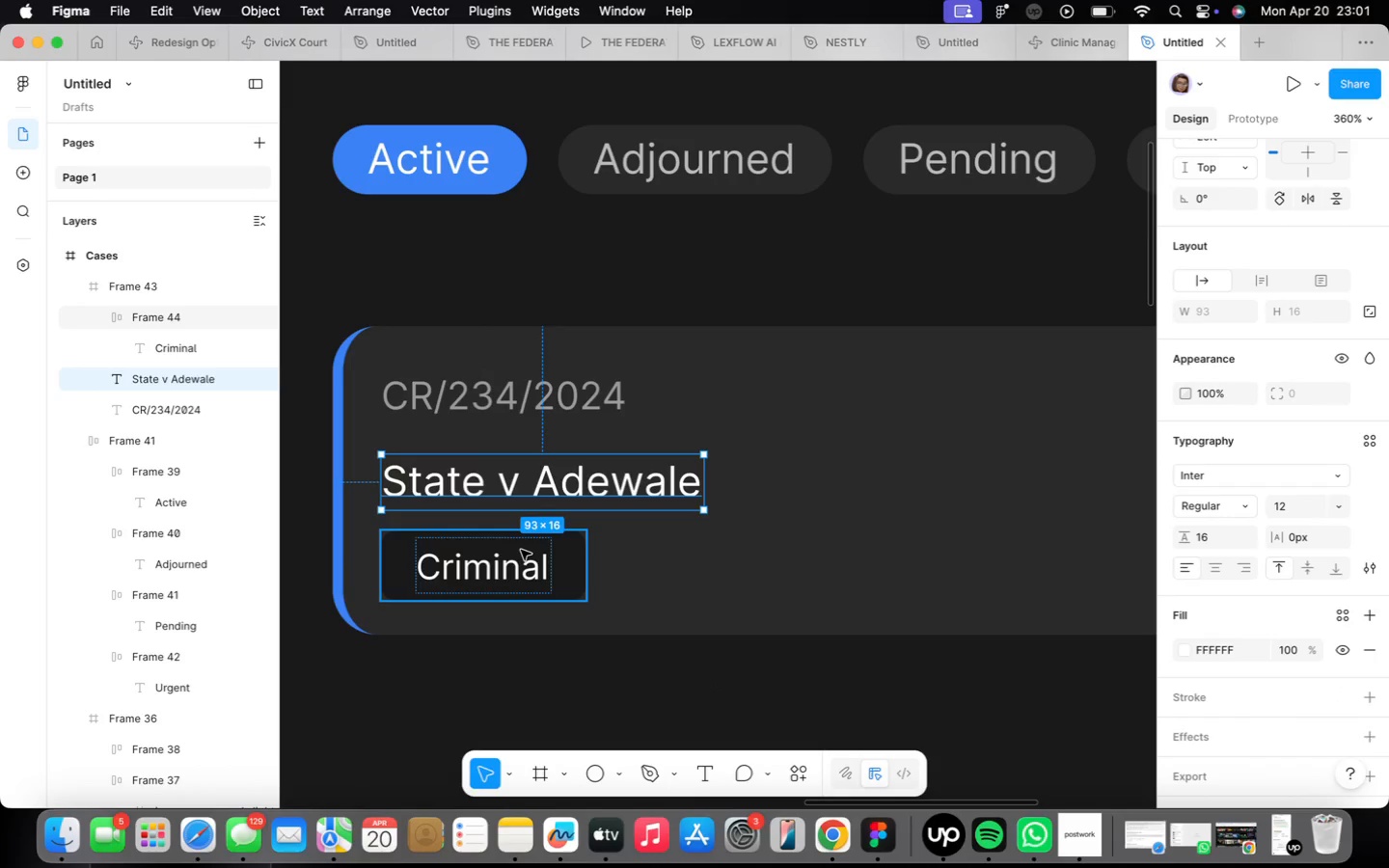 
wait(8.48)
 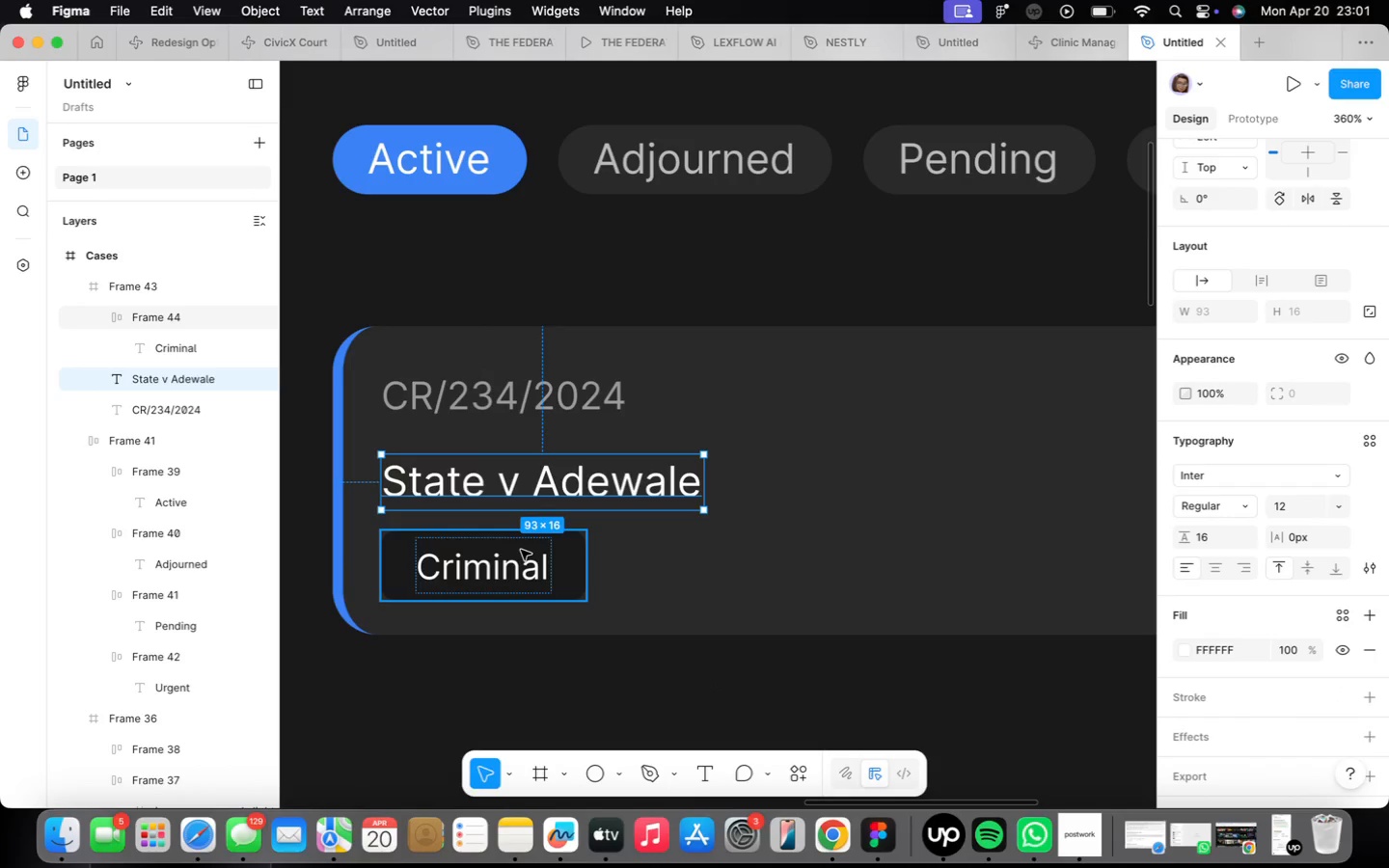 
left_click([524, 593])
 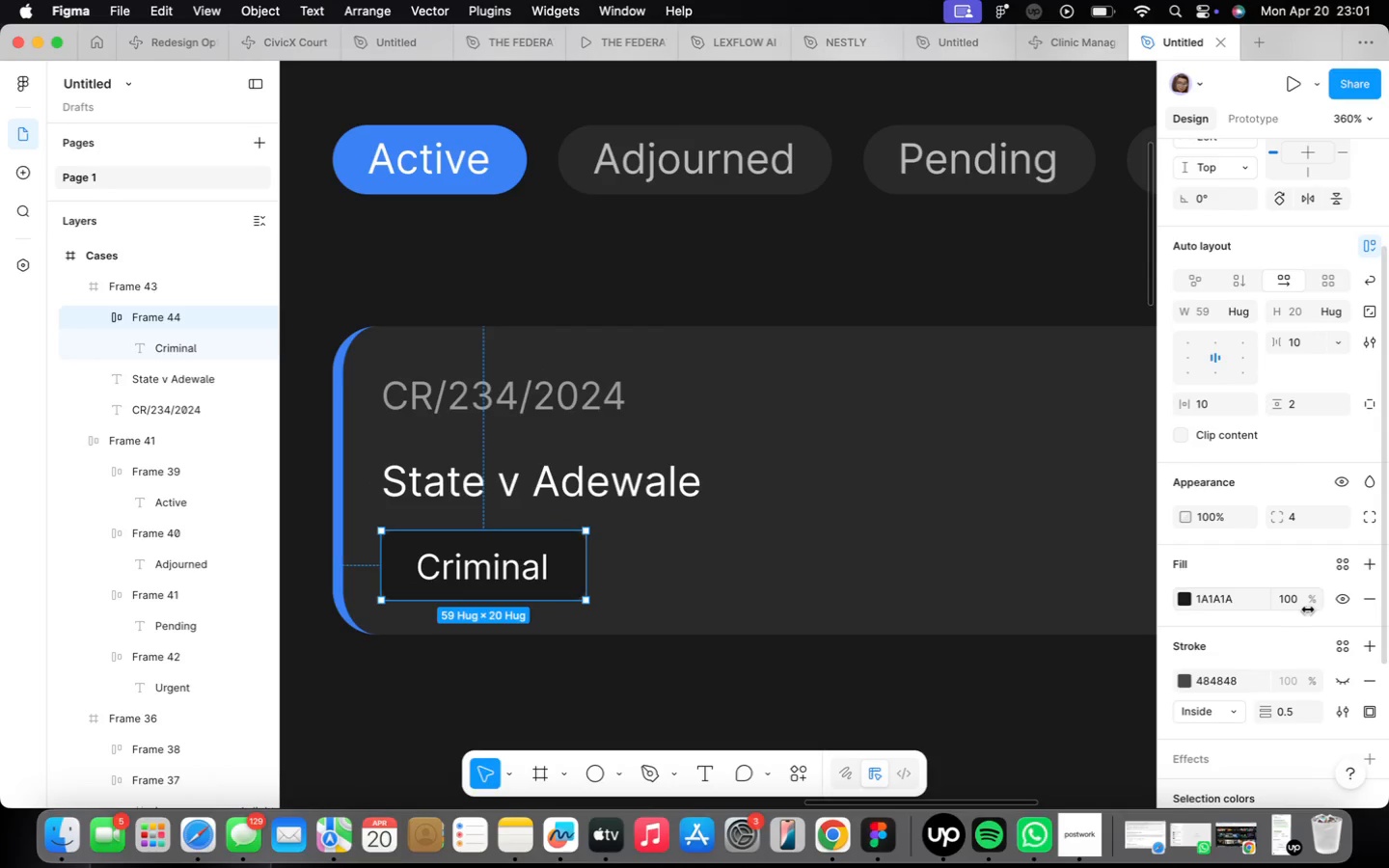 
left_click([1300, 597])
 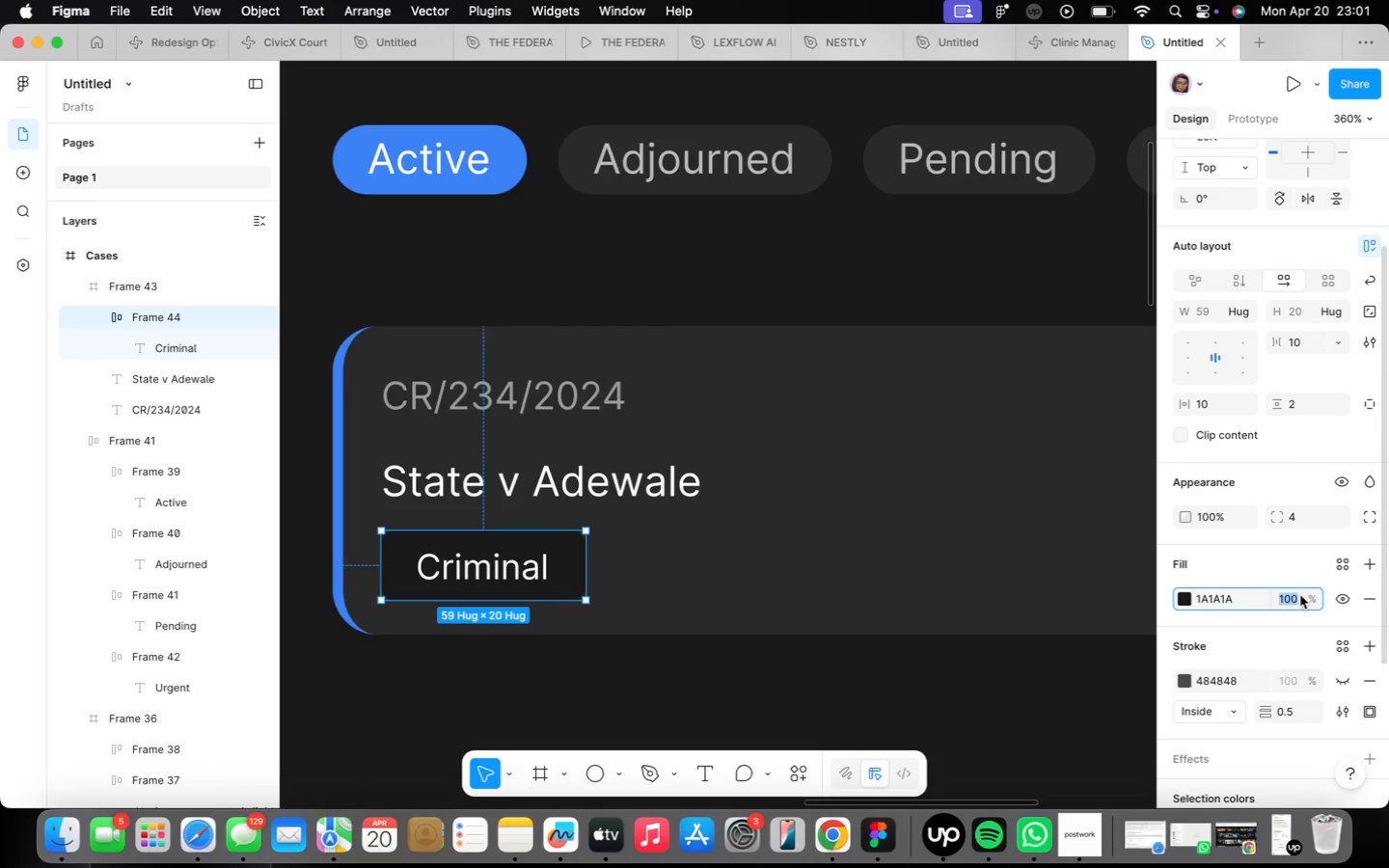 
type(20)
 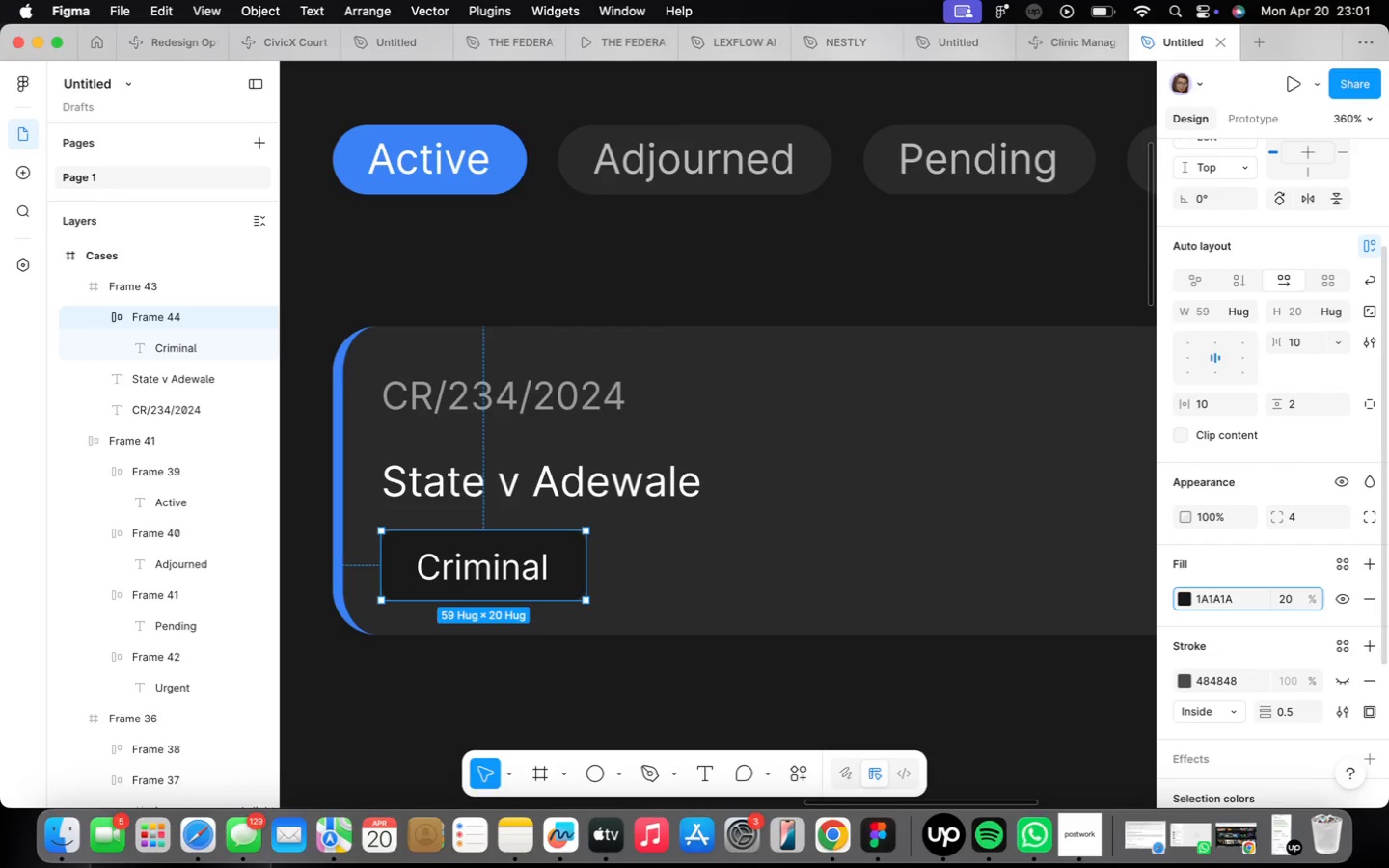 
key(Enter)
 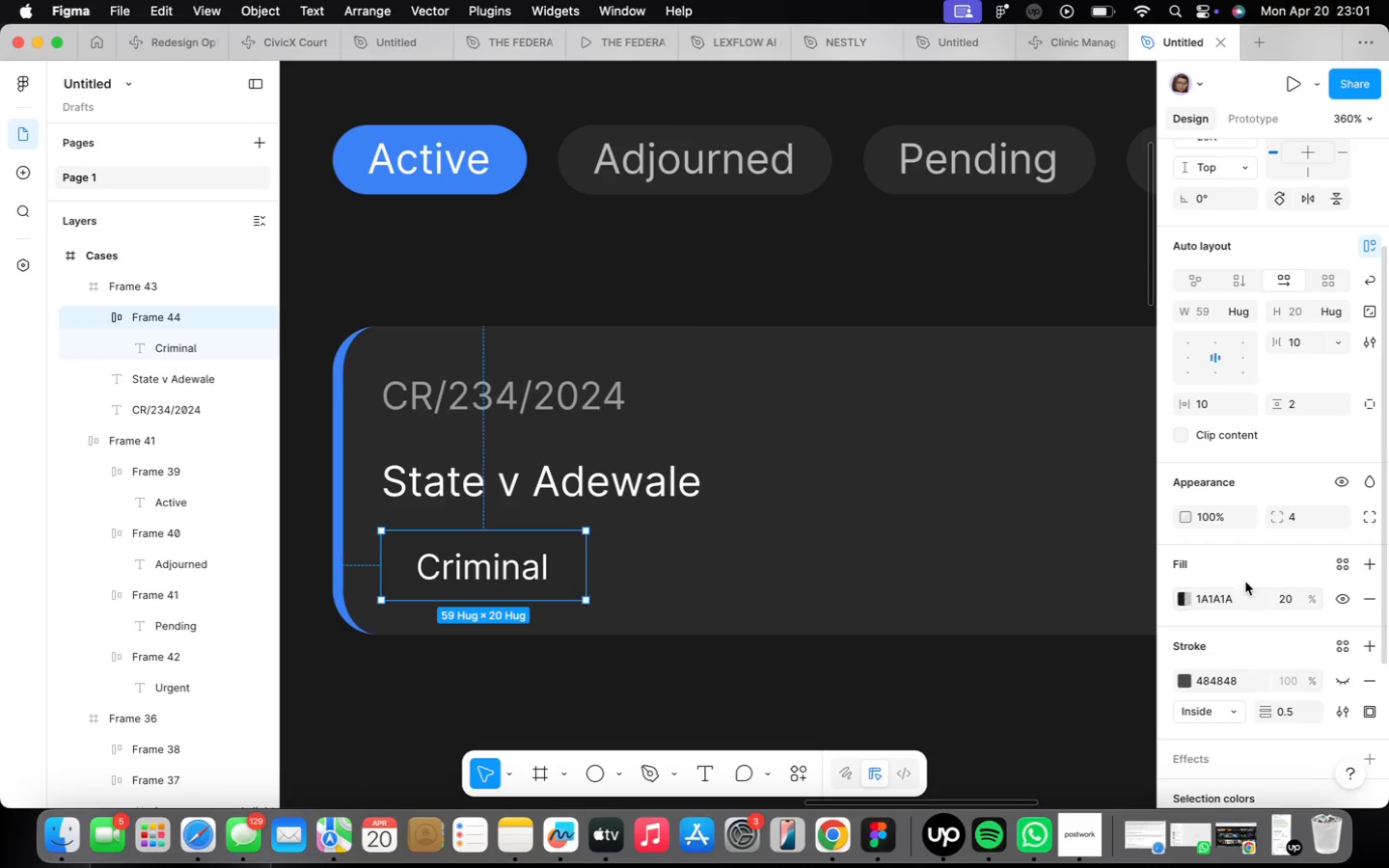 
left_click([1108, 687])
 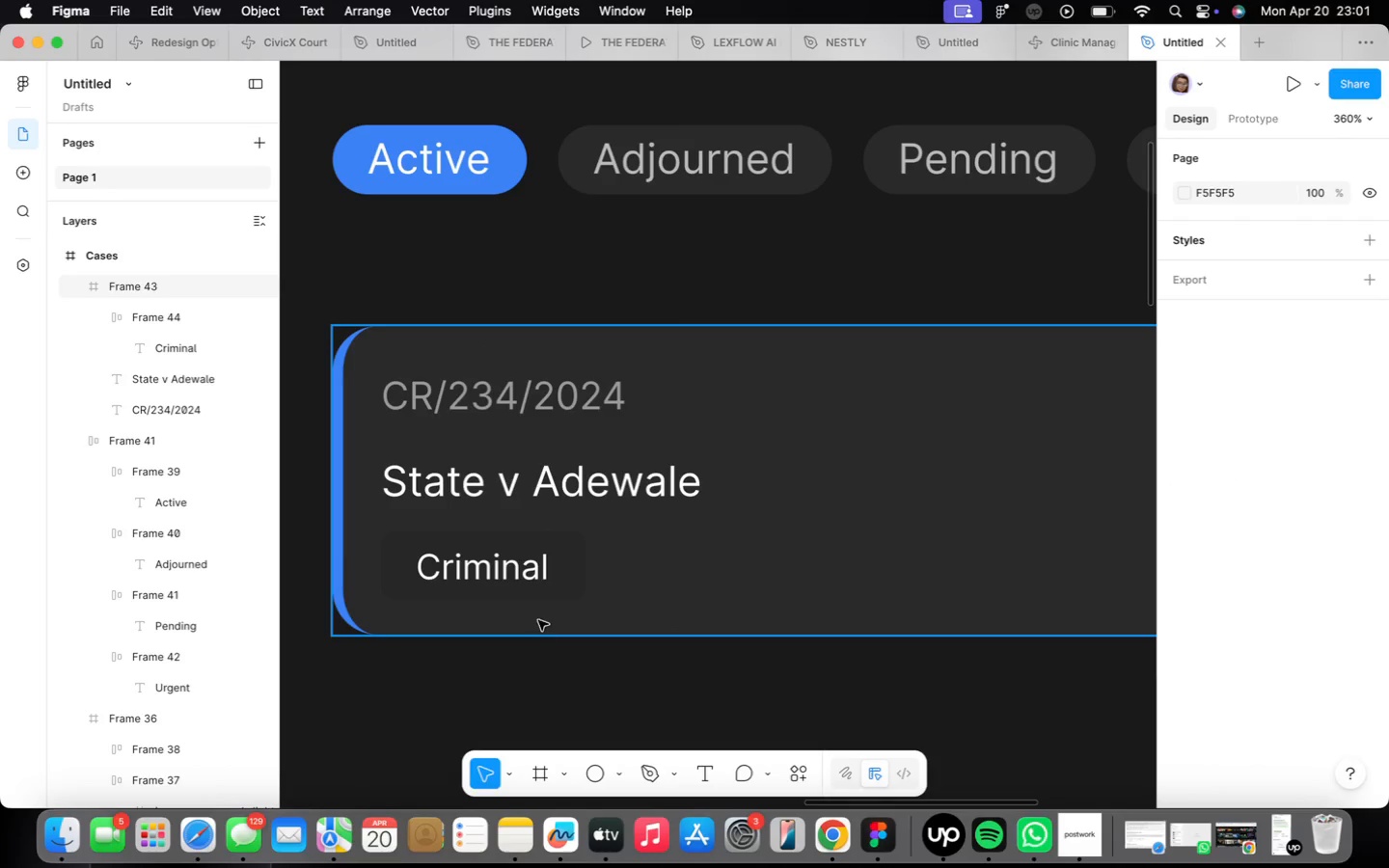 
left_click([531, 600])
 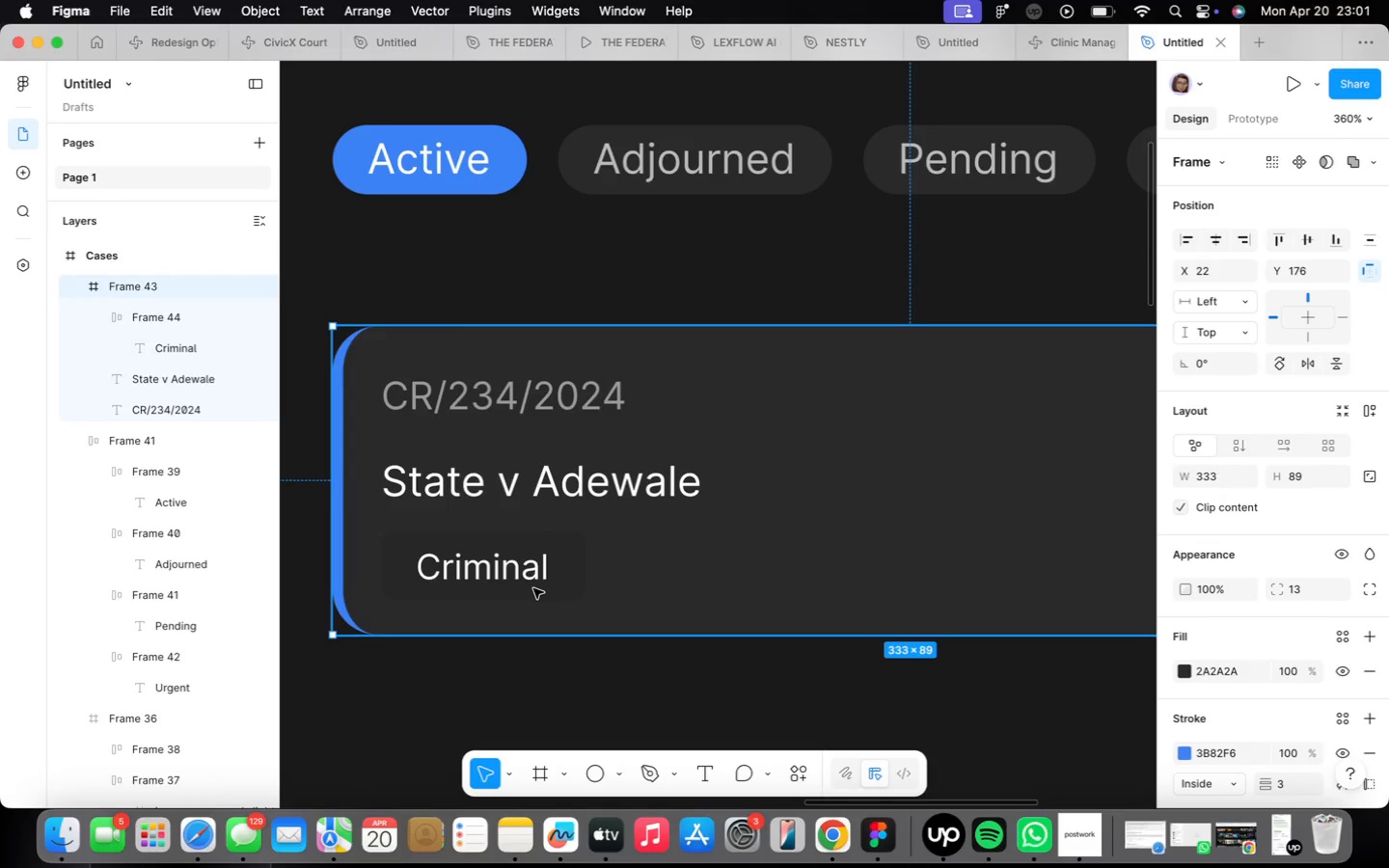 
double_click([533, 587])
 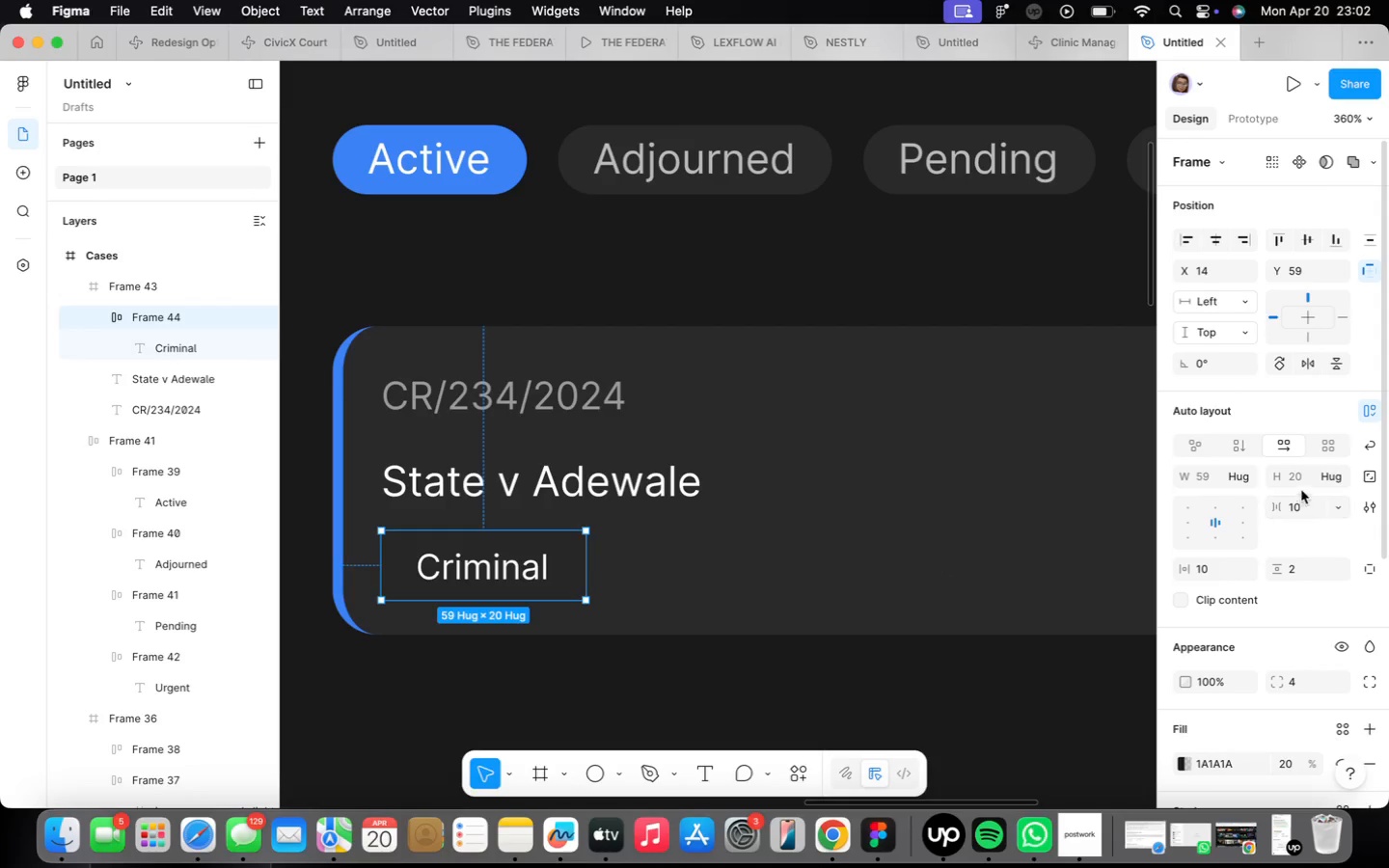 
left_click([1314, 472])
 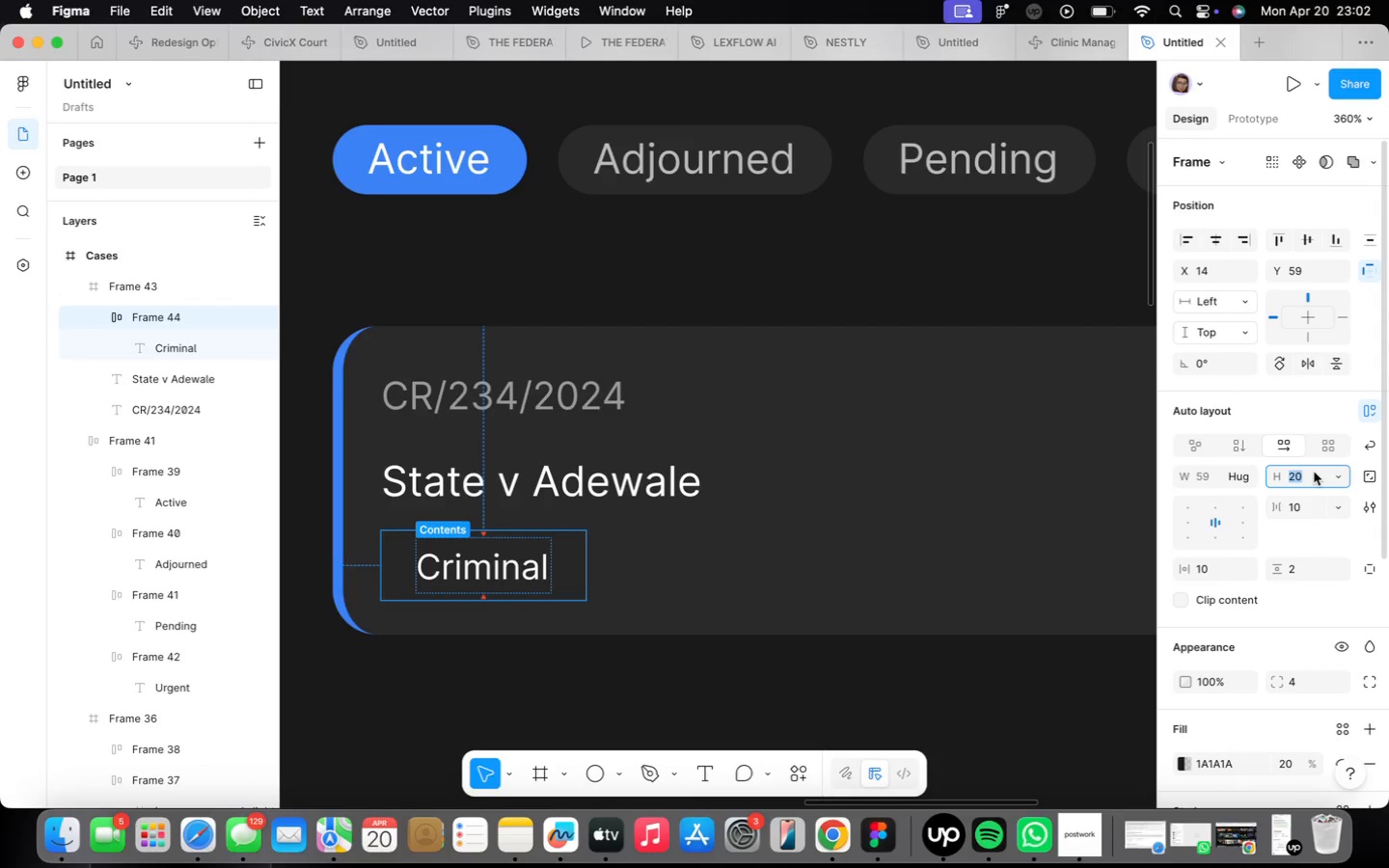 
type(40)
 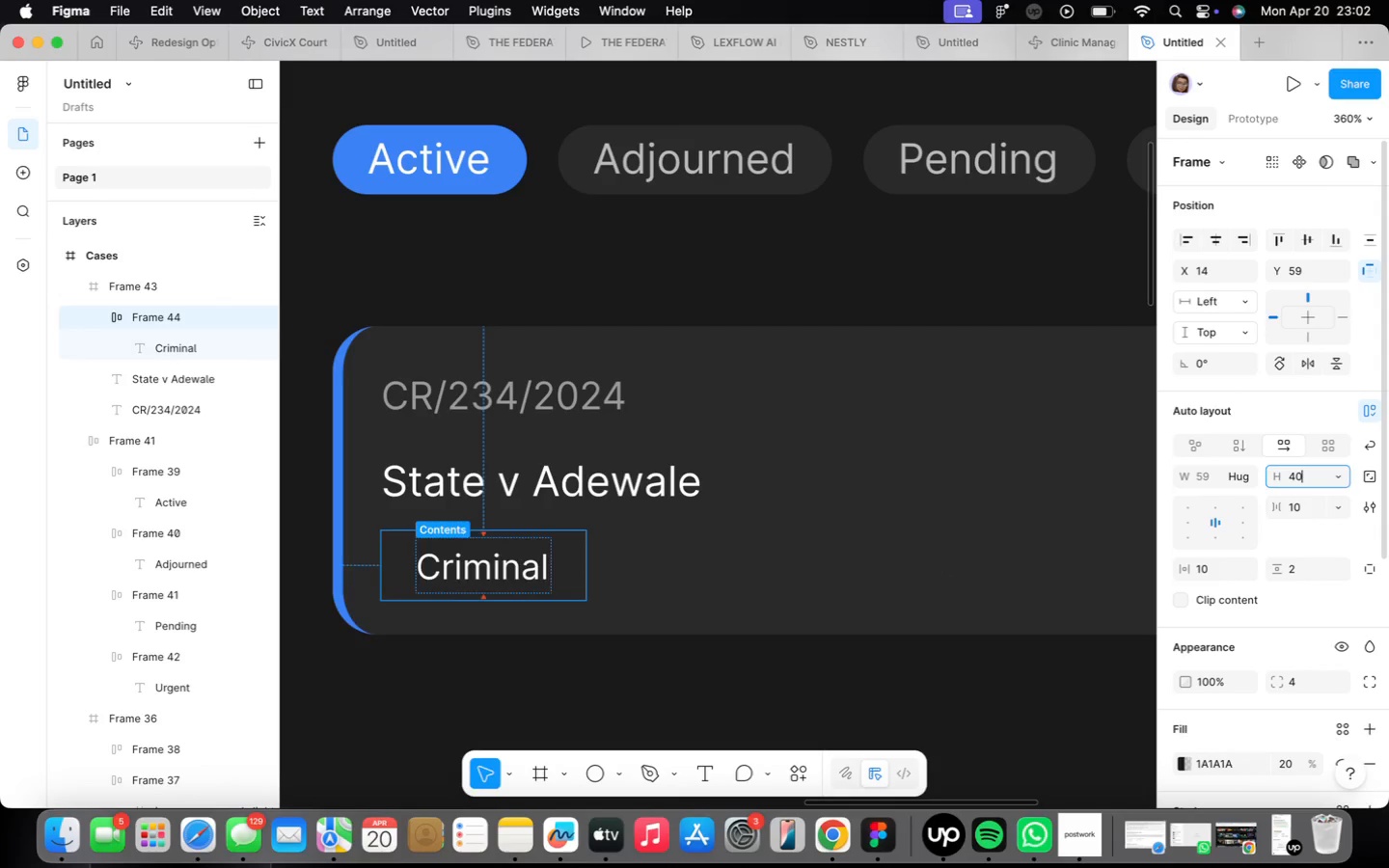 
key(Enter)
 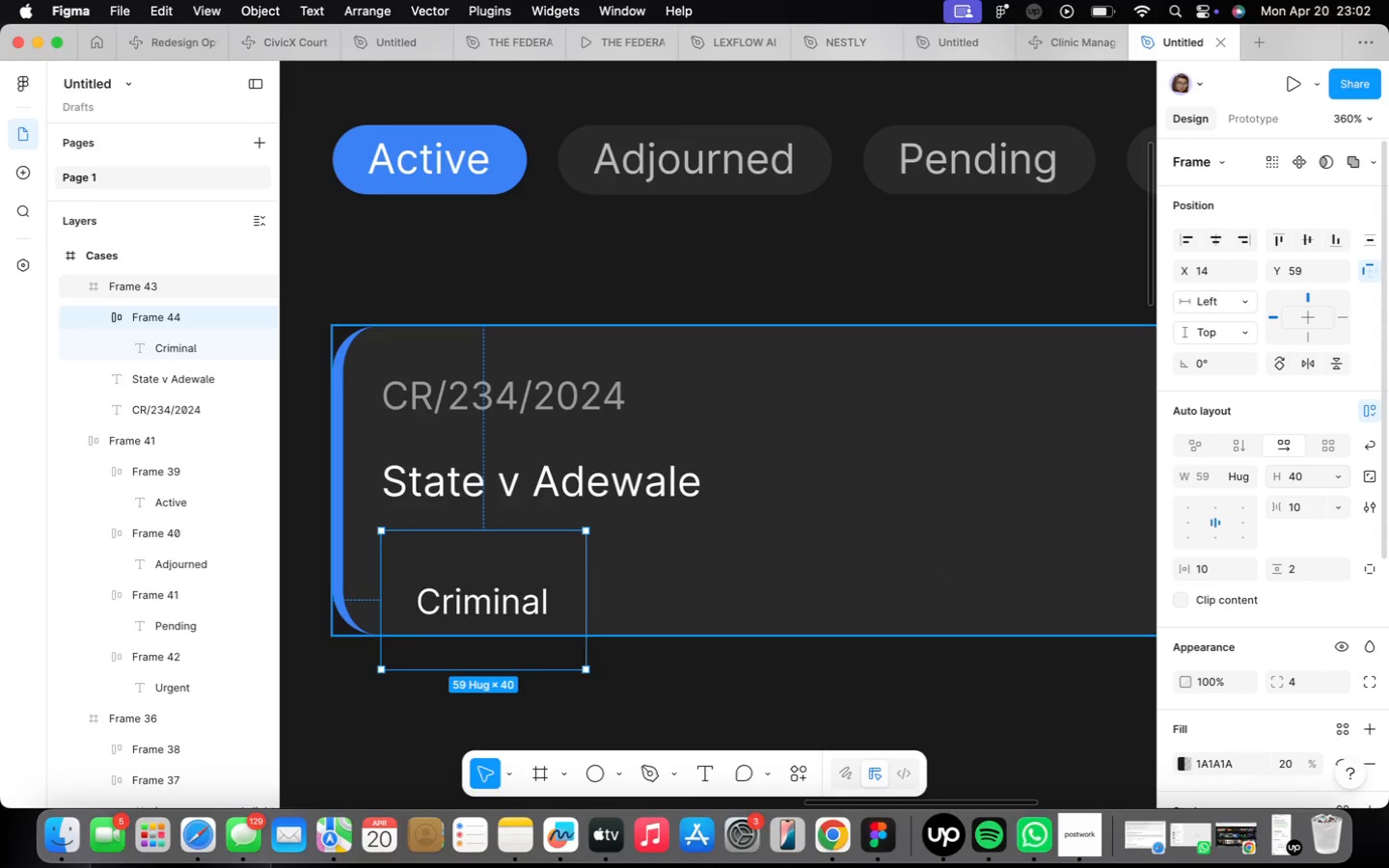 
key(Meta+CommandLeft)
 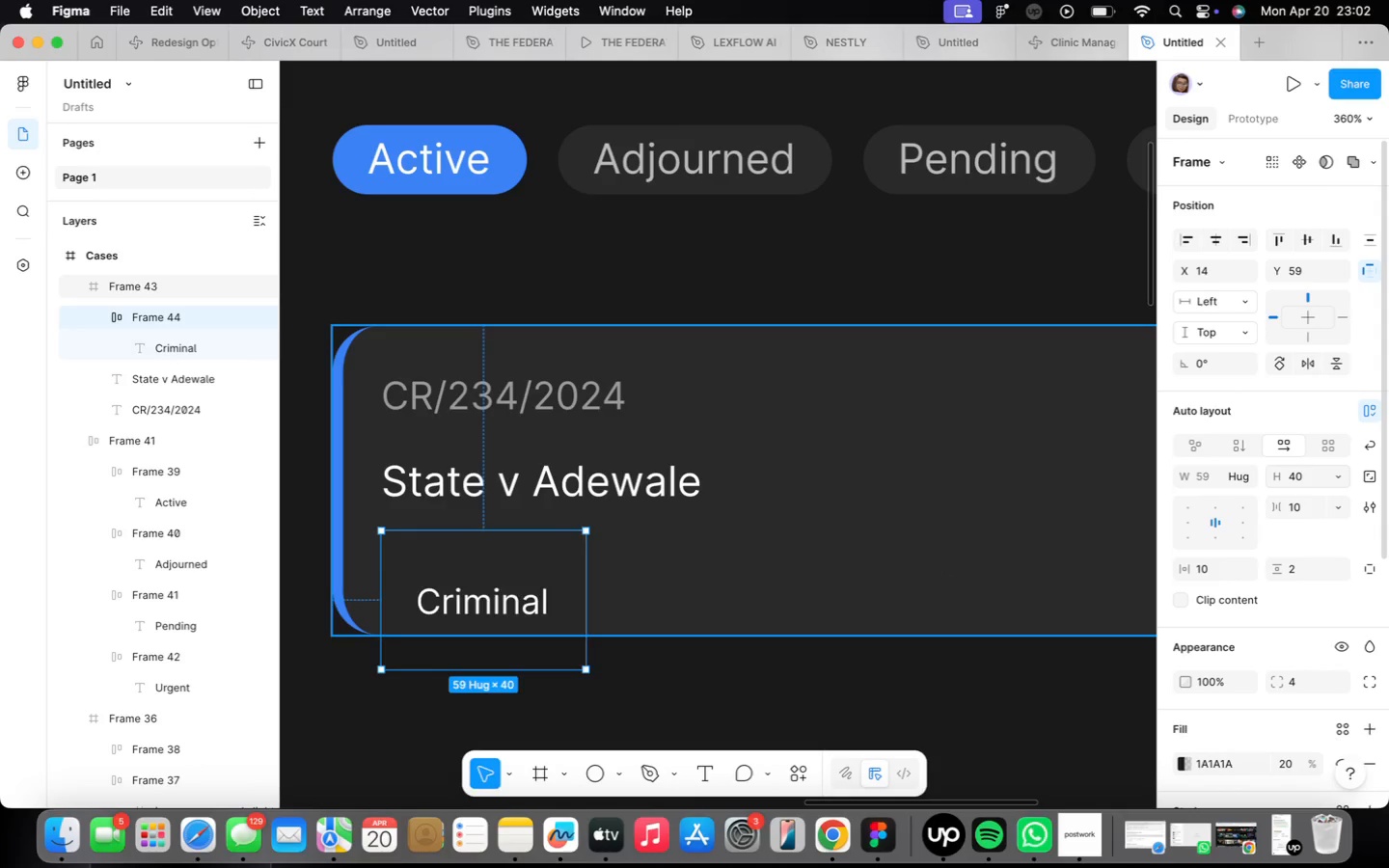 
key(Meta+Z)
 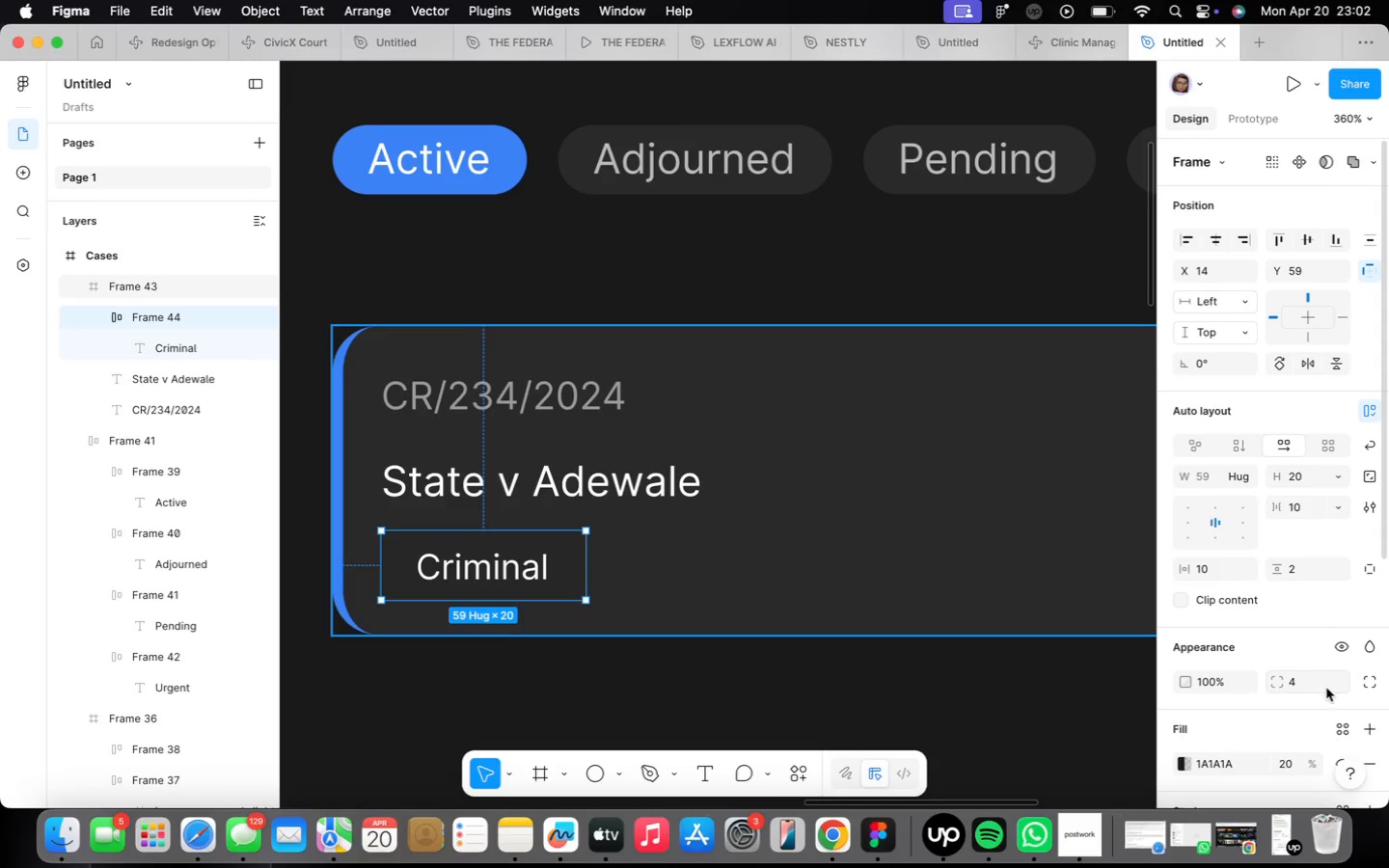 
scroll: coordinate [1318, 709], scroll_direction: down, amount: 2.0
 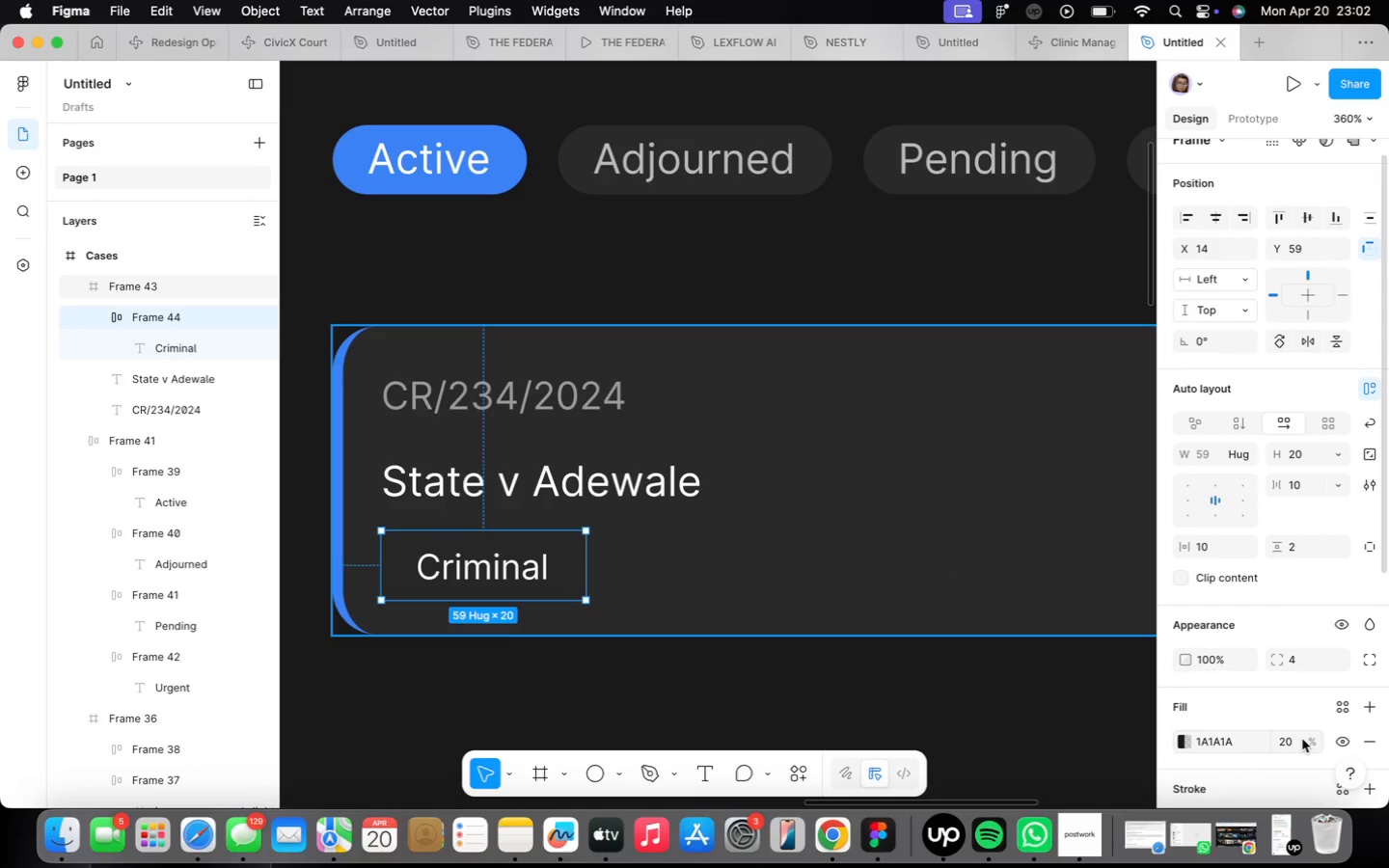 
left_click([1294, 740])
 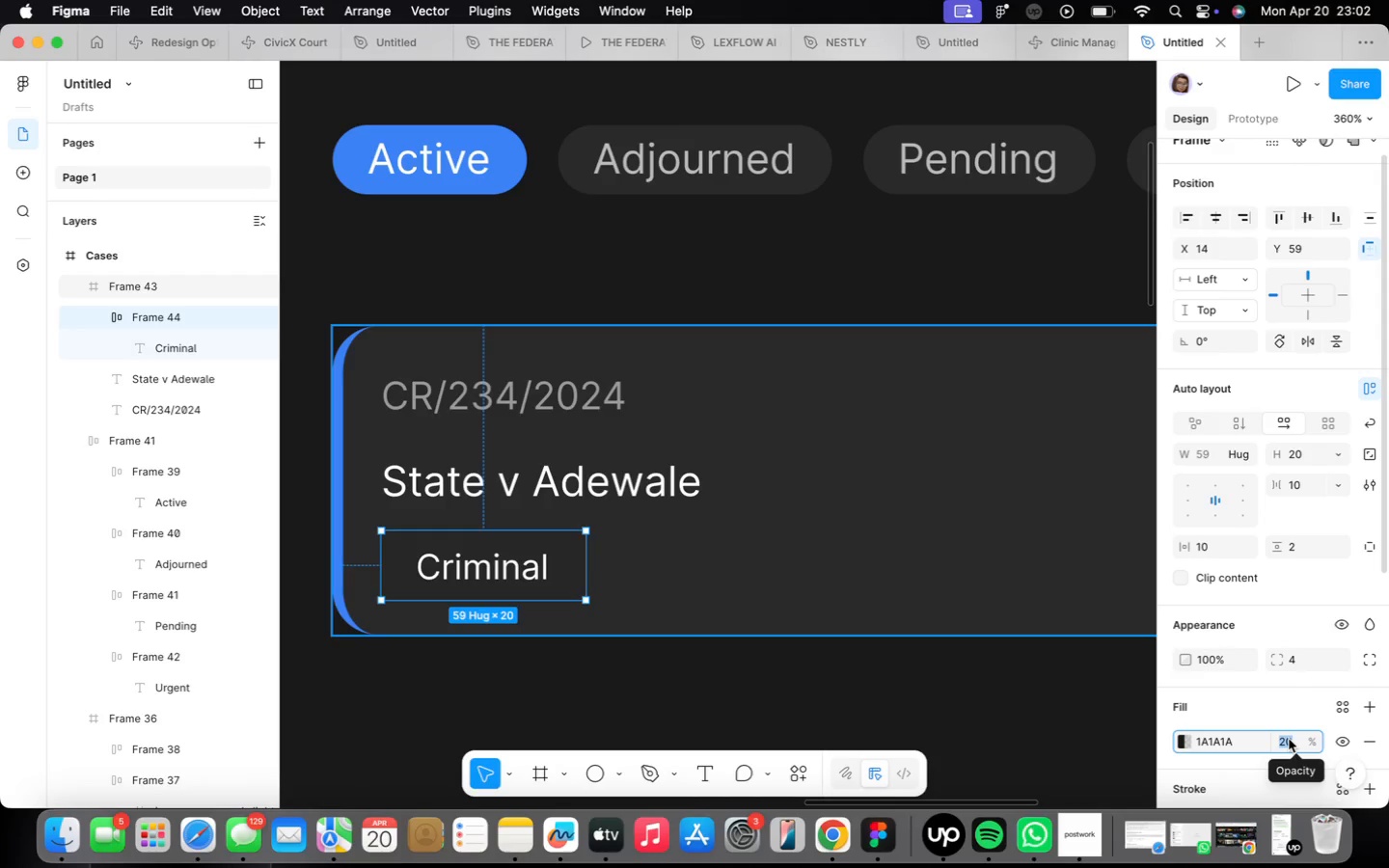 
wait(32.98)
 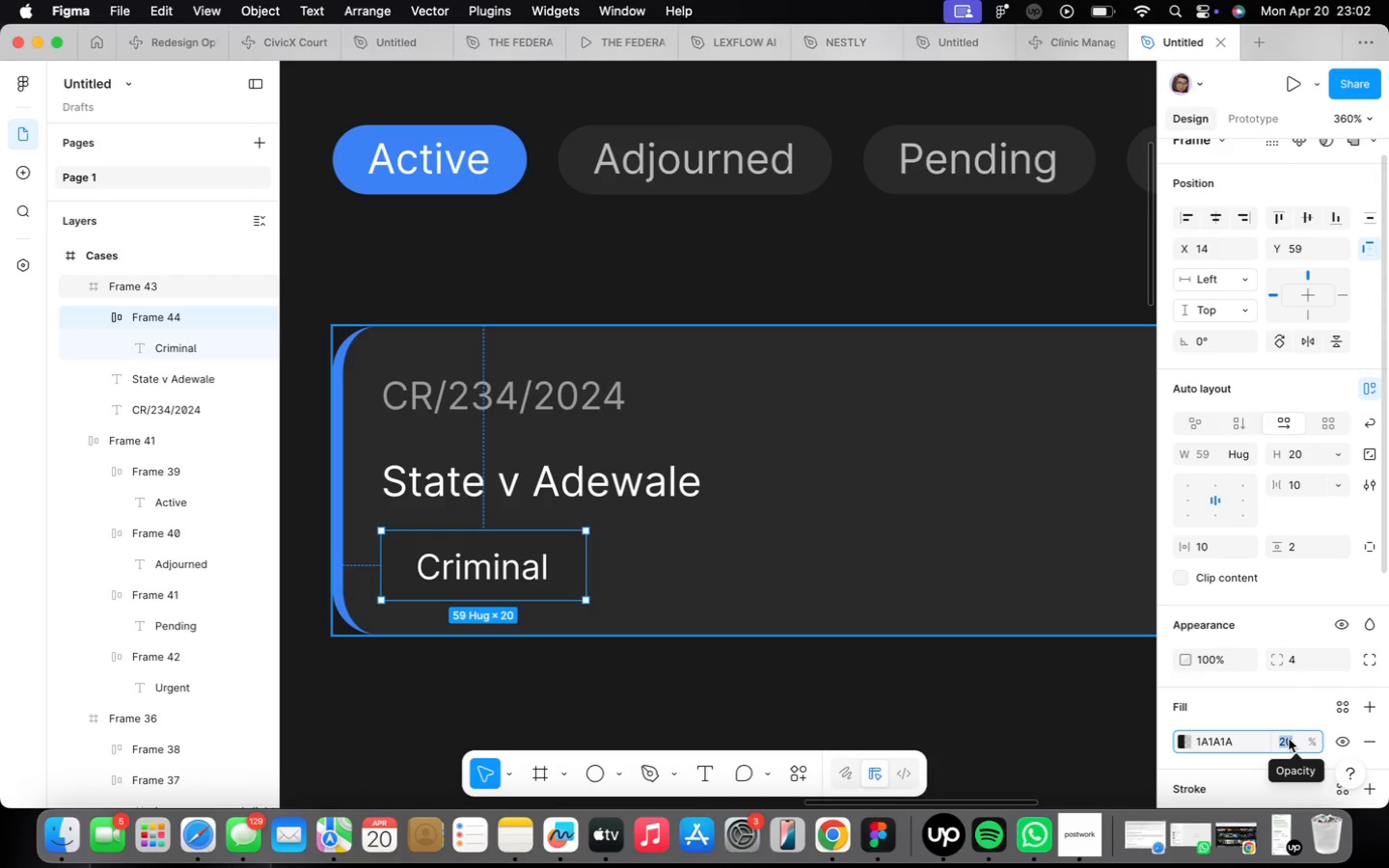 
type(30)
 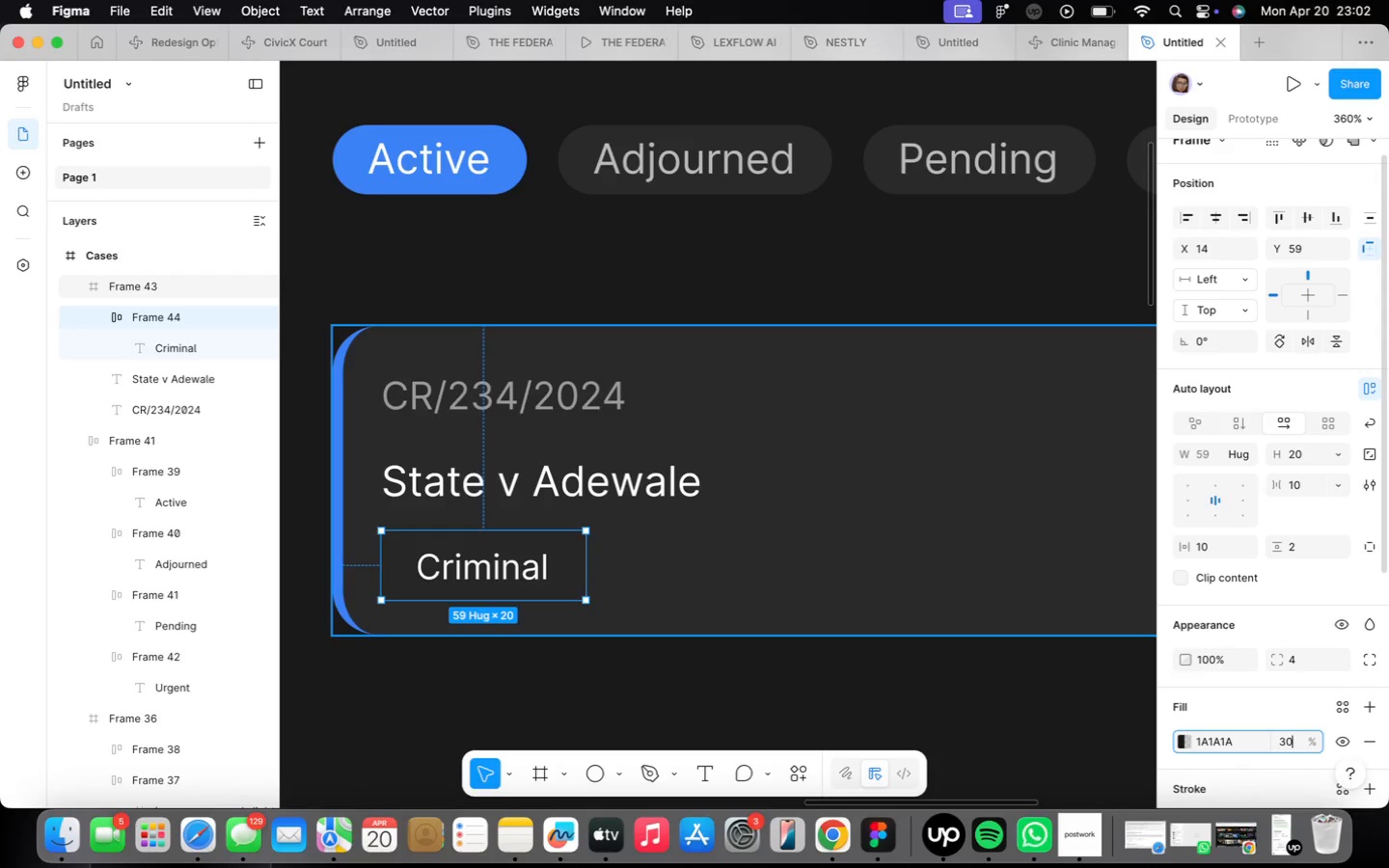 
key(Enter)
 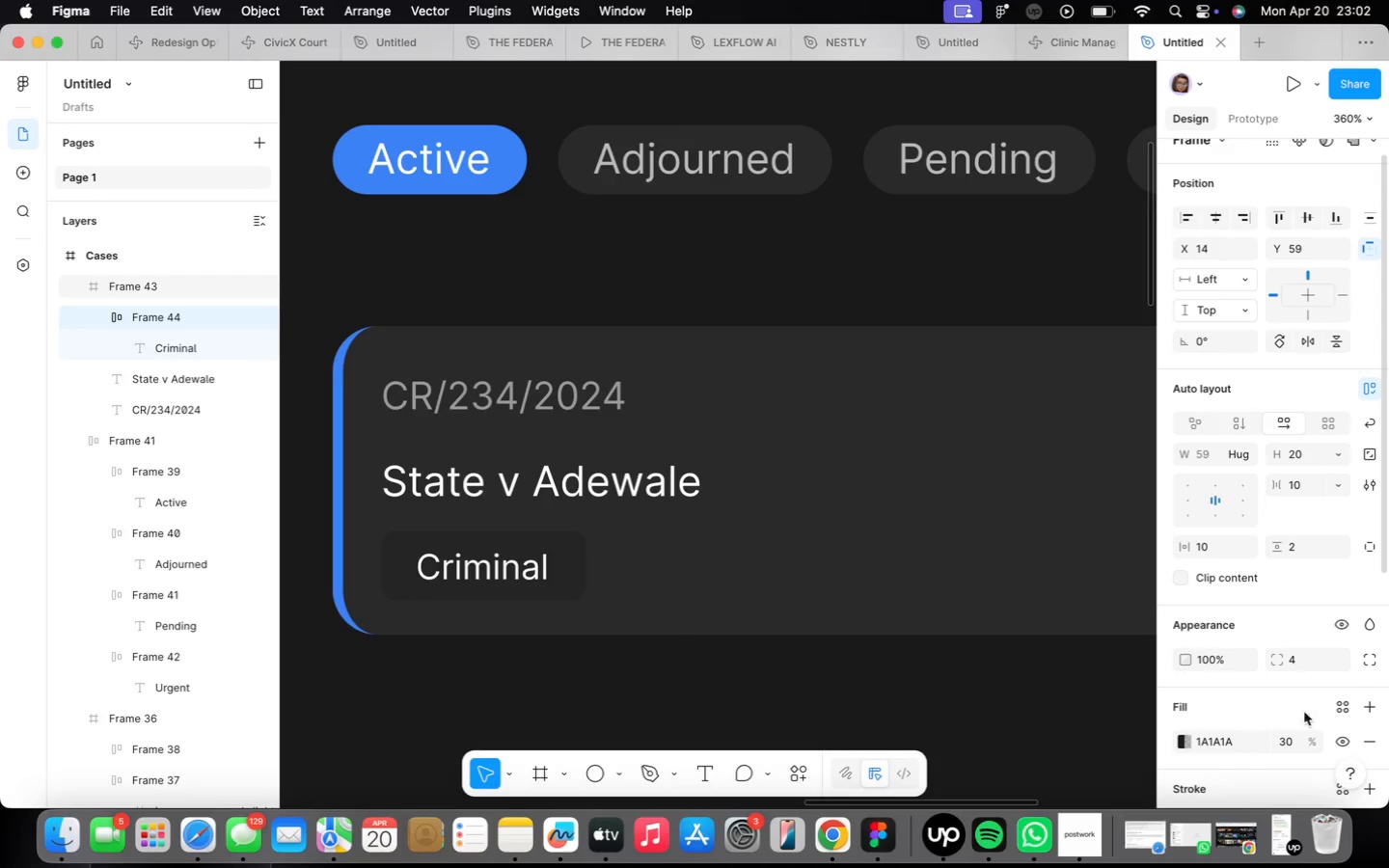 
left_click([1292, 744])
 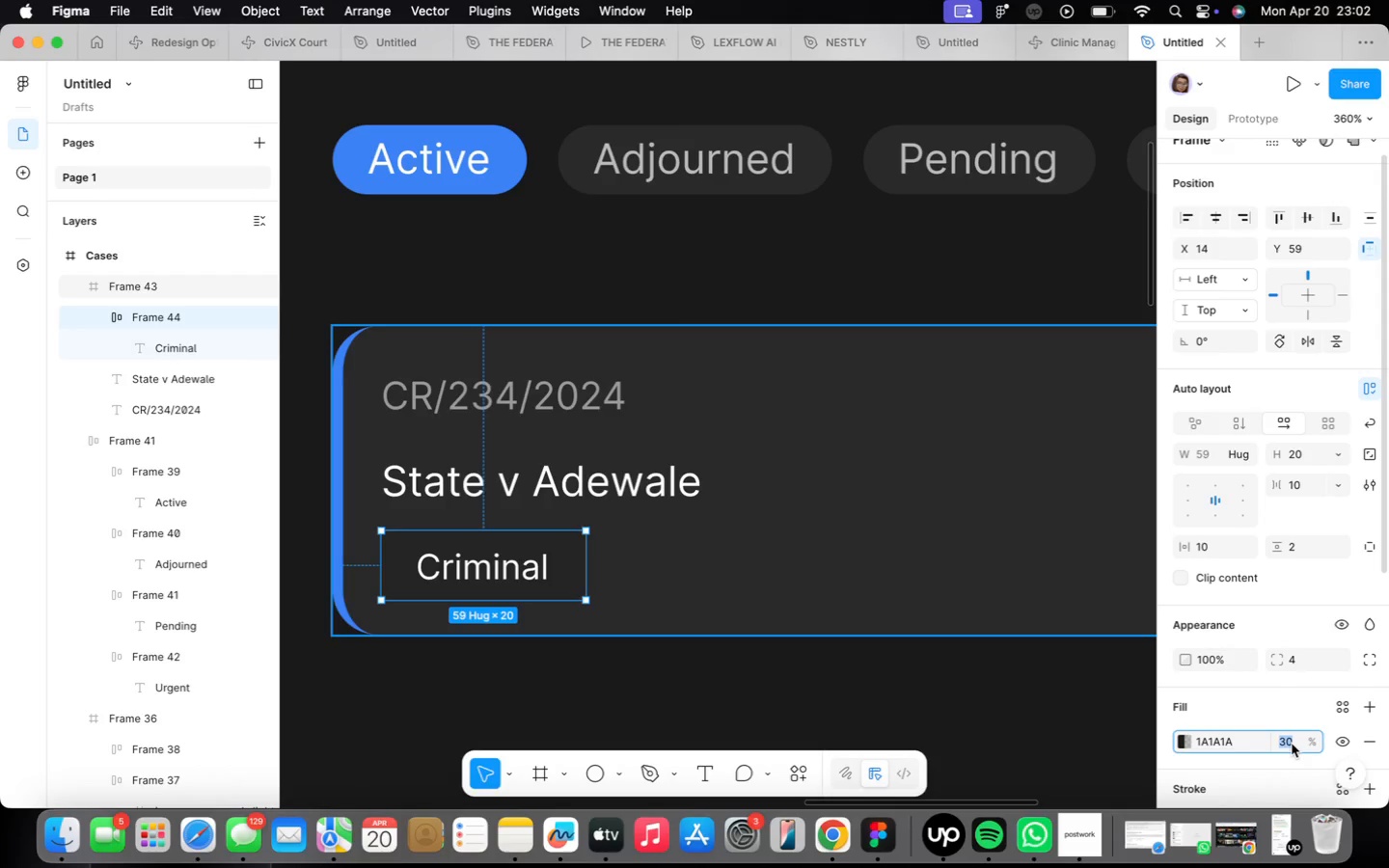 
type(40)
 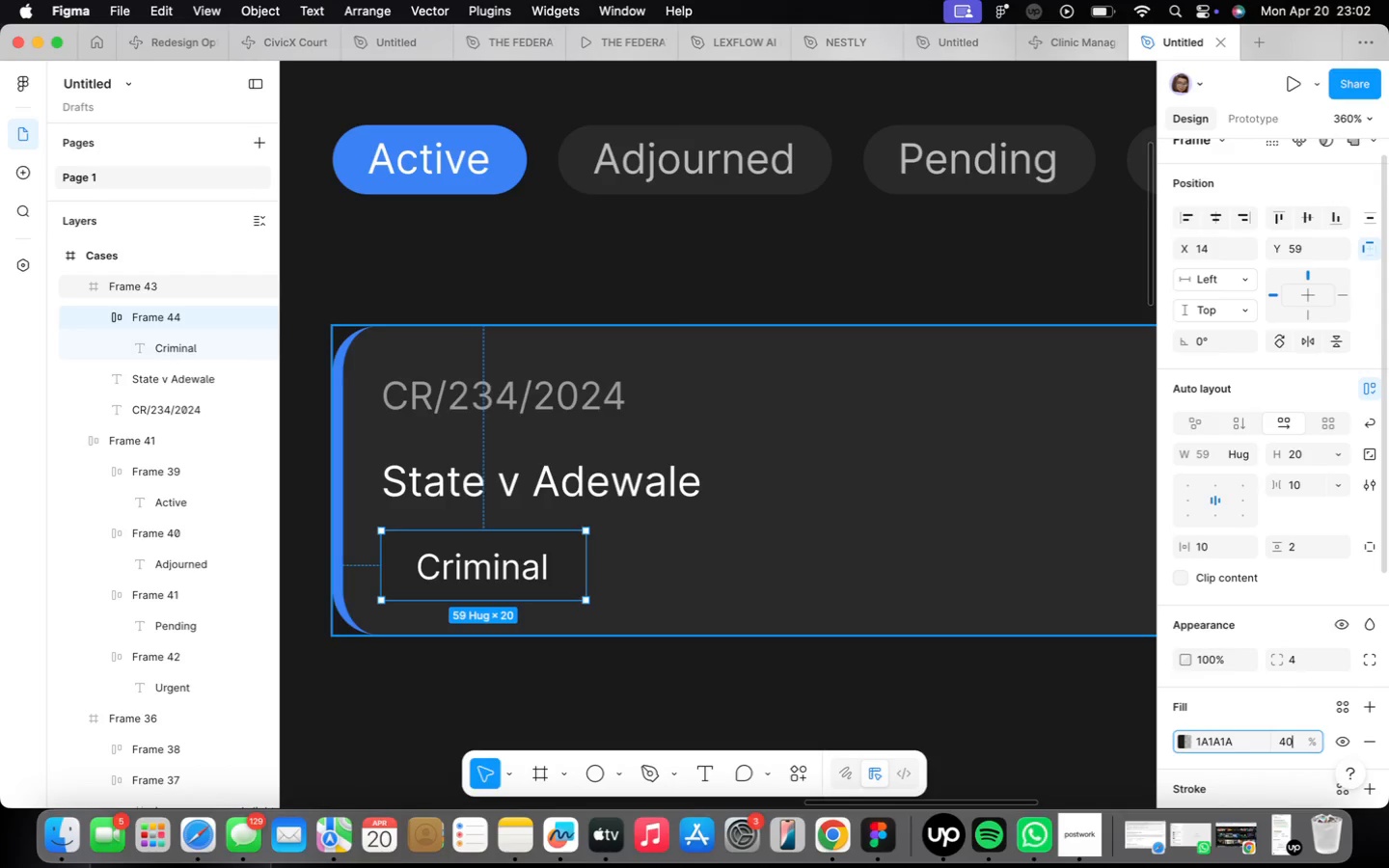 
key(Enter)
 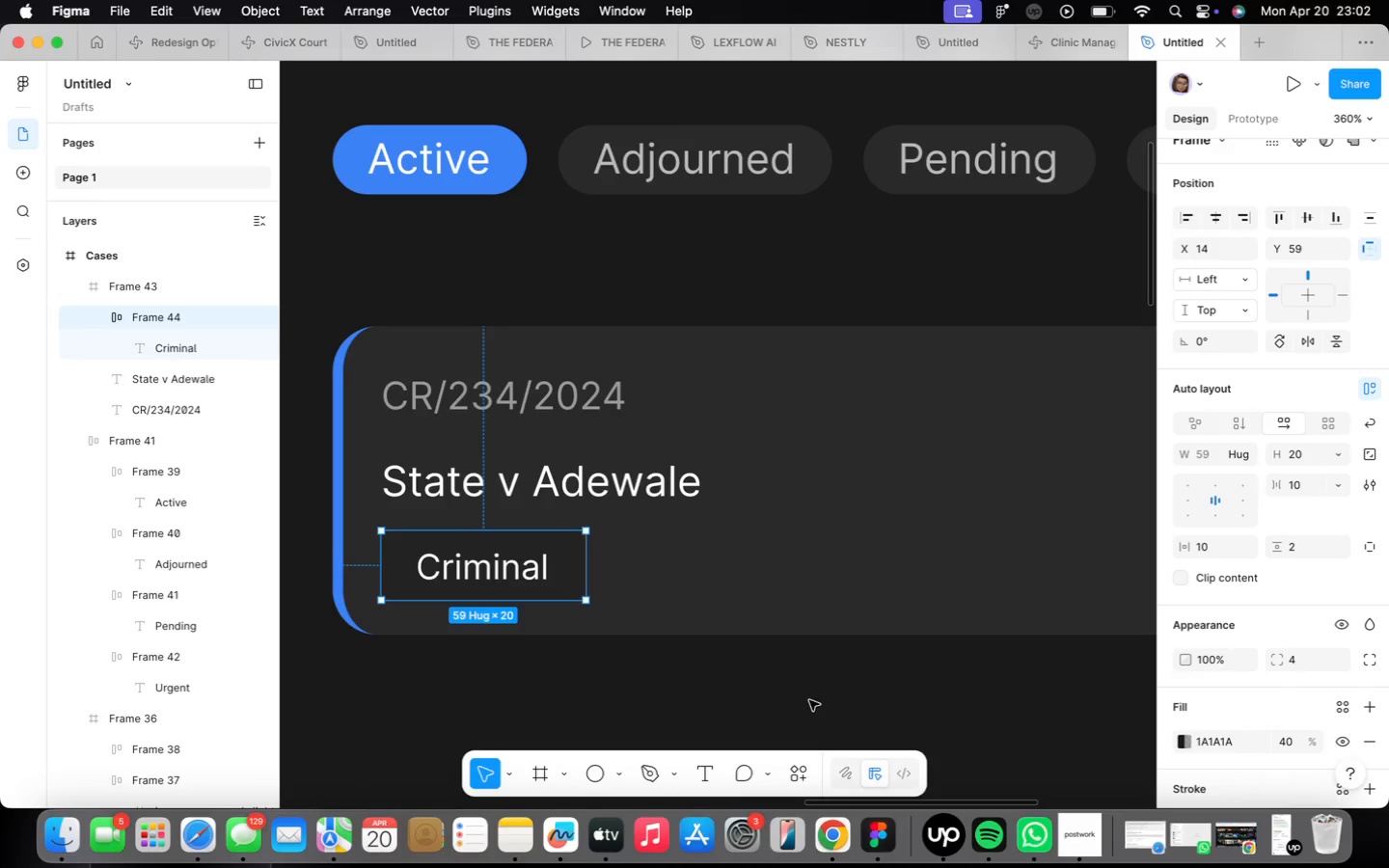 
scroll: coordinate [594, 729], scroll_direction: down, amount: 15.0
 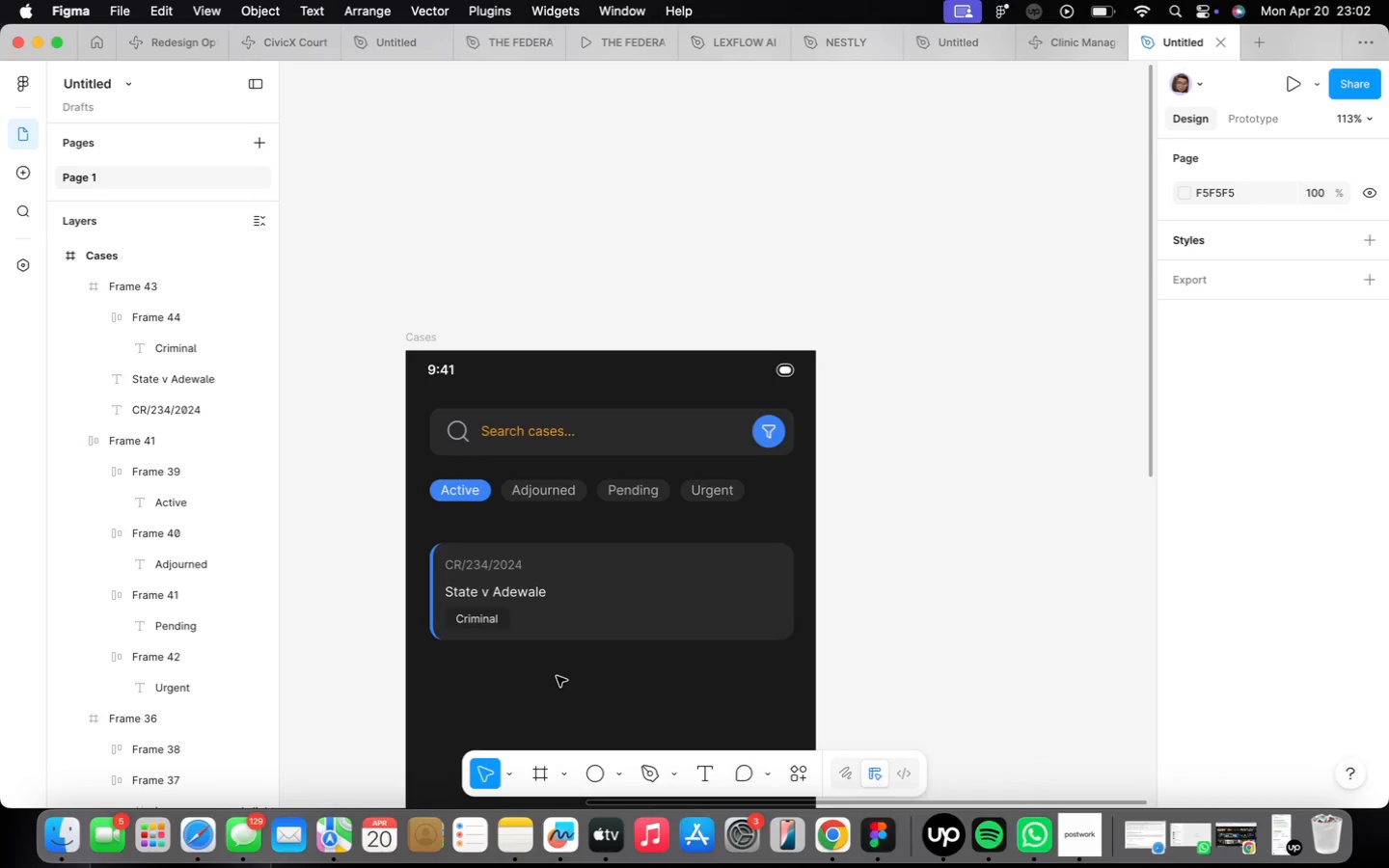 
wait(6.53)
 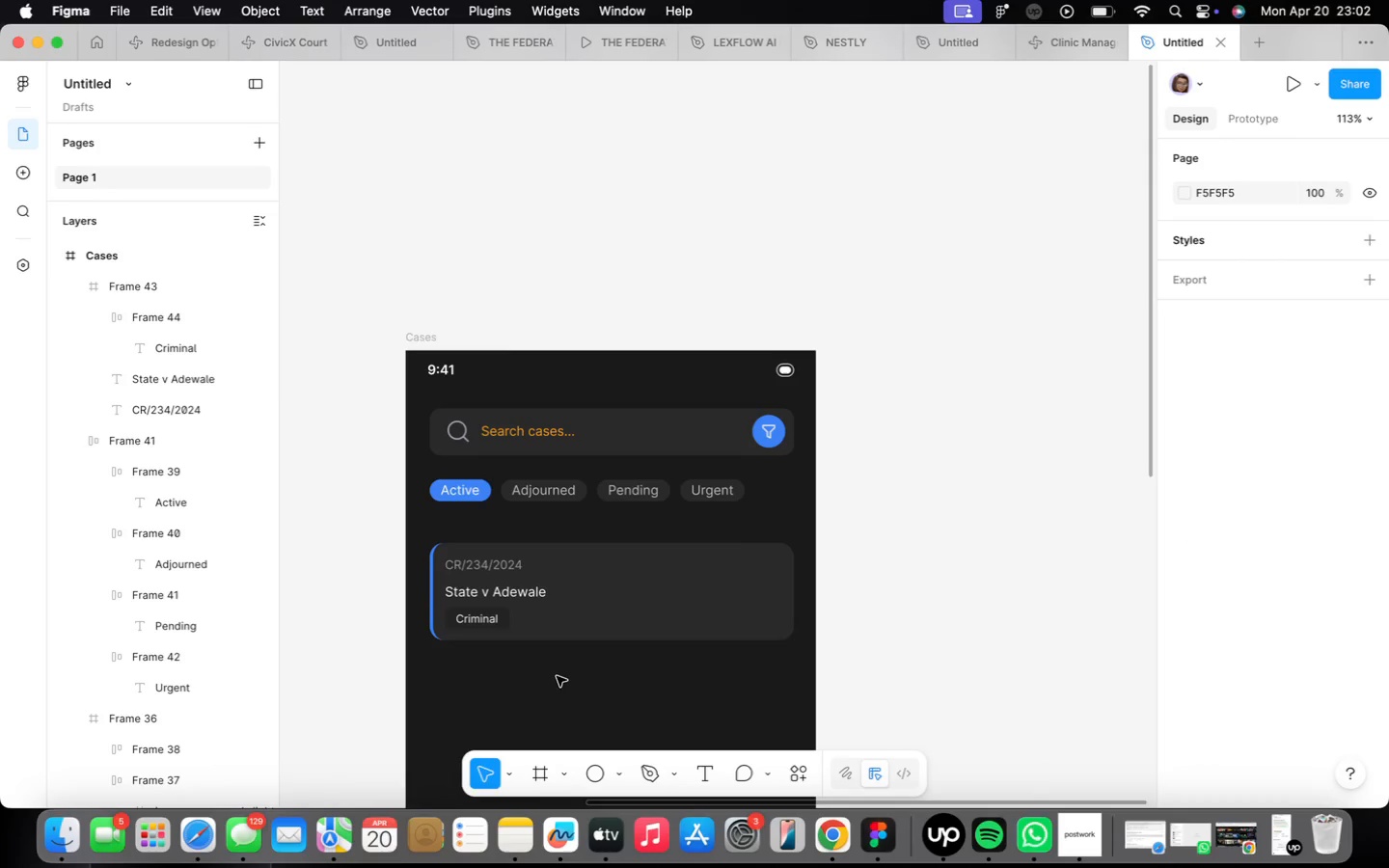 
scroll: coordinate [574, 643], scroll_direction: up, amount: 8.0
 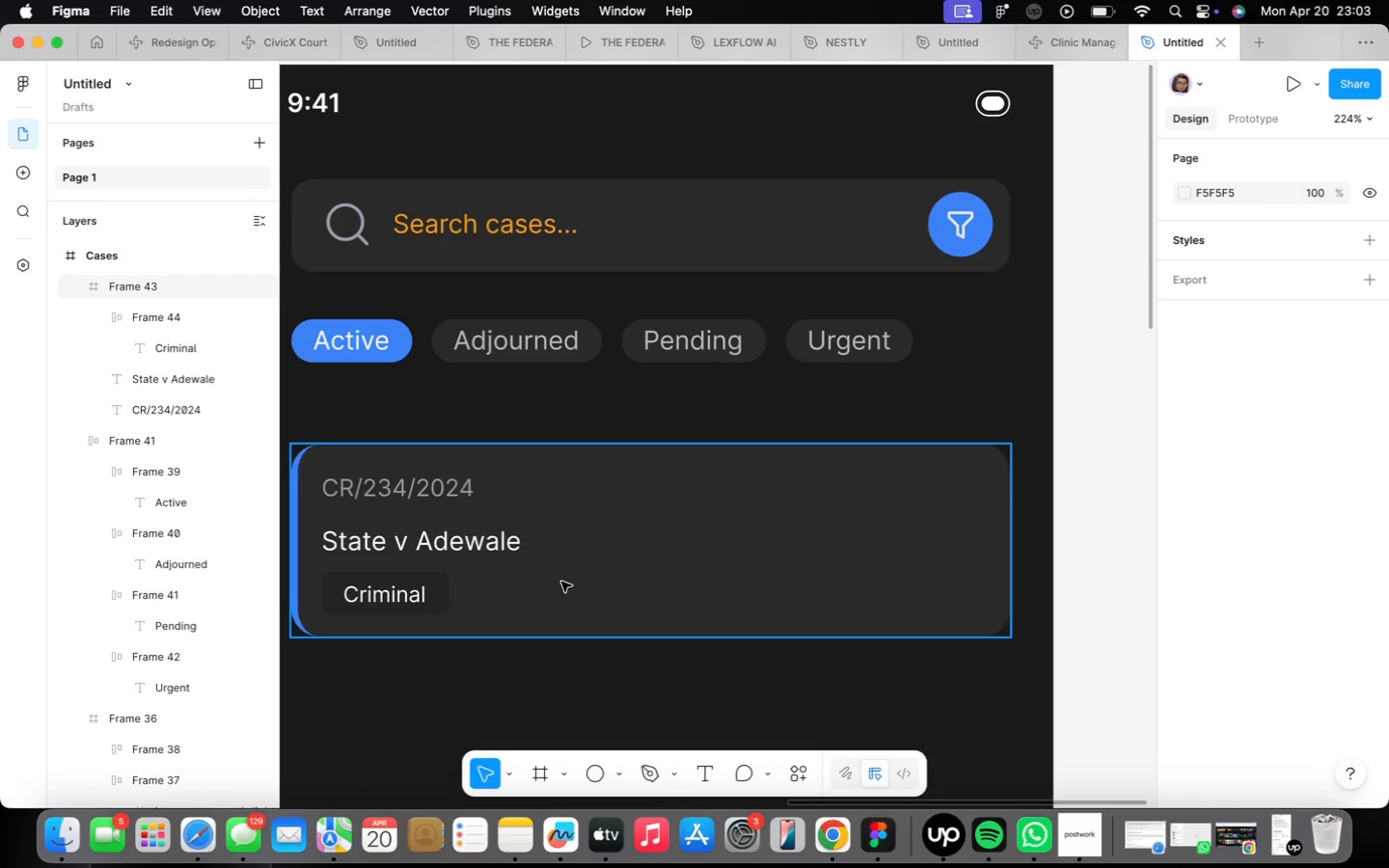 
wait(37.41)
 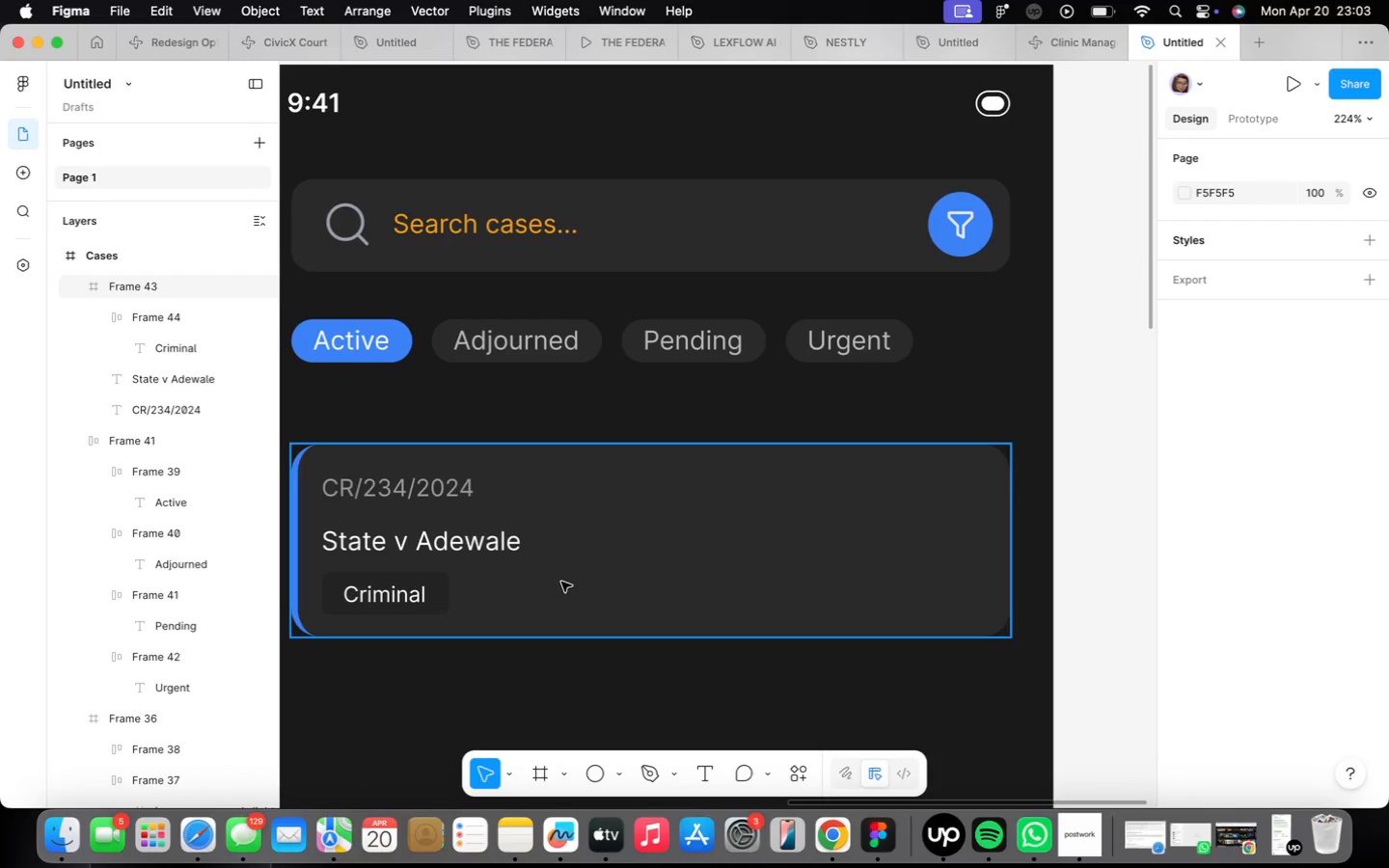 
double_click([410, 609])
 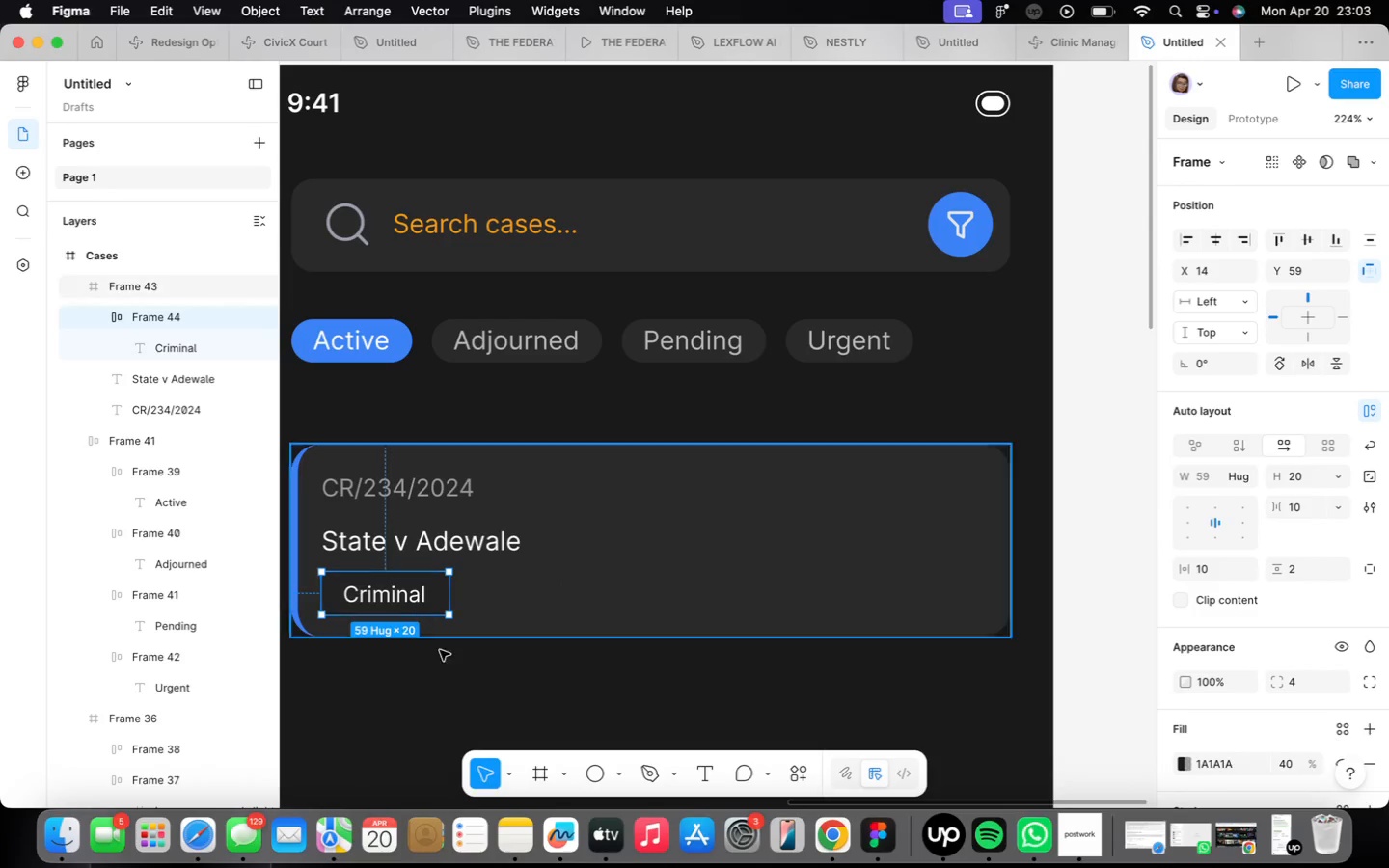 
left_click([450, 667])
 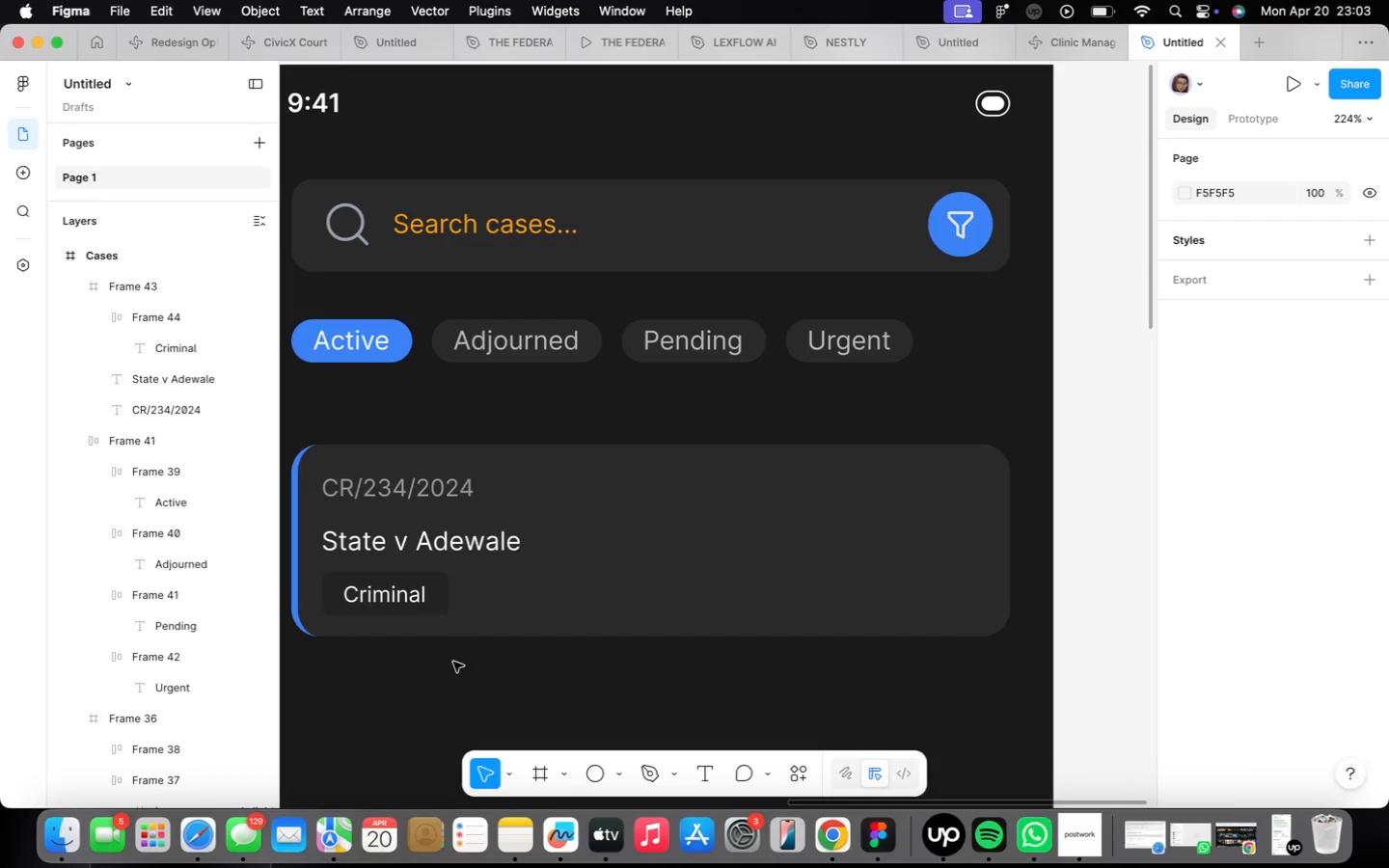 
scroll: coordinate [453, 660], scroll_direction: up, amount: 2.0
 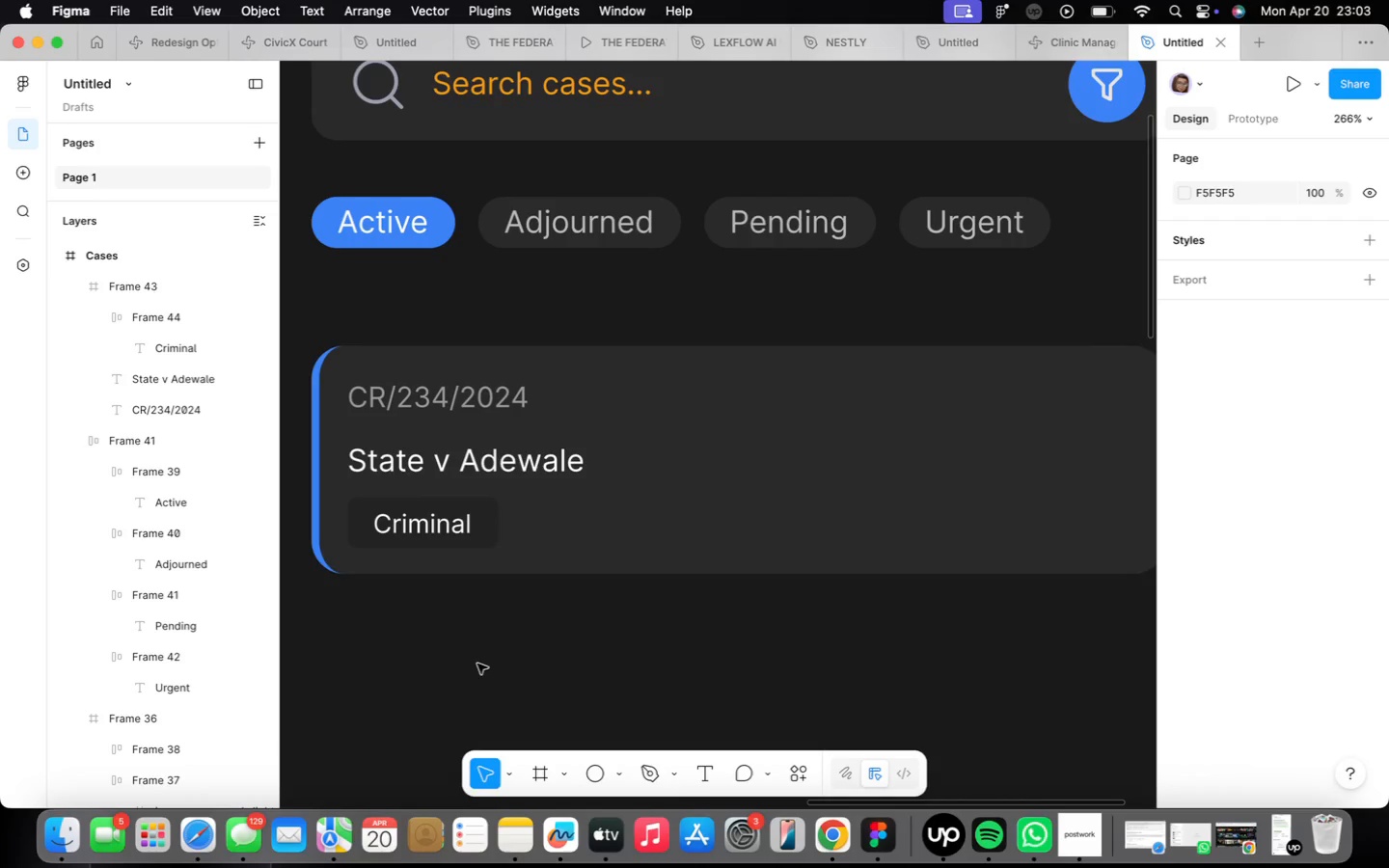 
right_click([544, 607])
 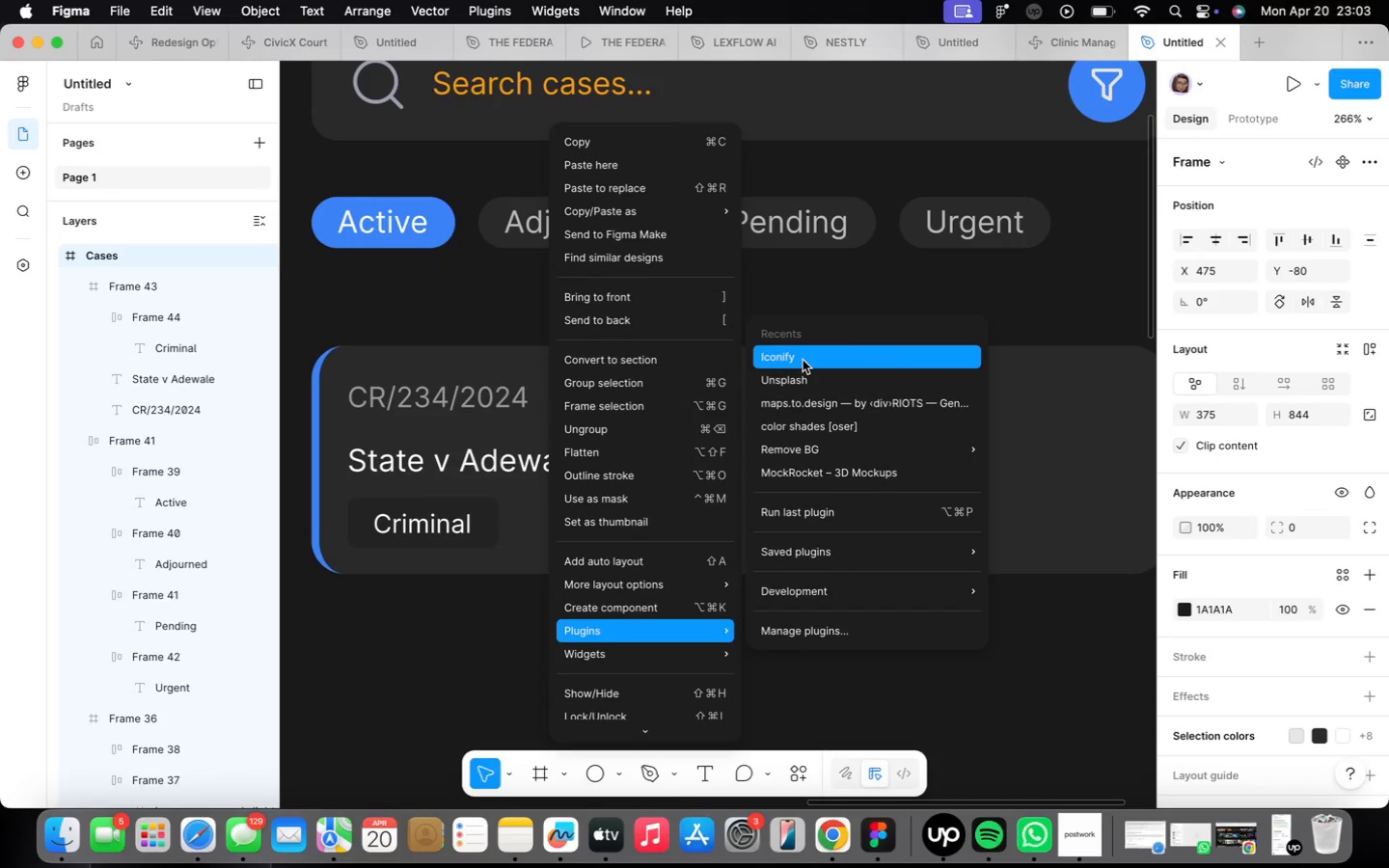 
left_click([798, 355])
 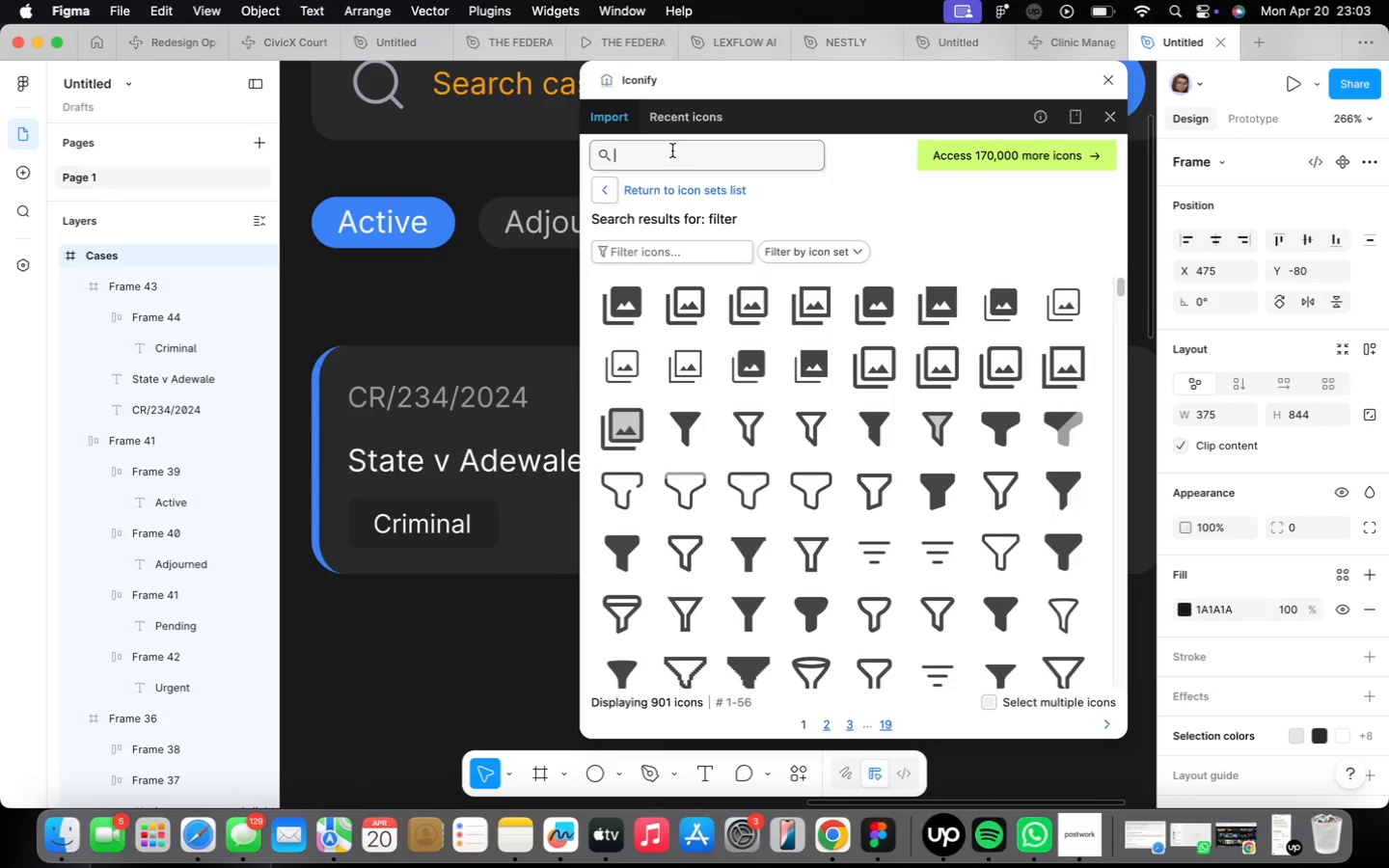 
type(clock)
 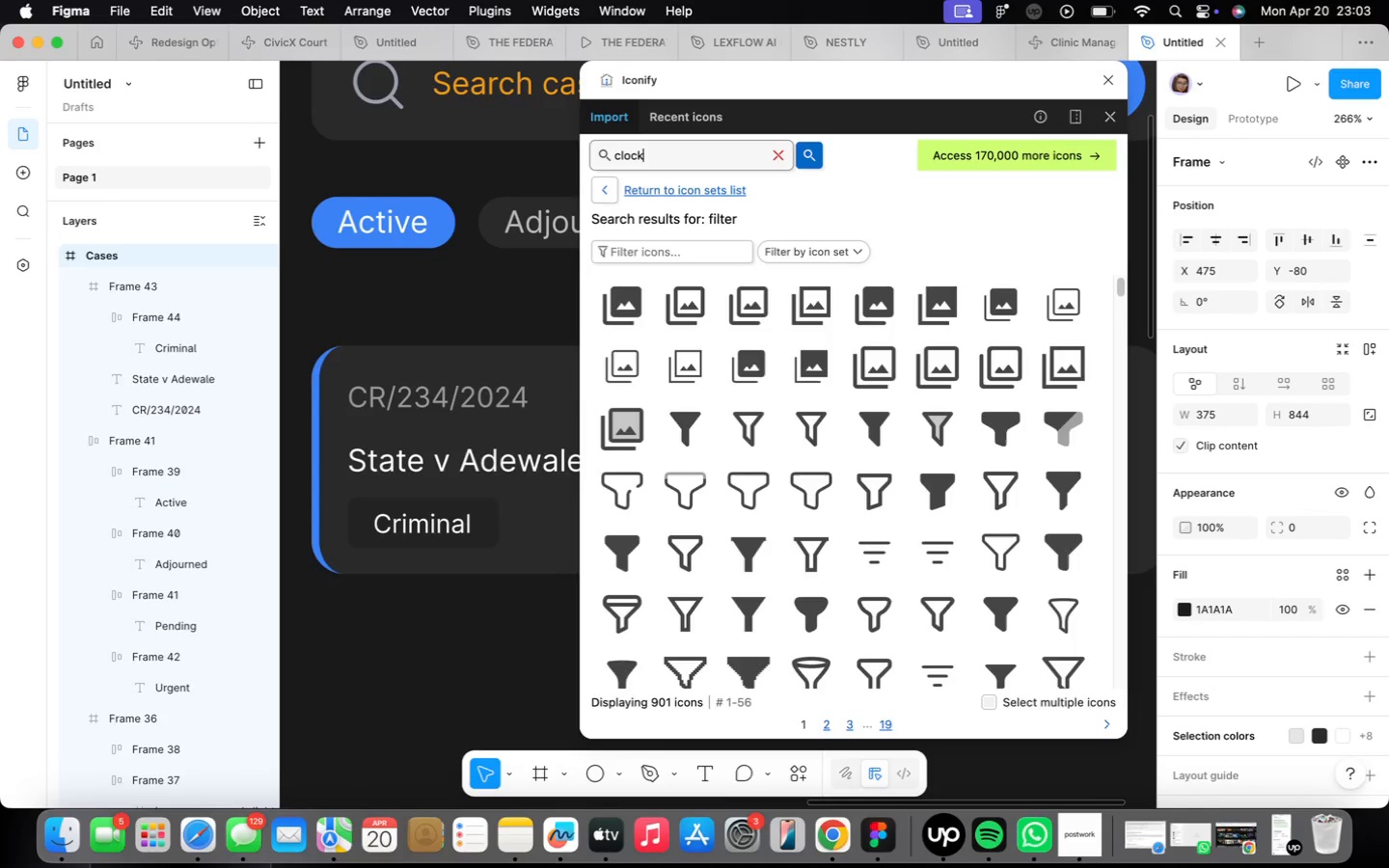 
key(Enter)
 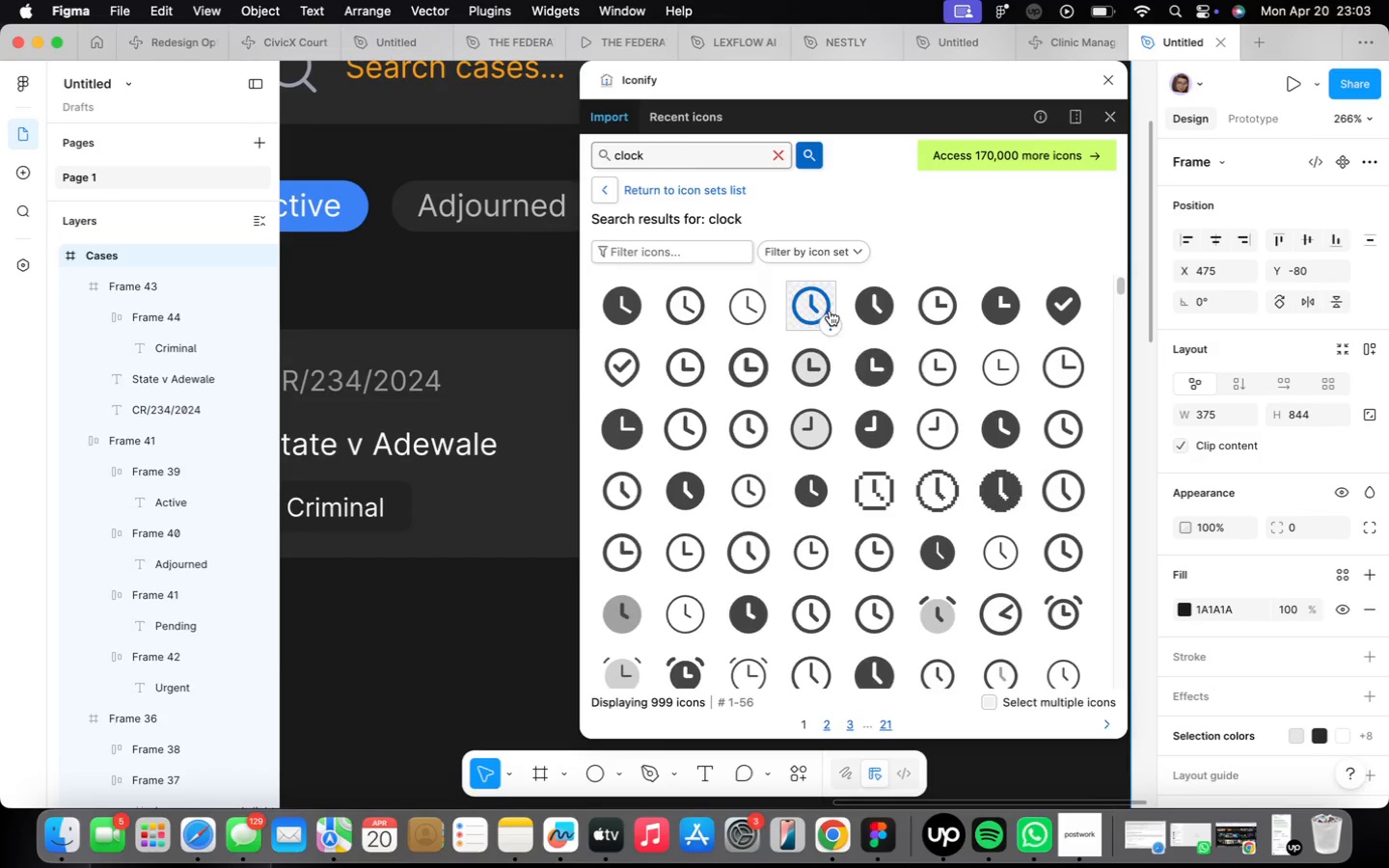 
left_click([694, 317])
 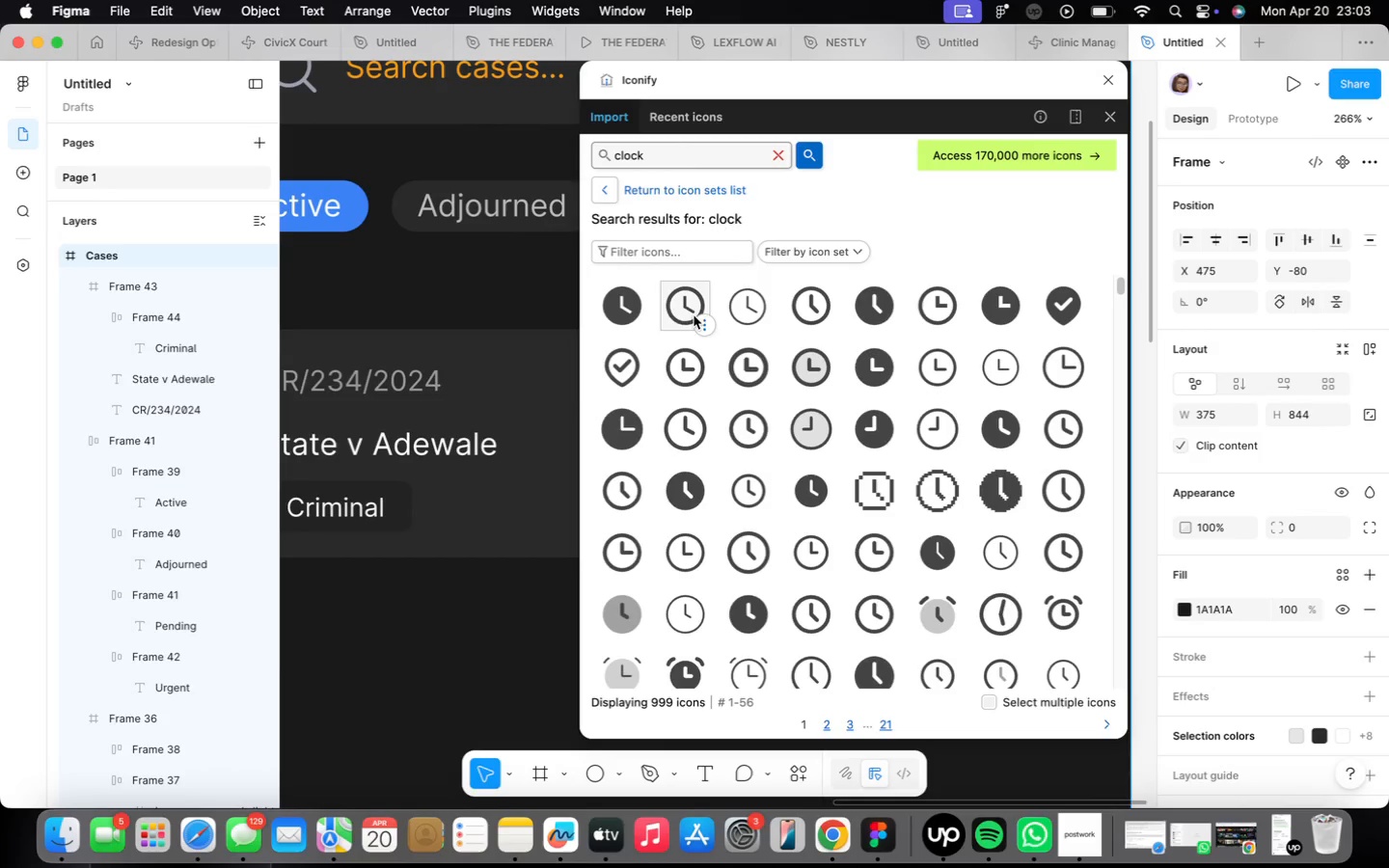 
left_click([683, 307])
 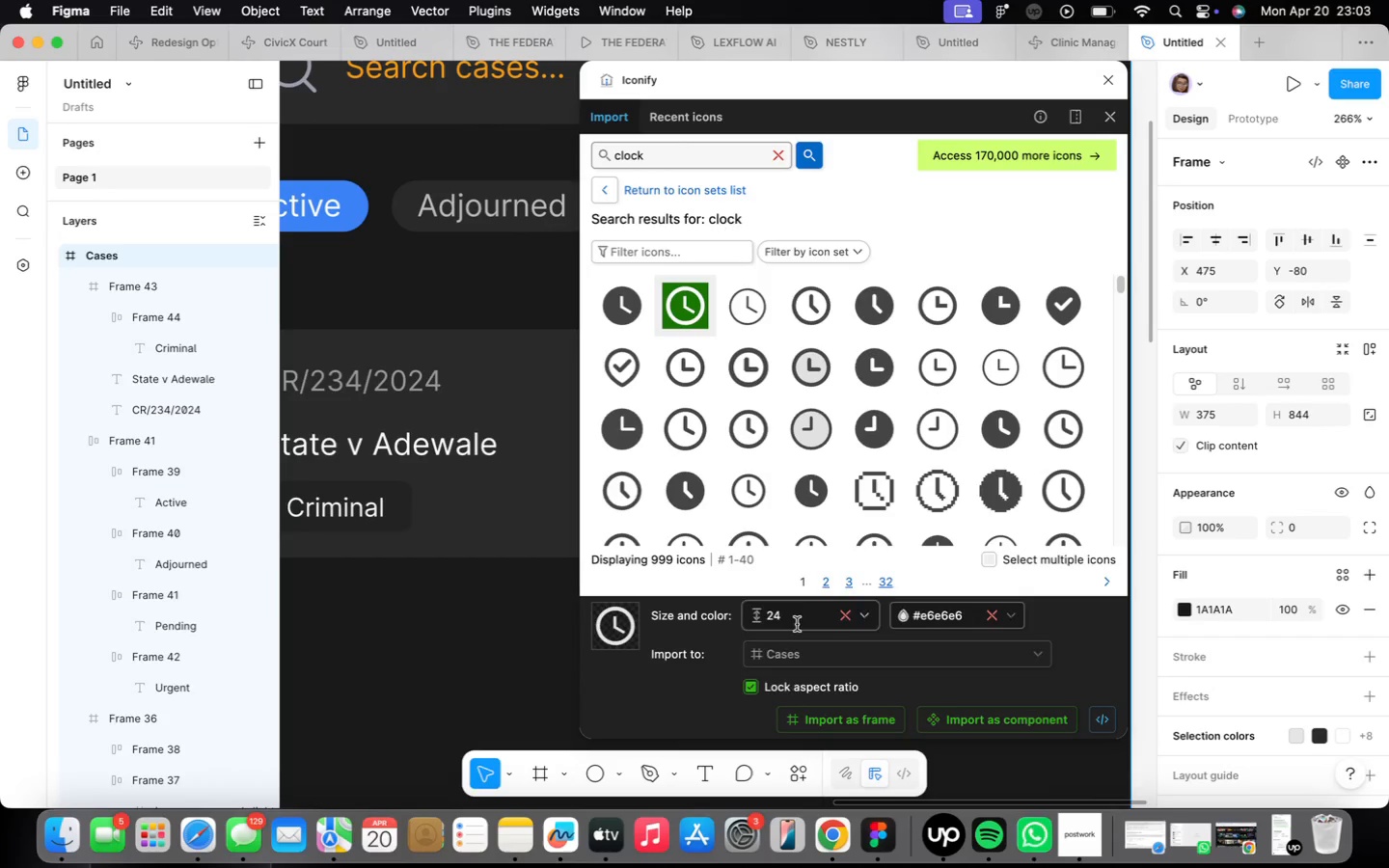 
left_click([800, 720])
 